 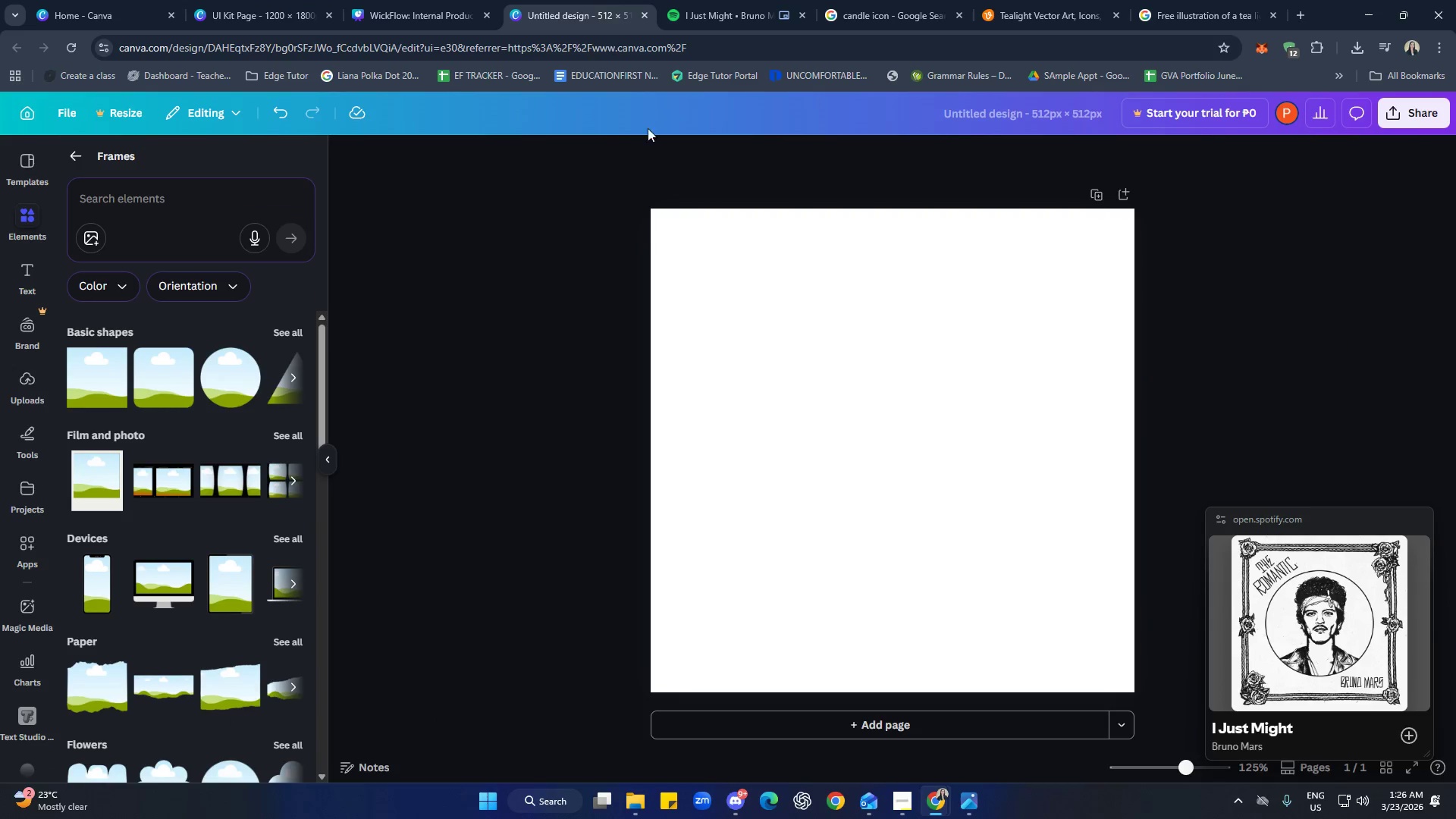 
left_click([913, 452])
 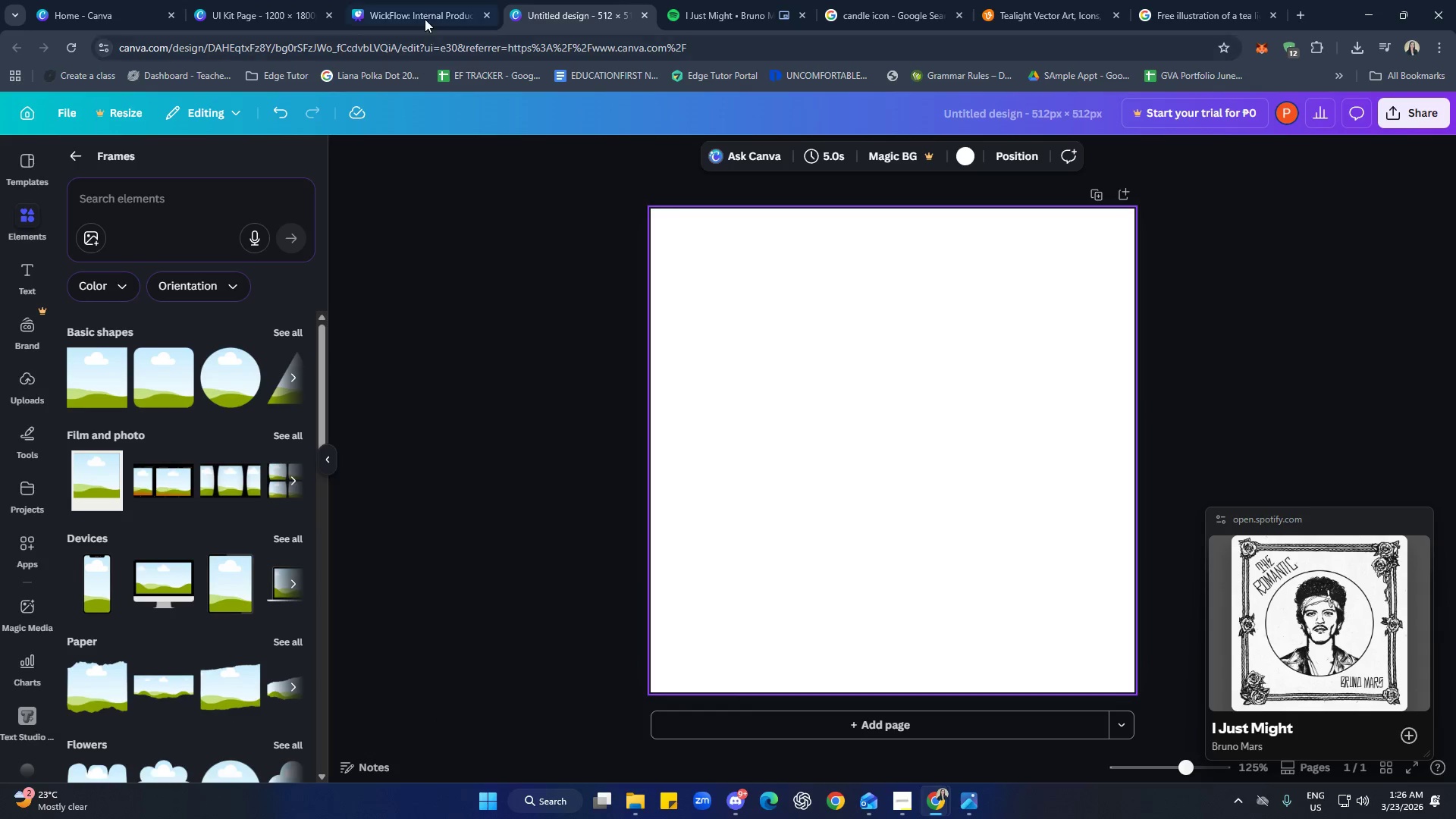 
left_click([425, 10])
 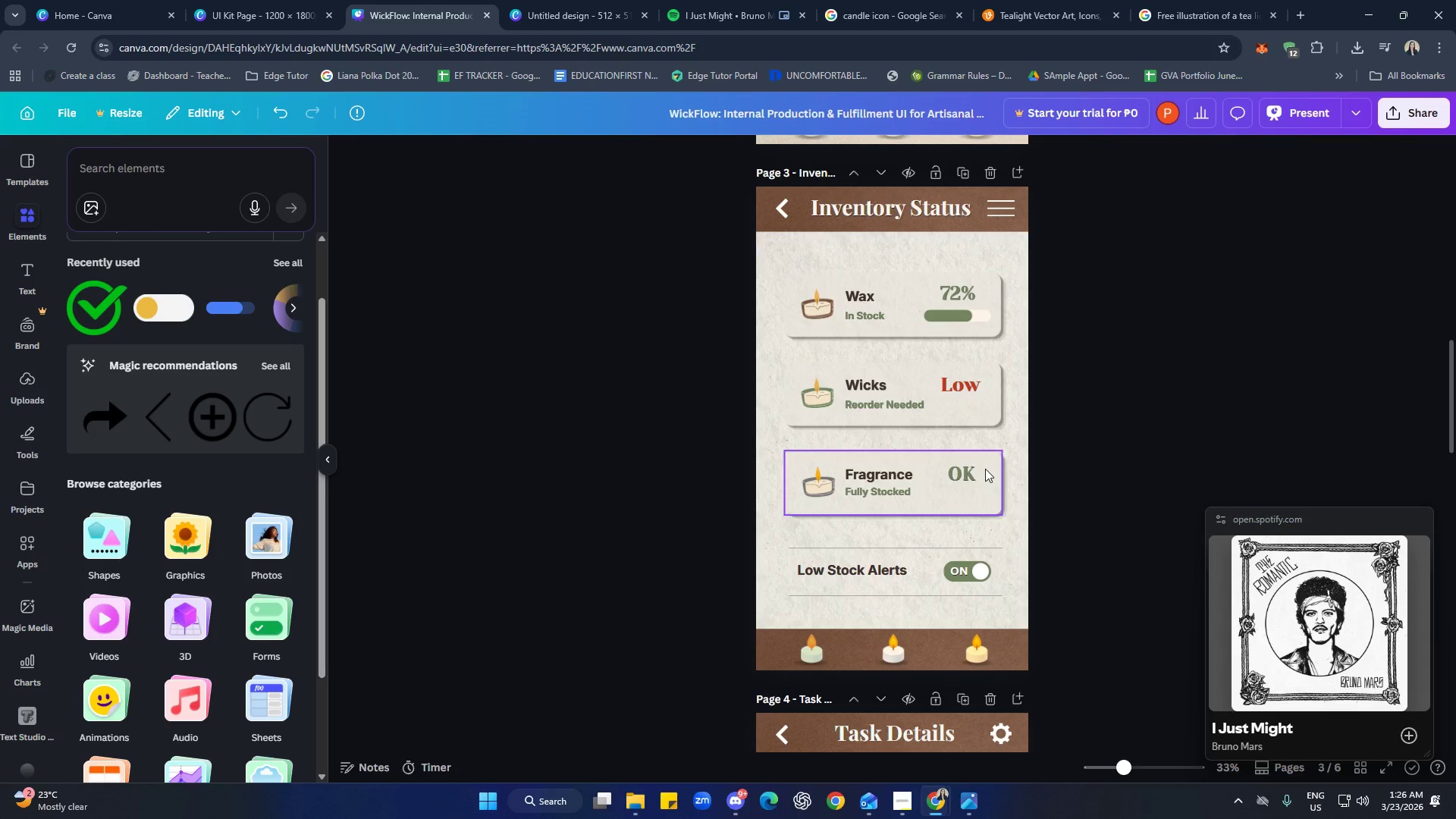 
left_click([266, 5])
 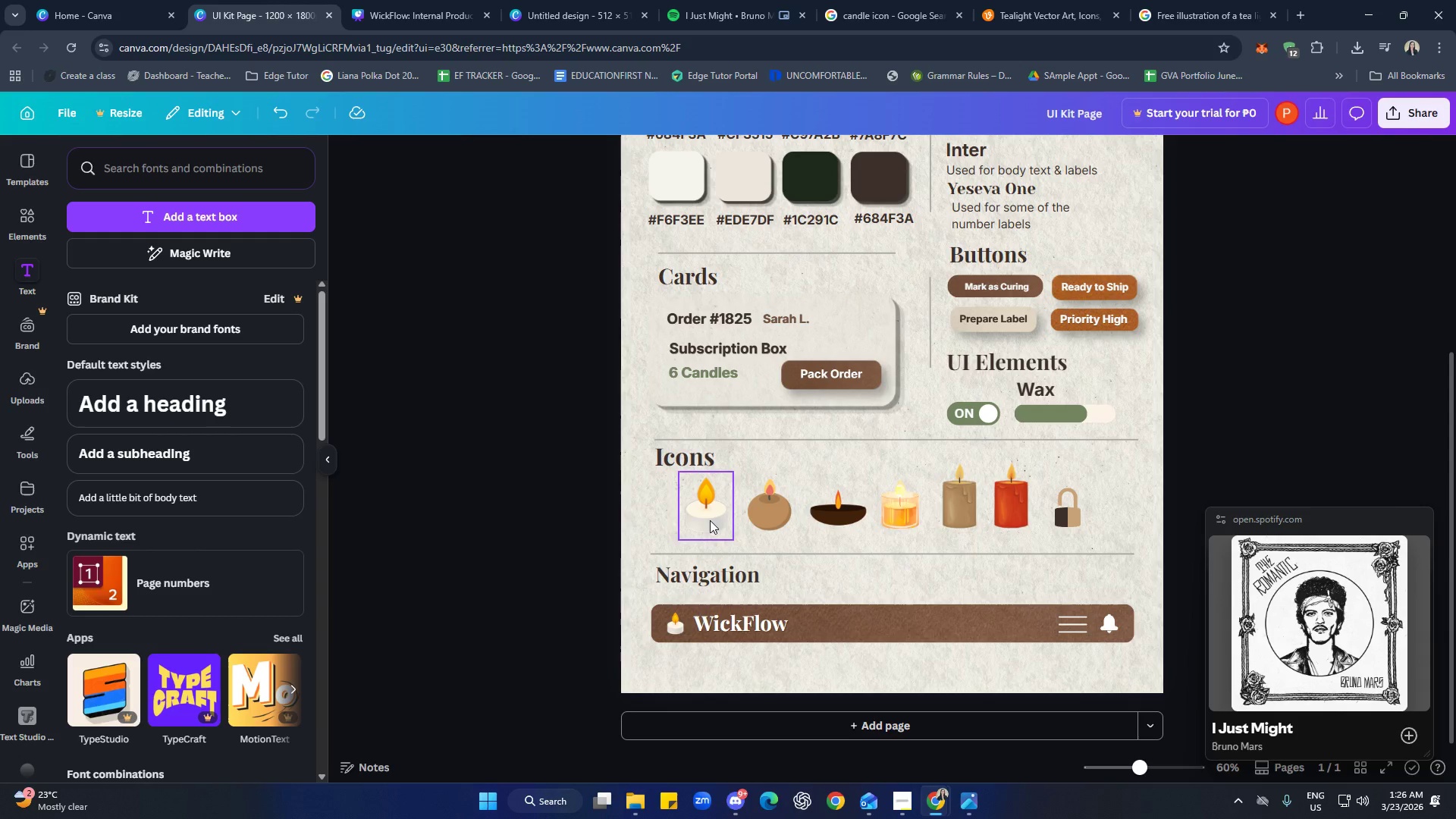 
left_click([710, 520])
 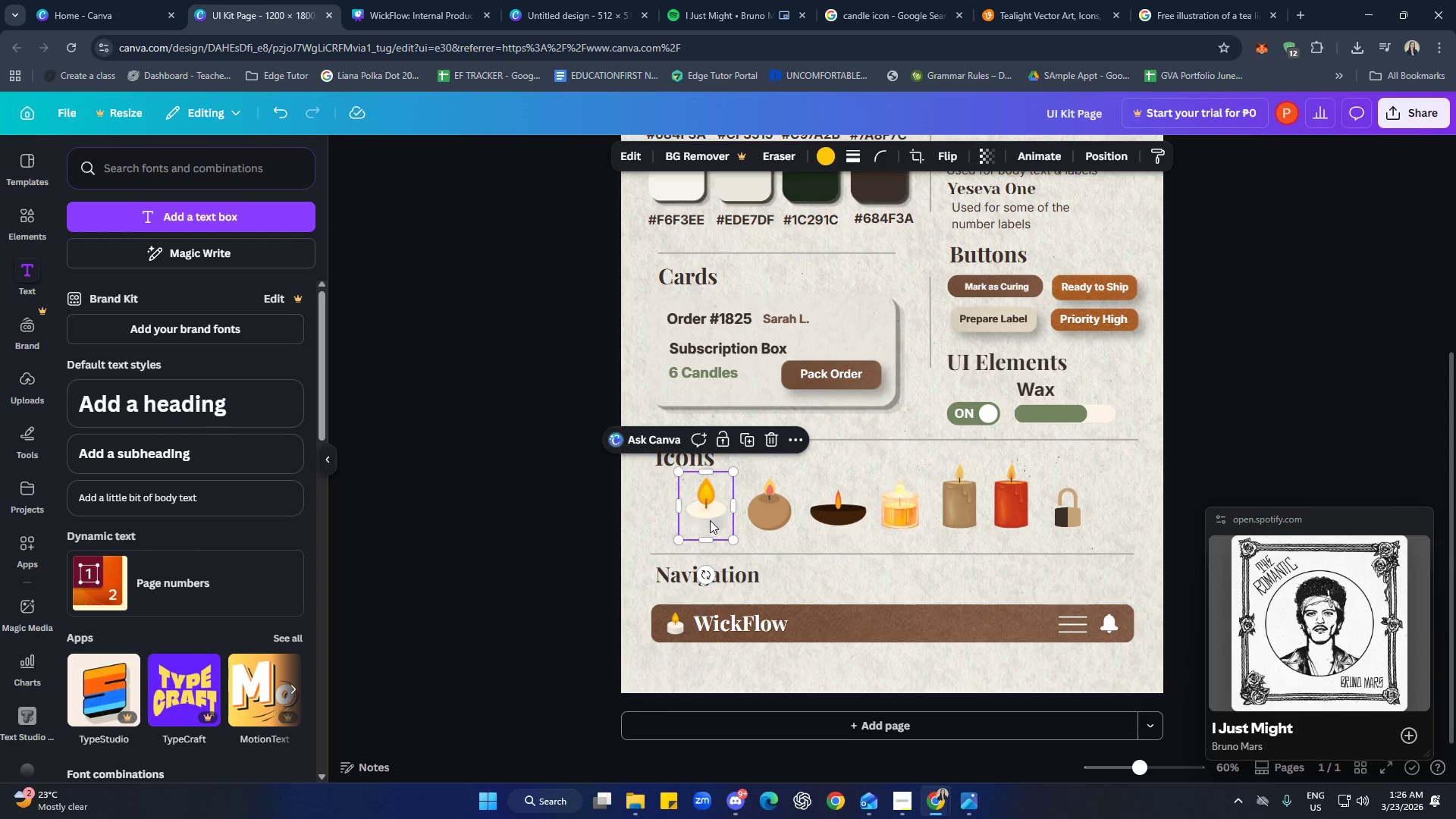 
key(Control+C)
 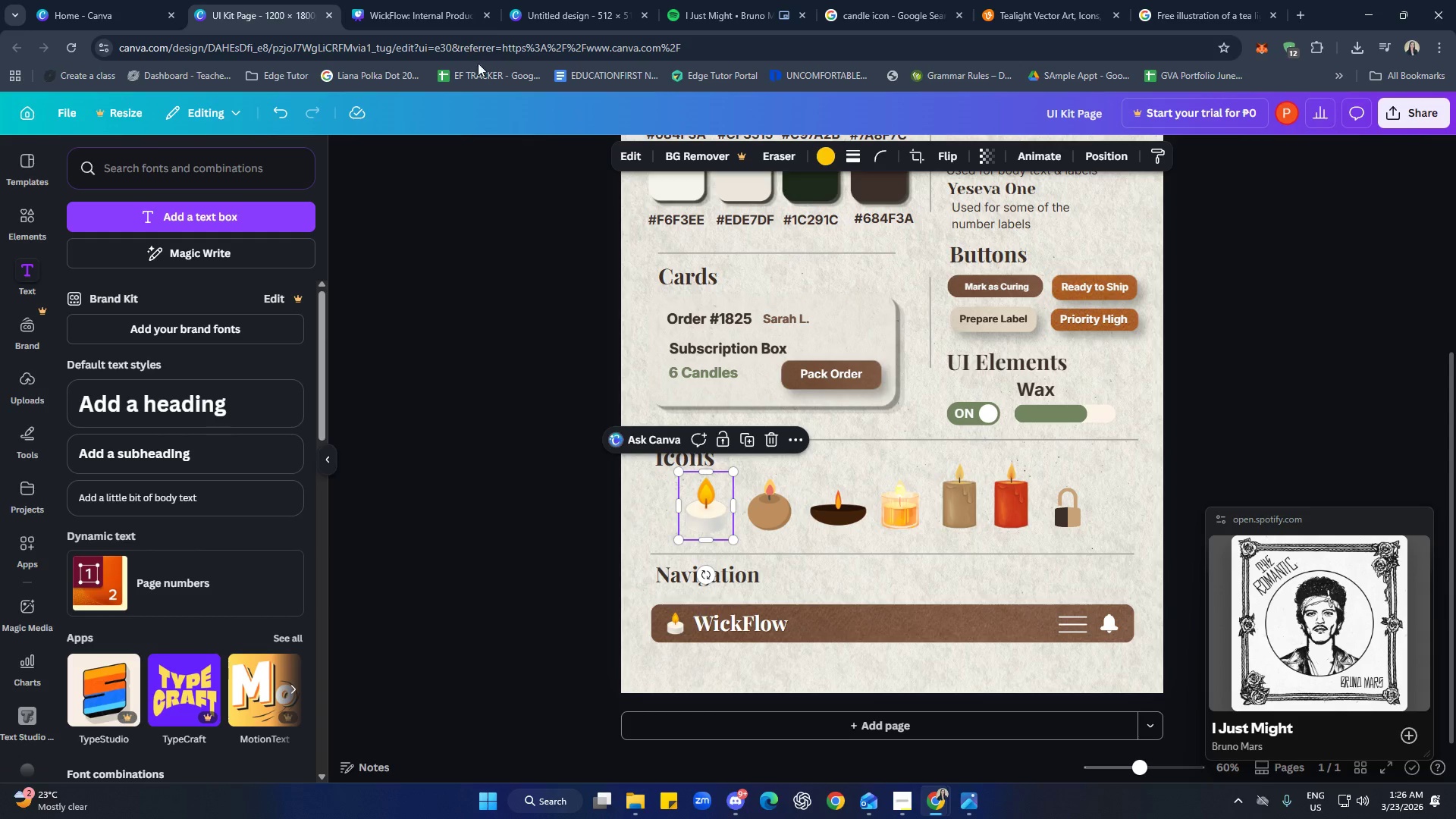 
left_click([445, 0])
 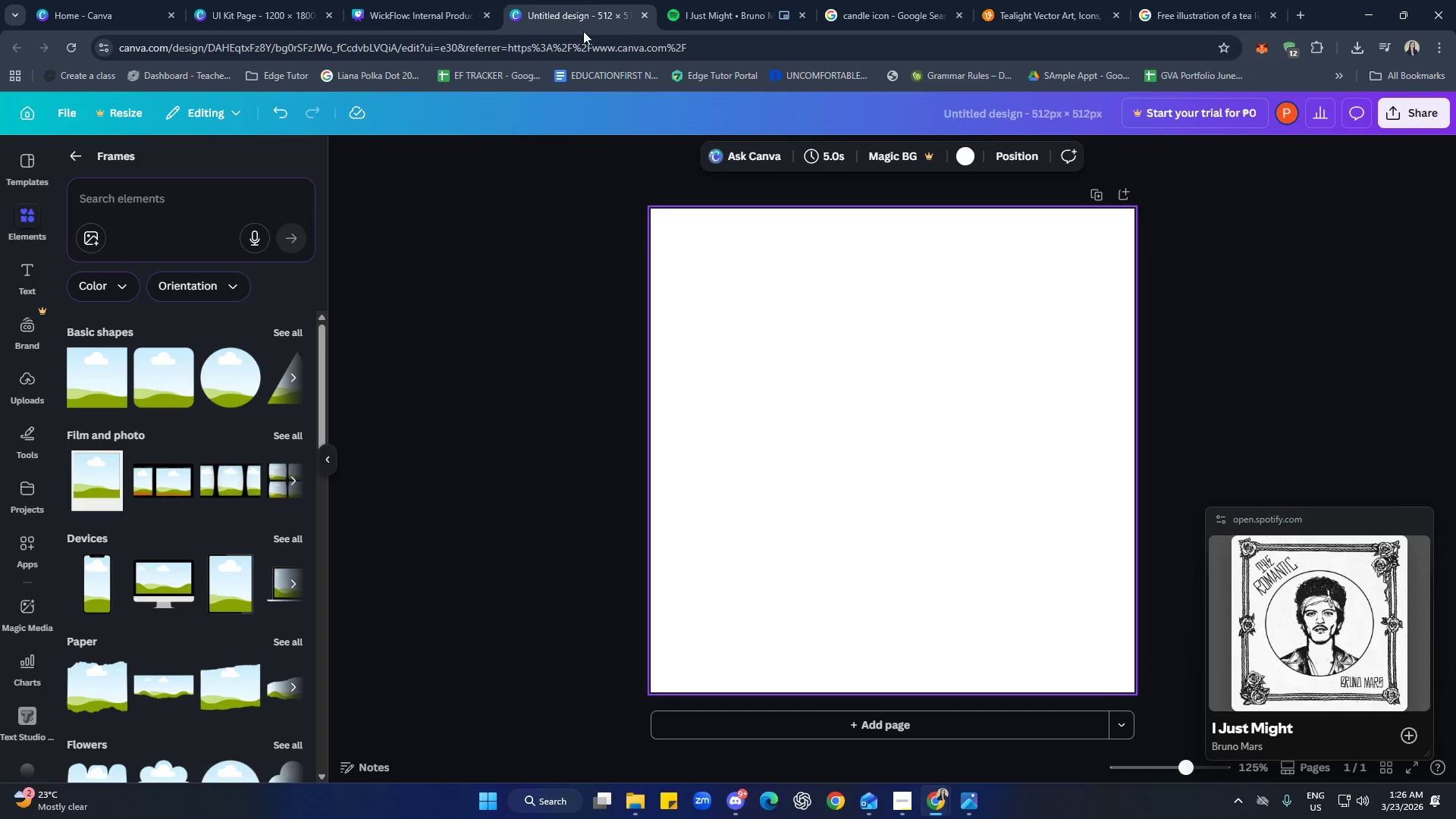 
double_click([816, 397])
 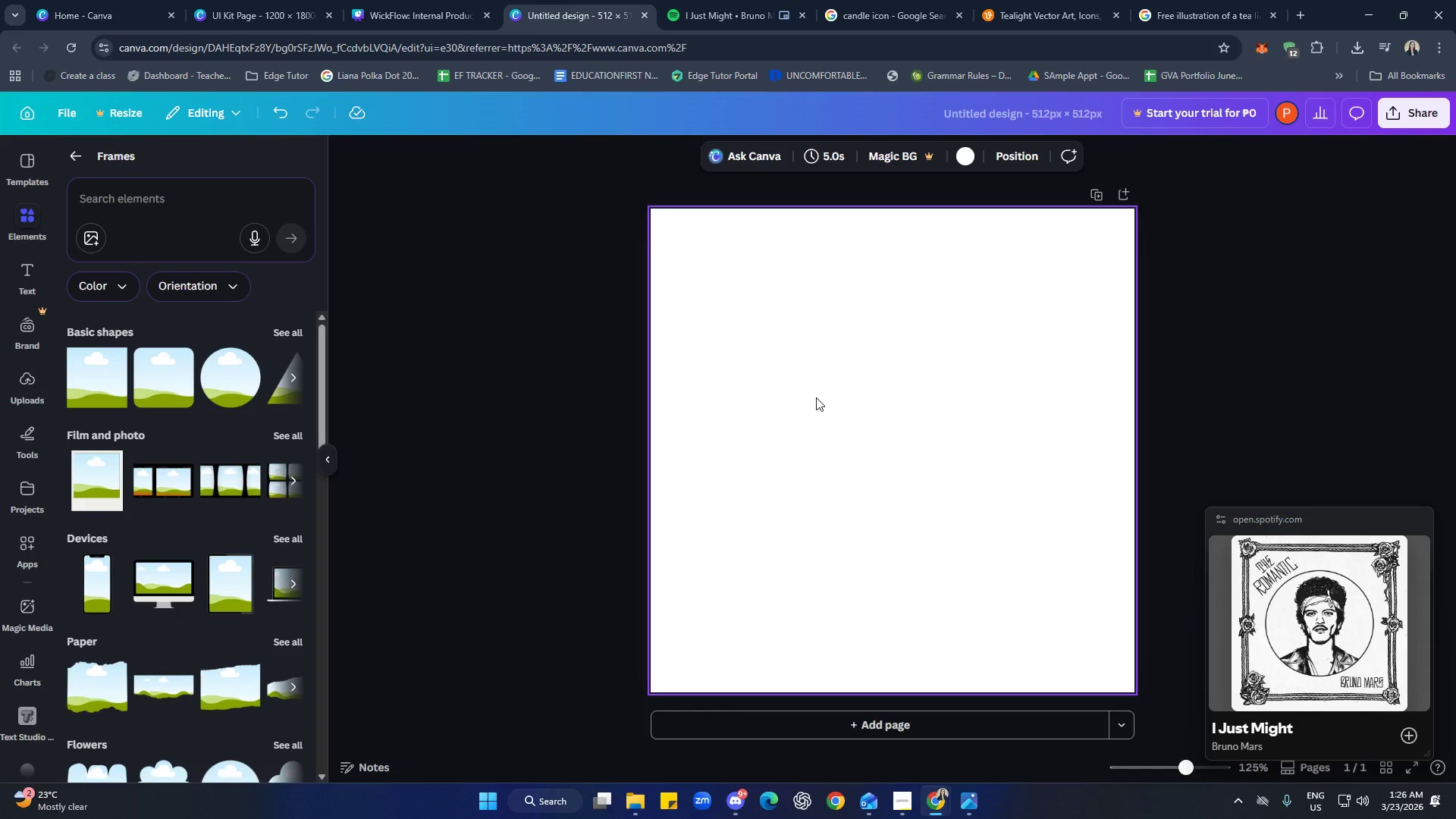 
key(Control+ControlLeft)
 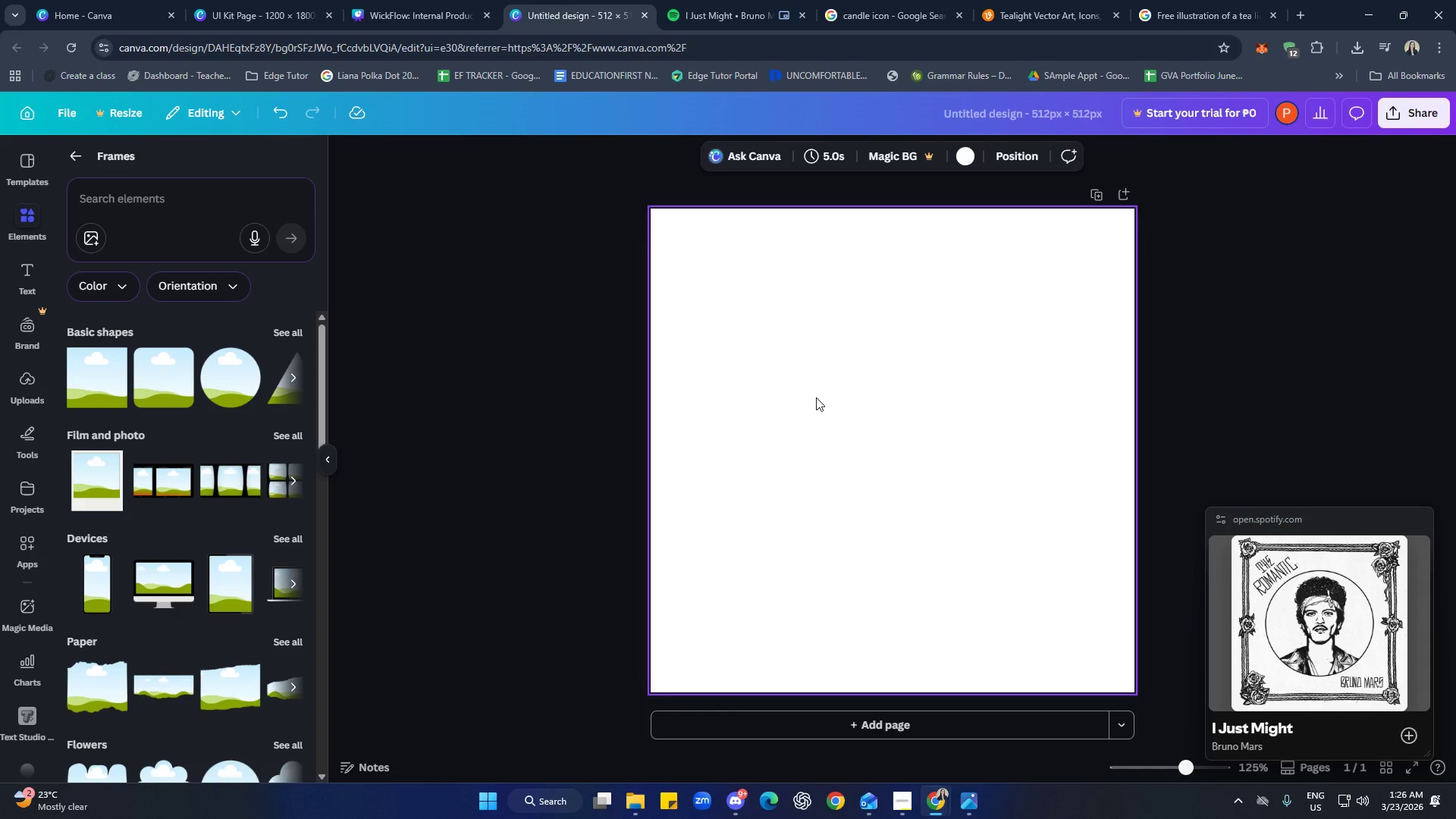 
key(Control+V)
 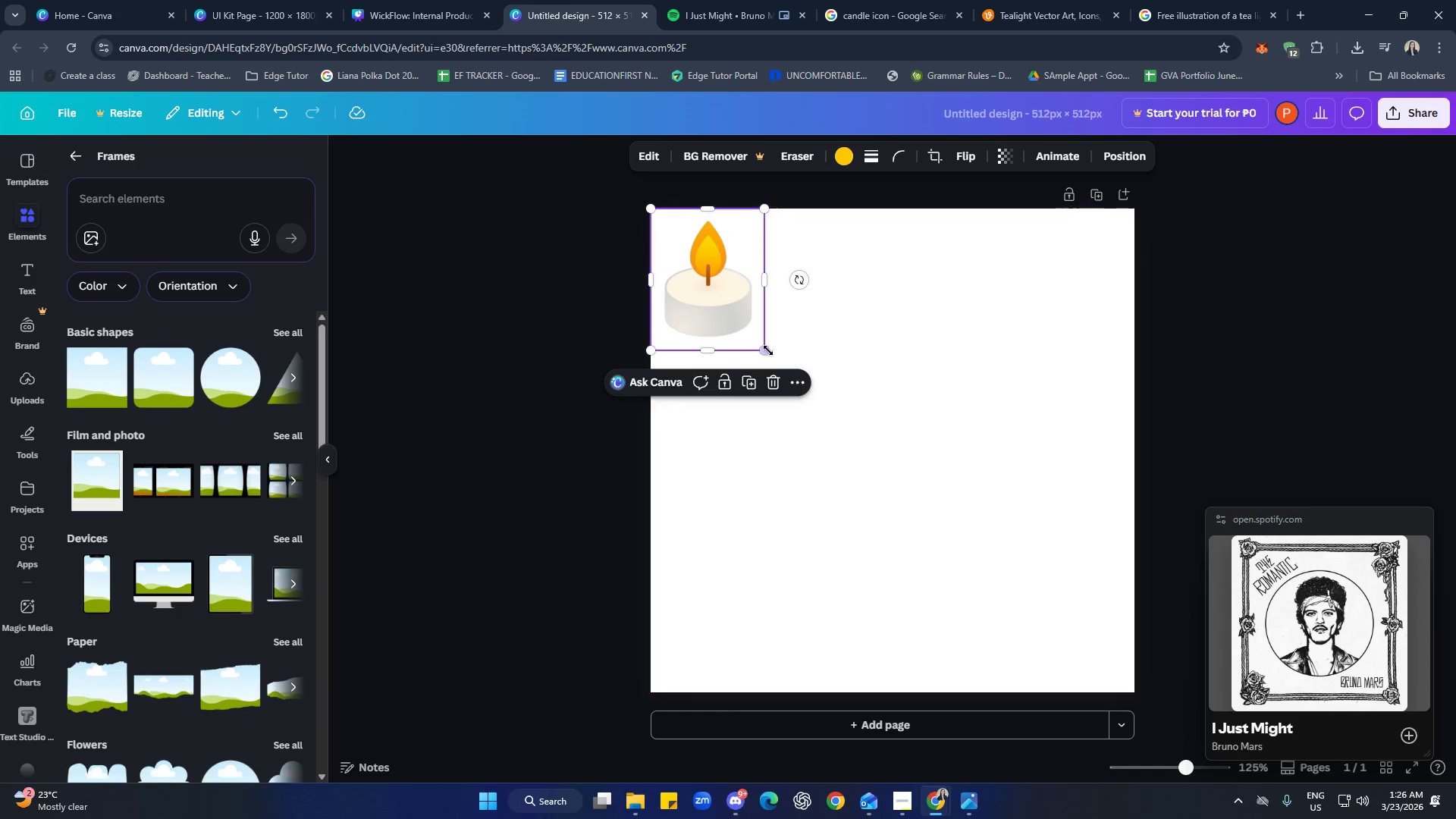 
left_click_drag(start_coordinate=[768, 350], to_coordinate=[1201, 555])
 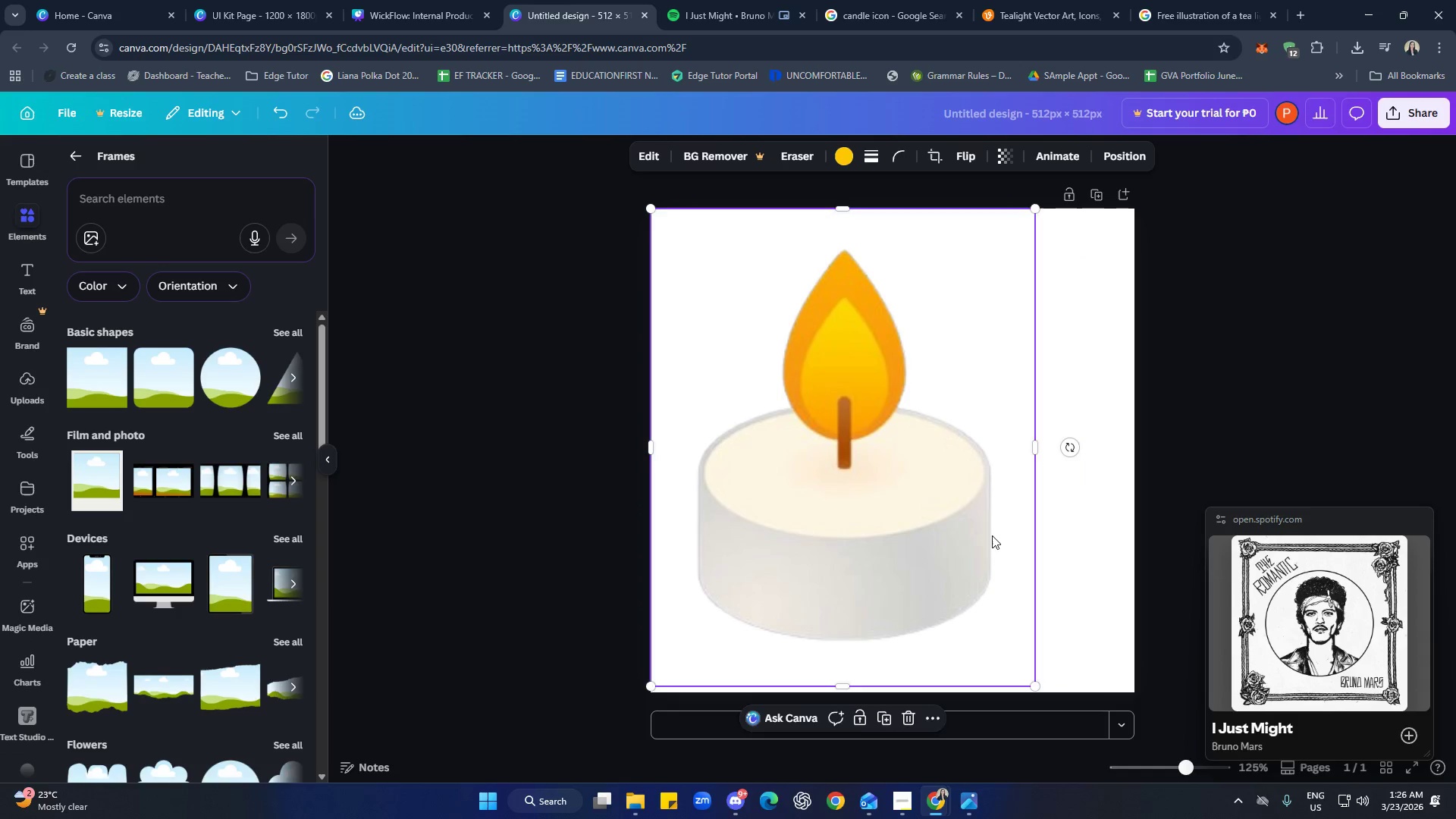 
left_click_drag(start_coordinate=[992, 535], to_coordinate=[1042, 549])
 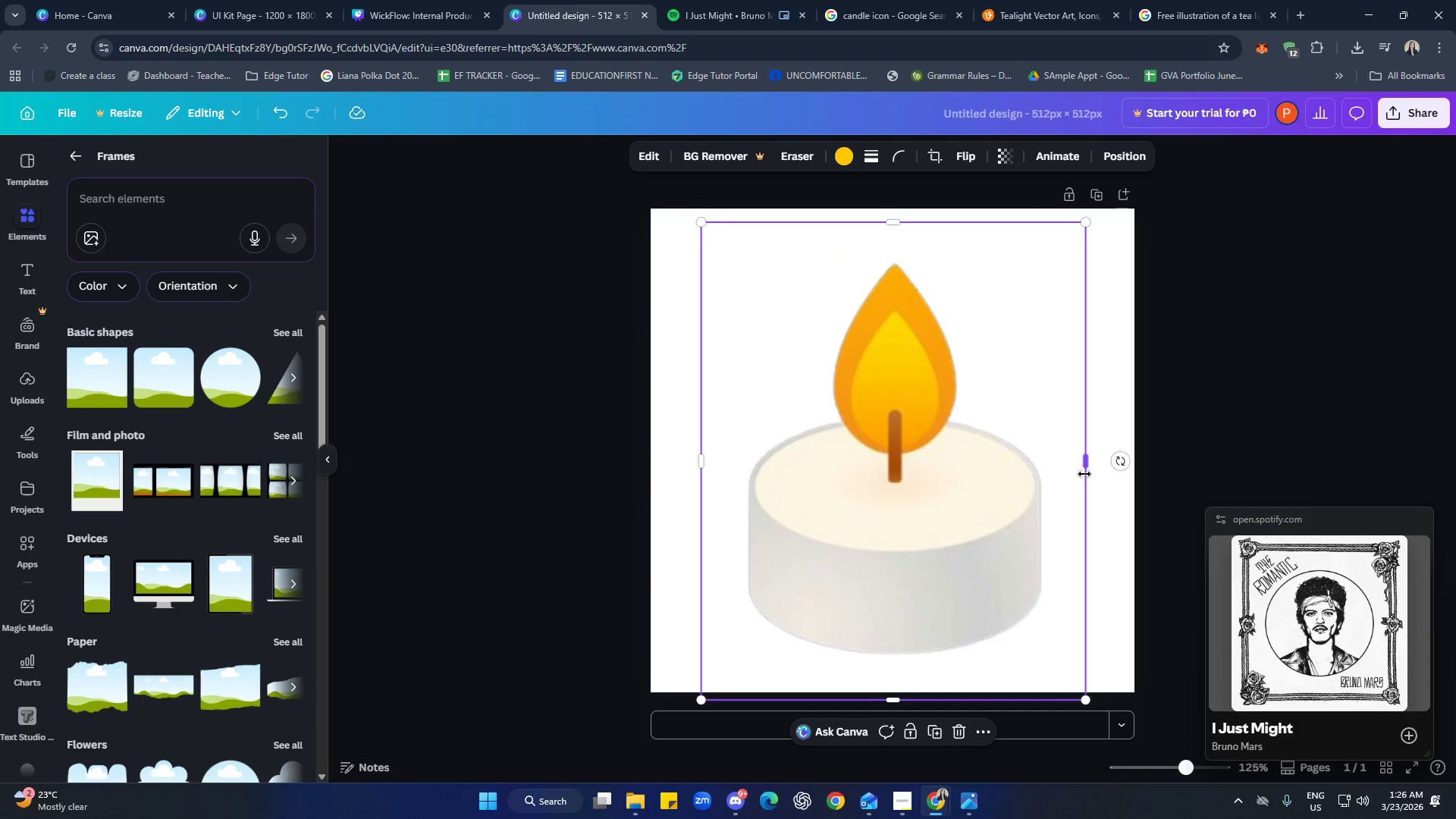 
left_click_drag(start_coordinate=[1087, 469], to_coordinate=[1135, 465])
 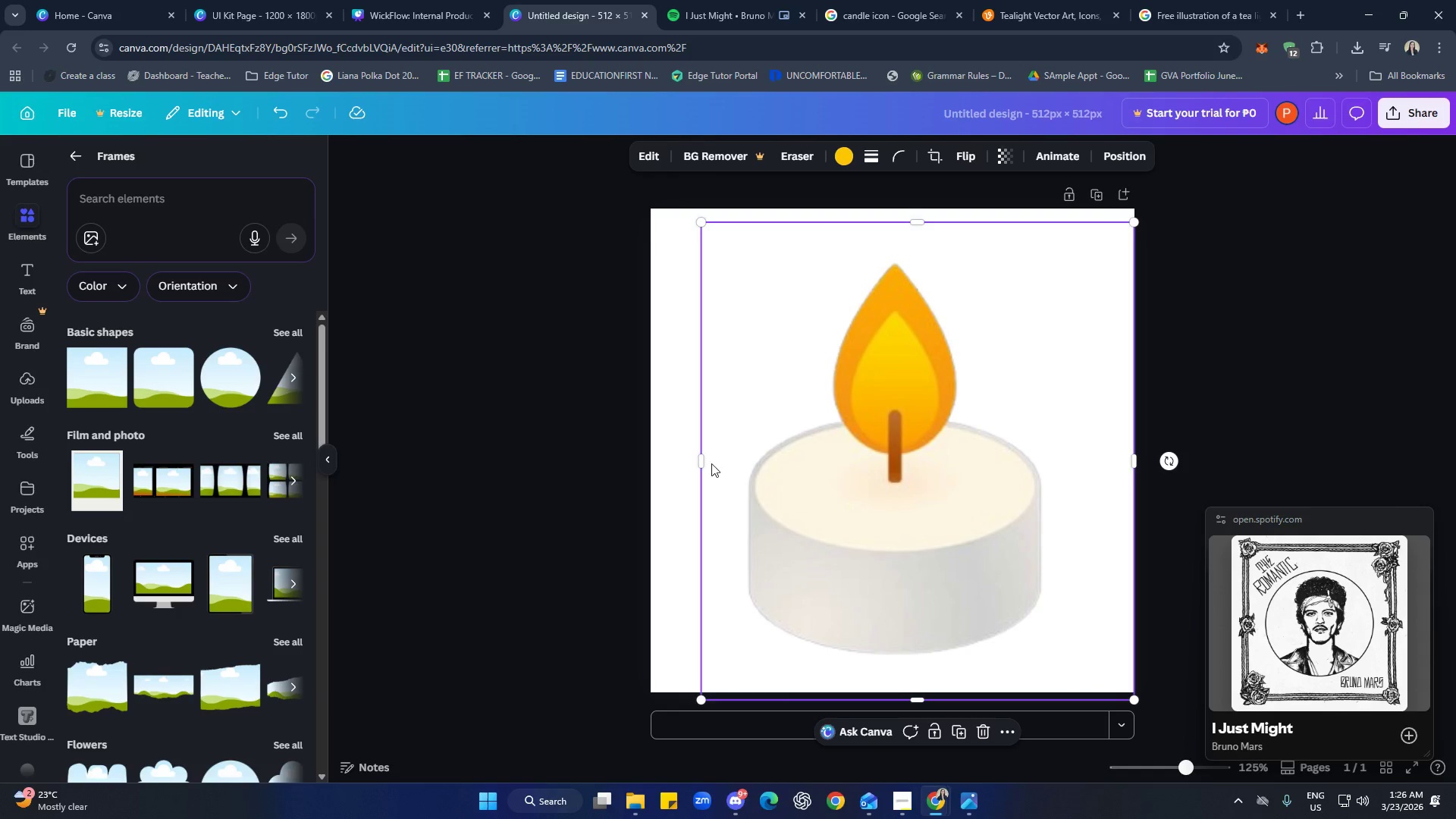 
left_click_drag(start_coordinate=[699, 463], to_coordinate=[630, 453])
 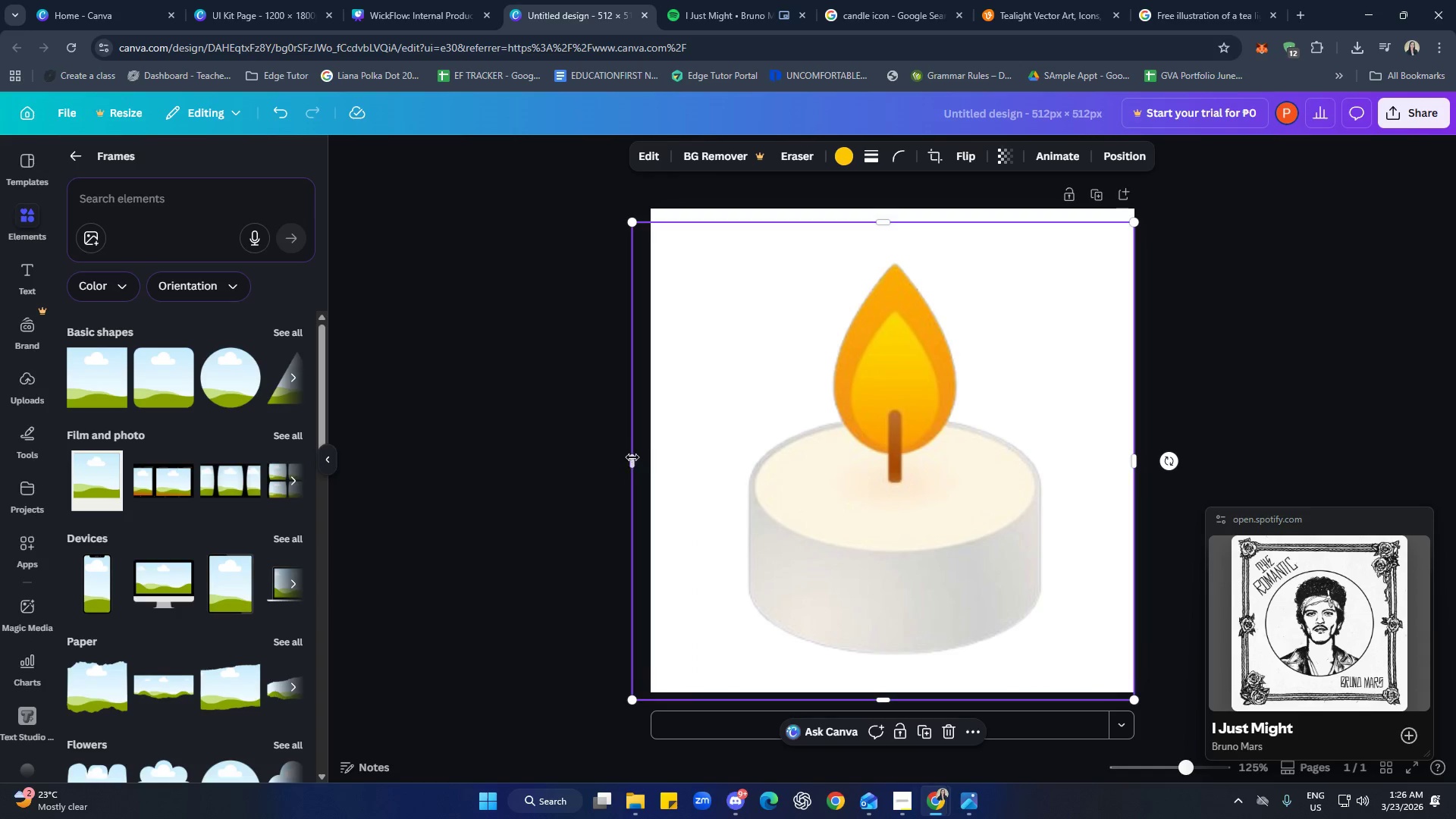 
left_click_drag(start_coordinate=[632, 458], to_coordinate=[651, 456])
 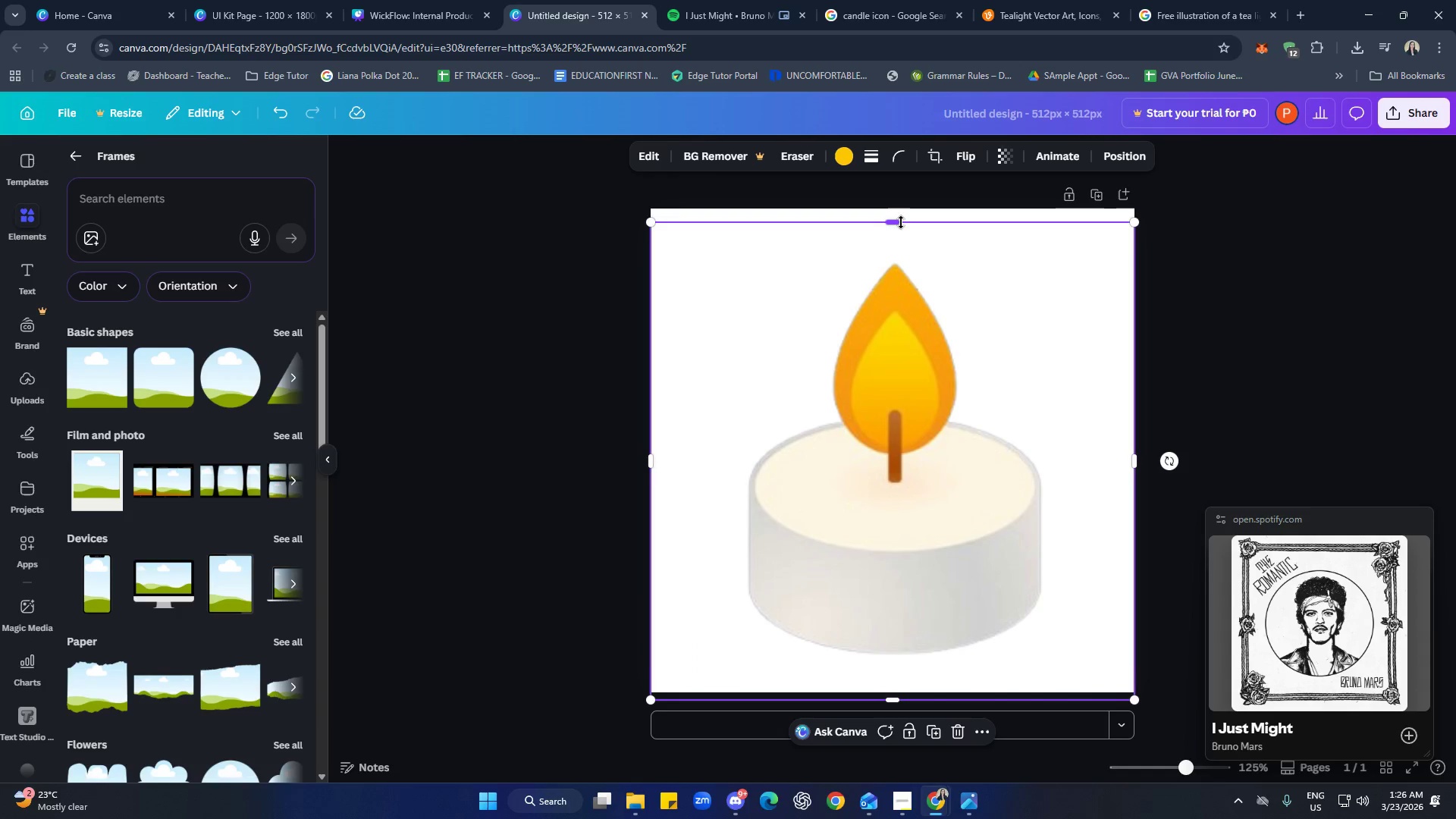 
left_click_drag(start_coordinate=[898, 223], to_coordinate=[898, 206])
 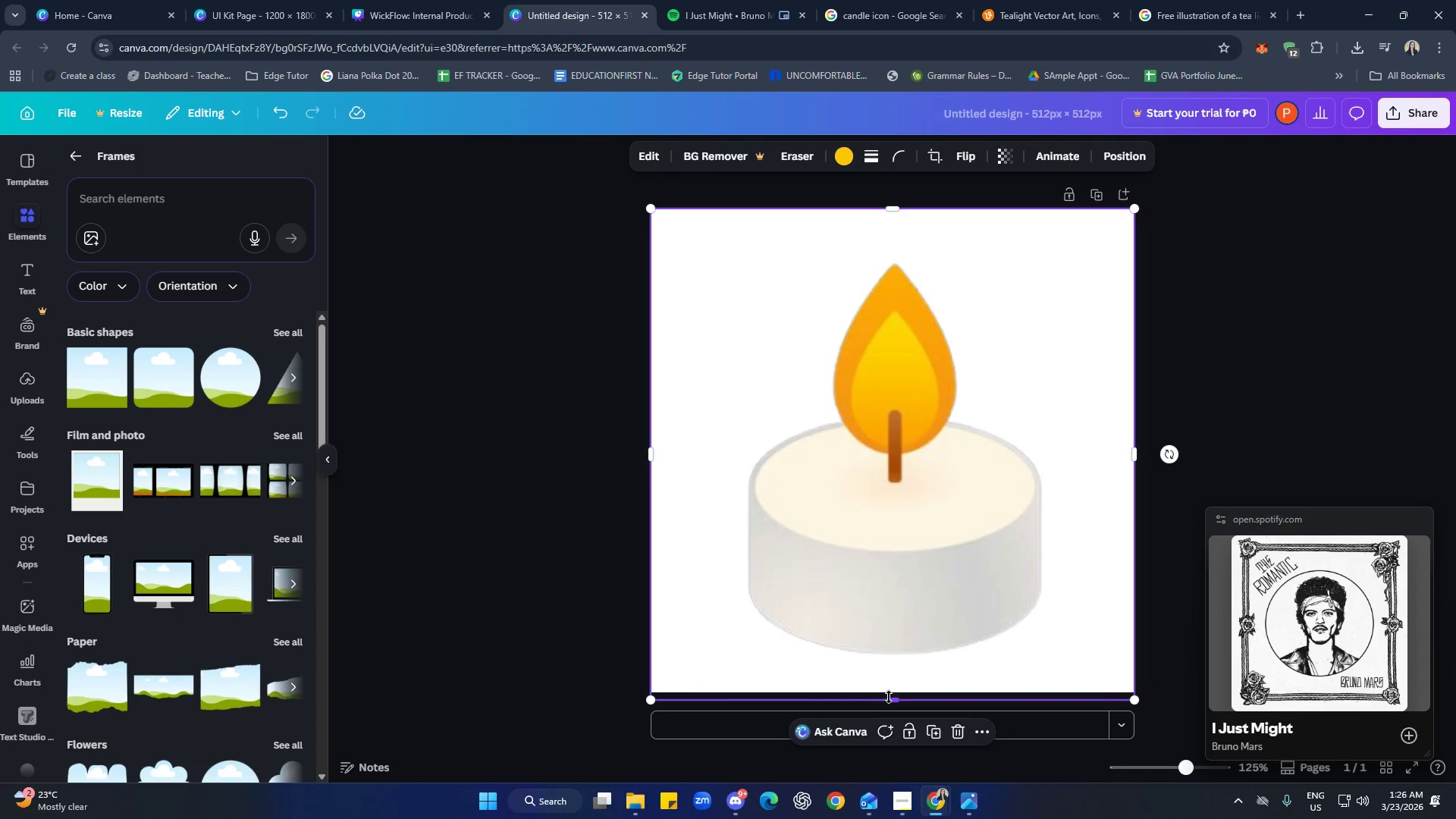 
left_click_drag(start_coordinate=[892, 704], to_coordinate=[894, 698])
 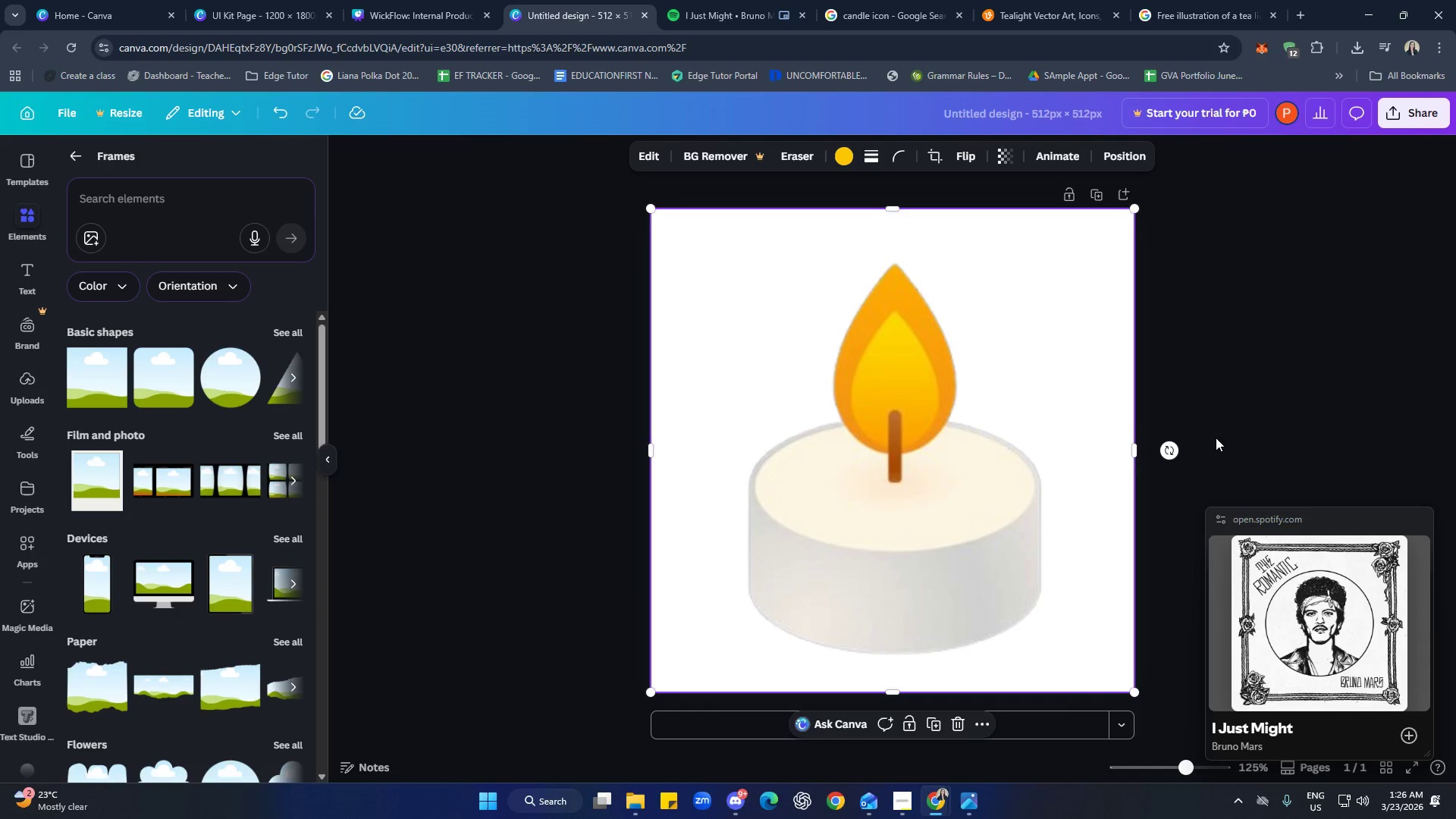 
left_click([1238, 428])
 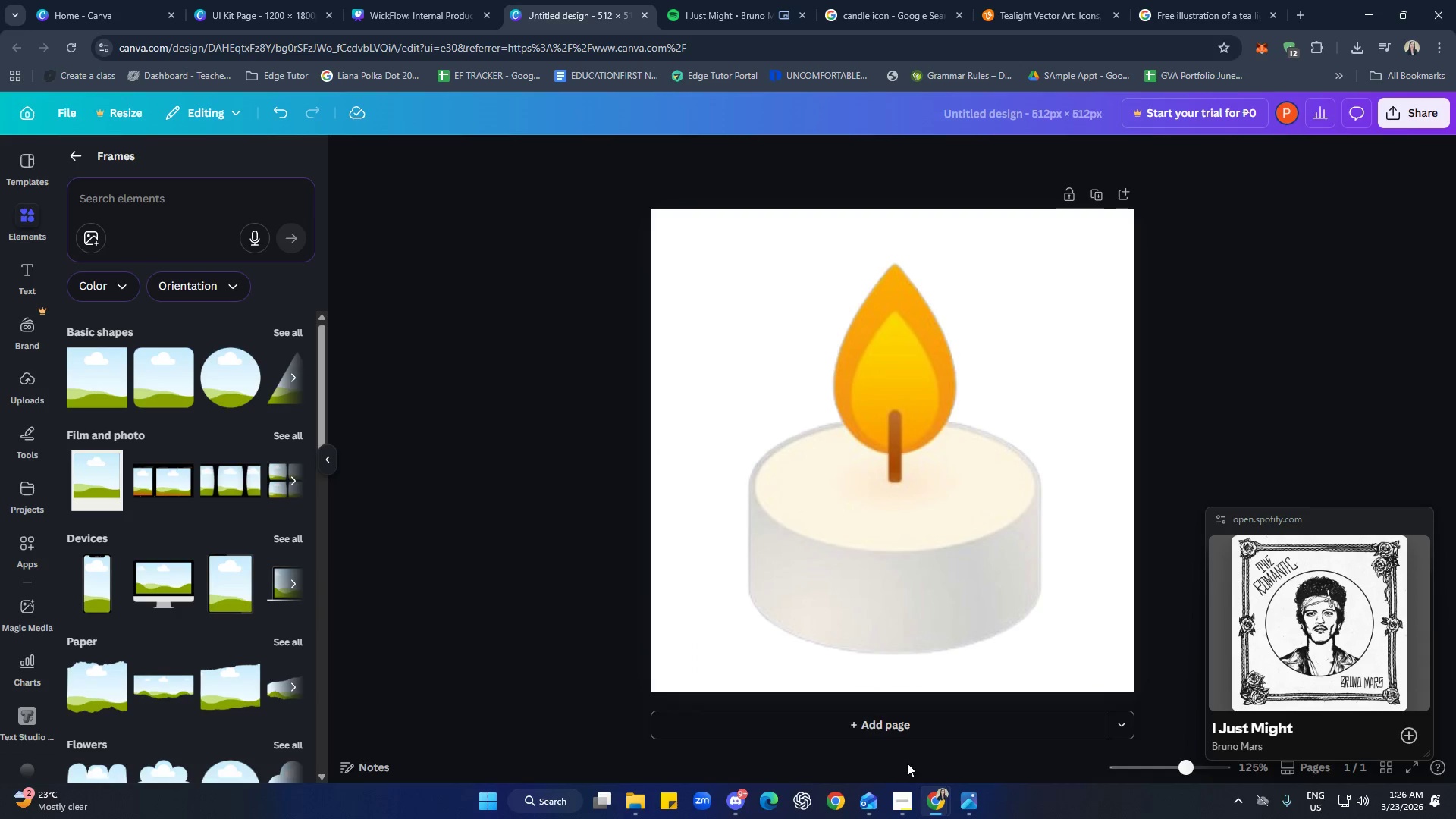 
left_click([924, 726])
 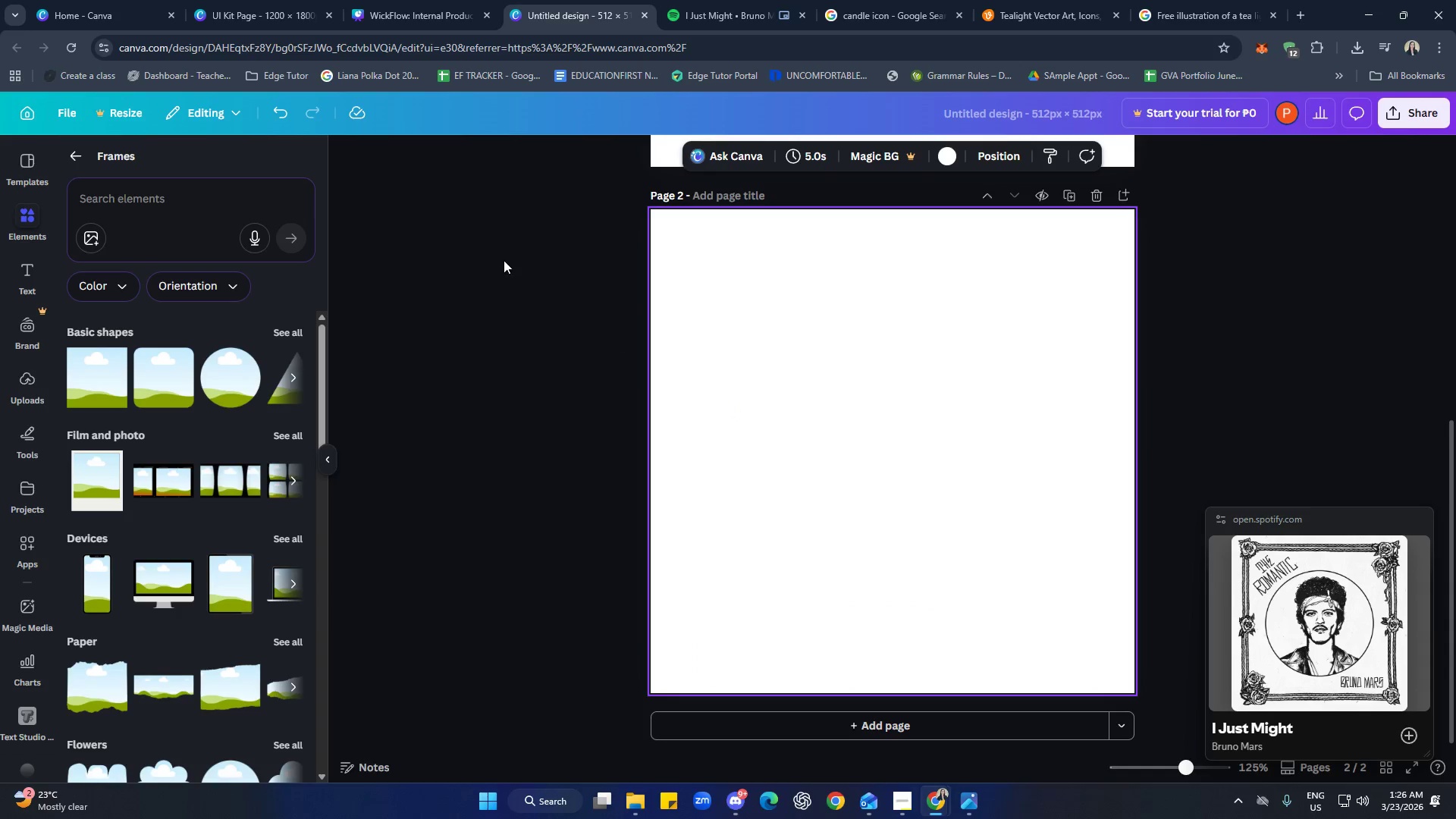 
left_click([259, 14])
 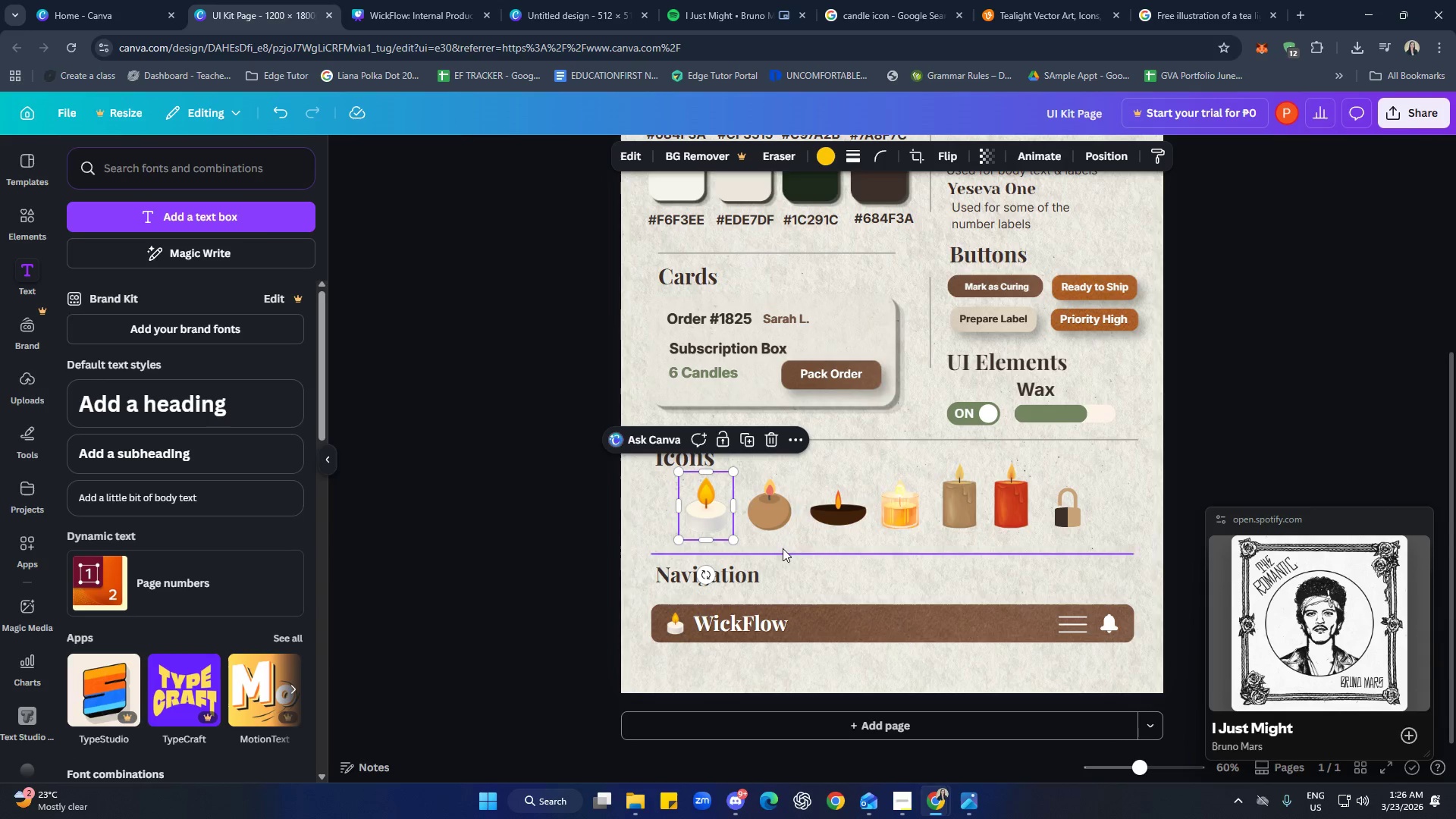 
left_click([780, 525])
 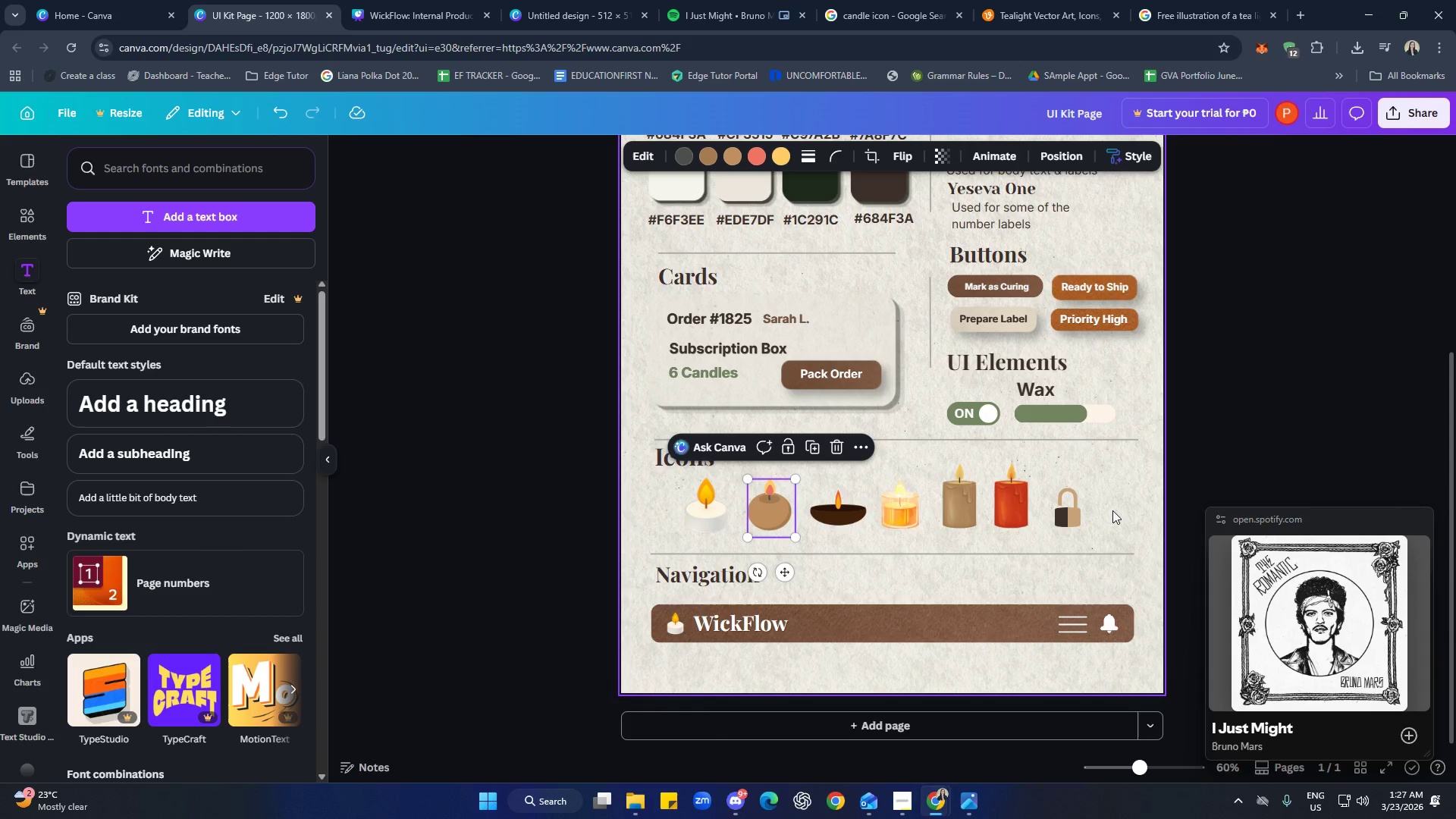 
wait(23.34)
 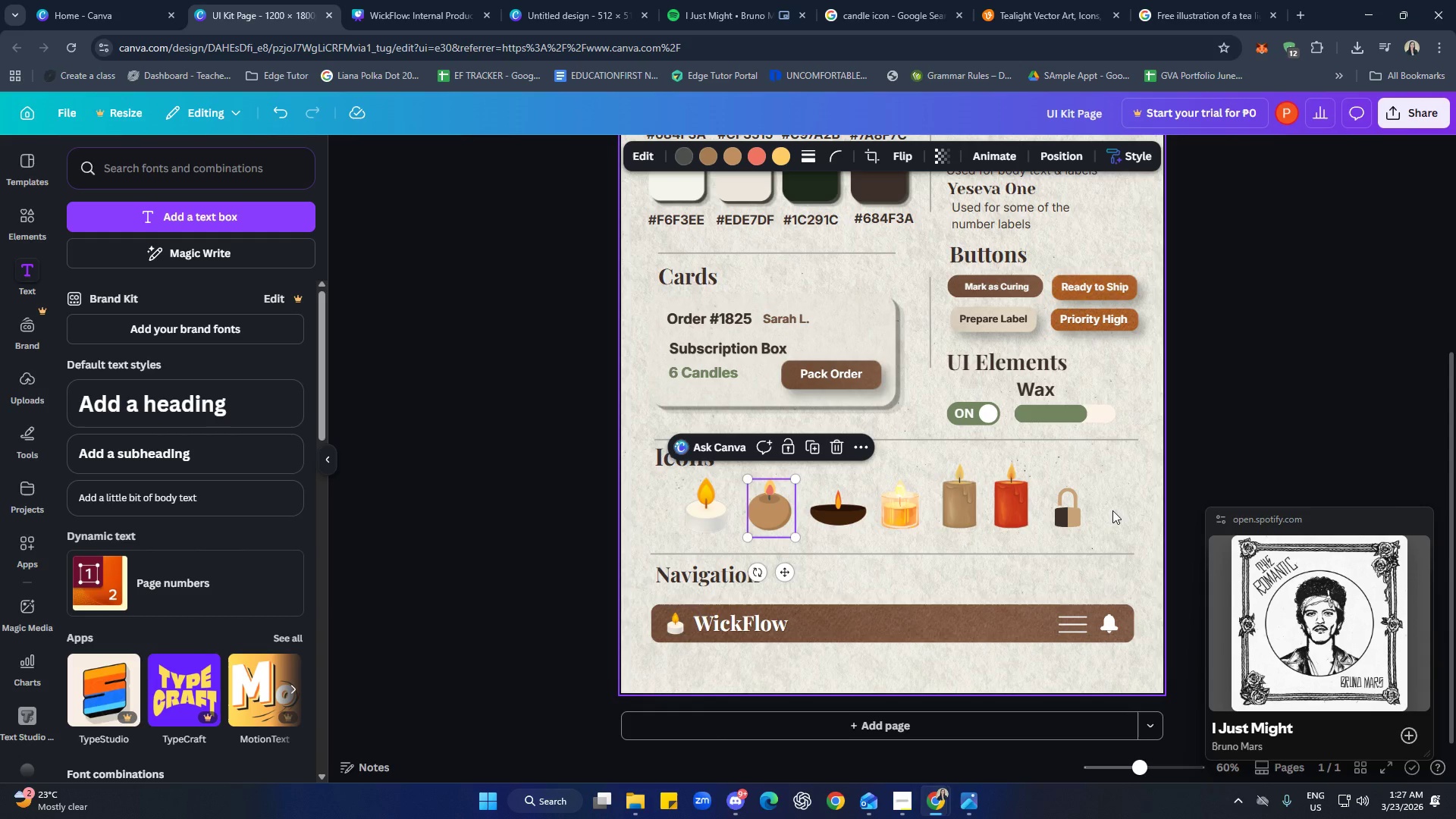 
left_click([700, 676])
 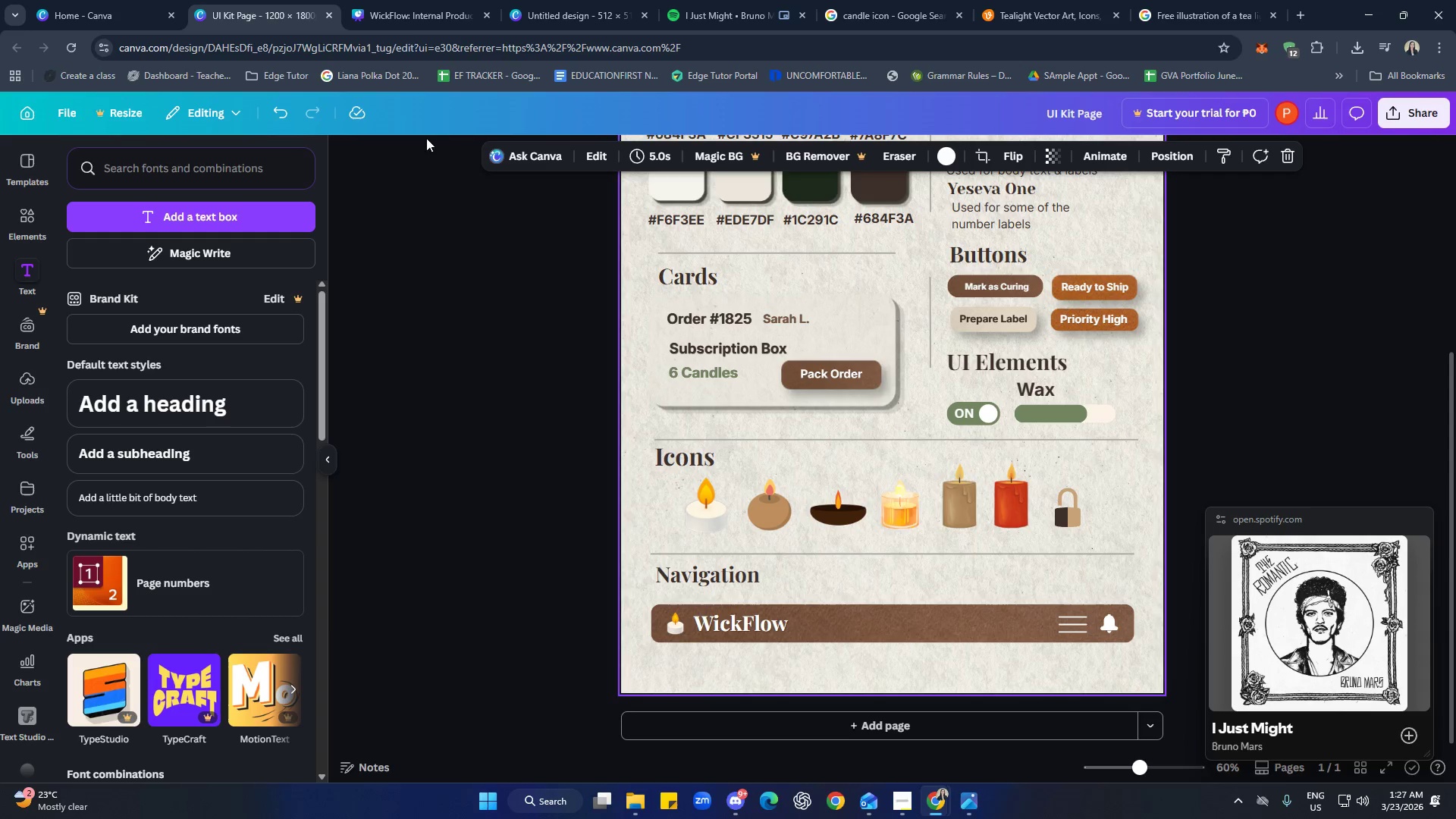 
left_click([404, 9])
 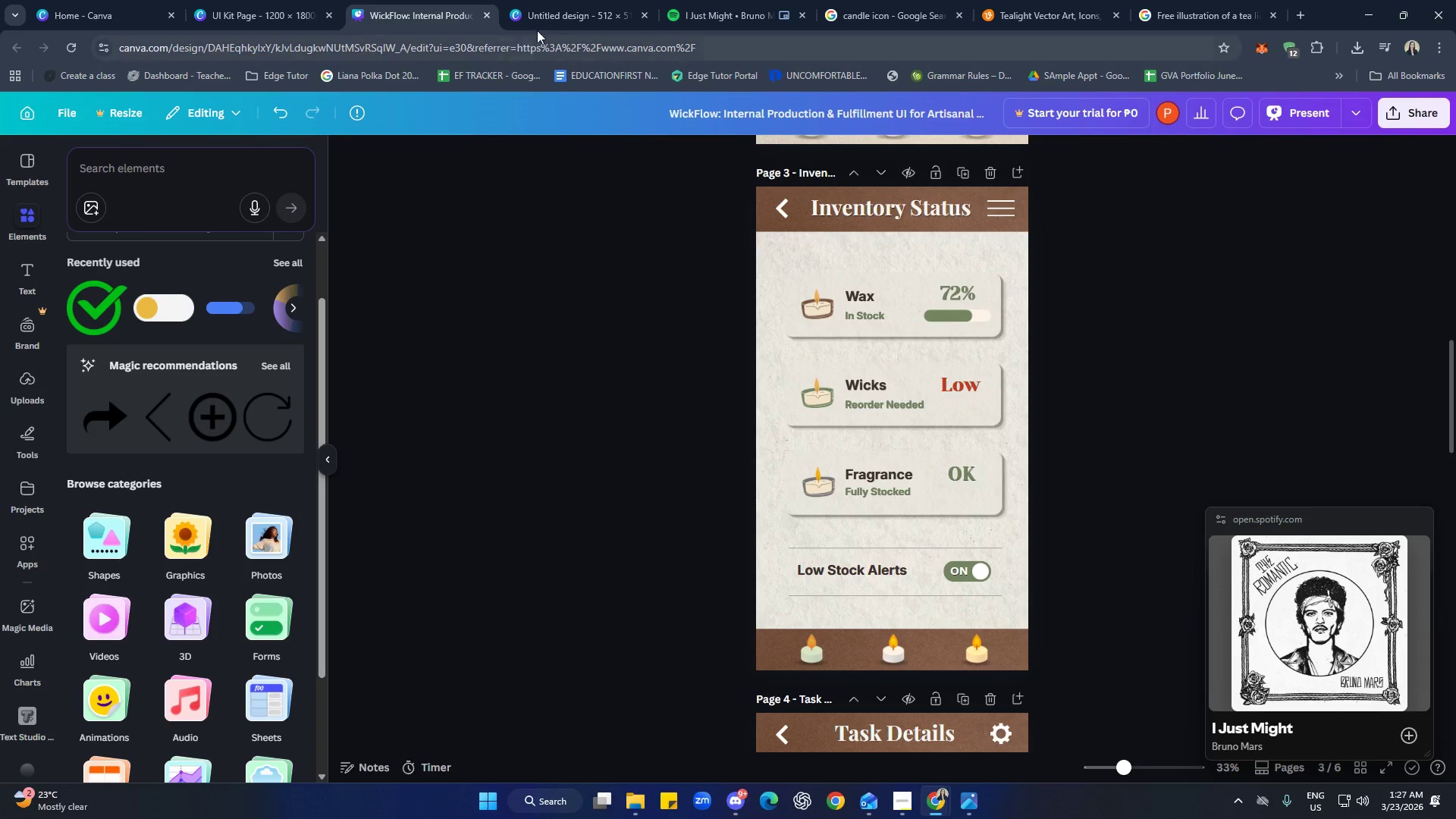 
left_click([555, 2])
 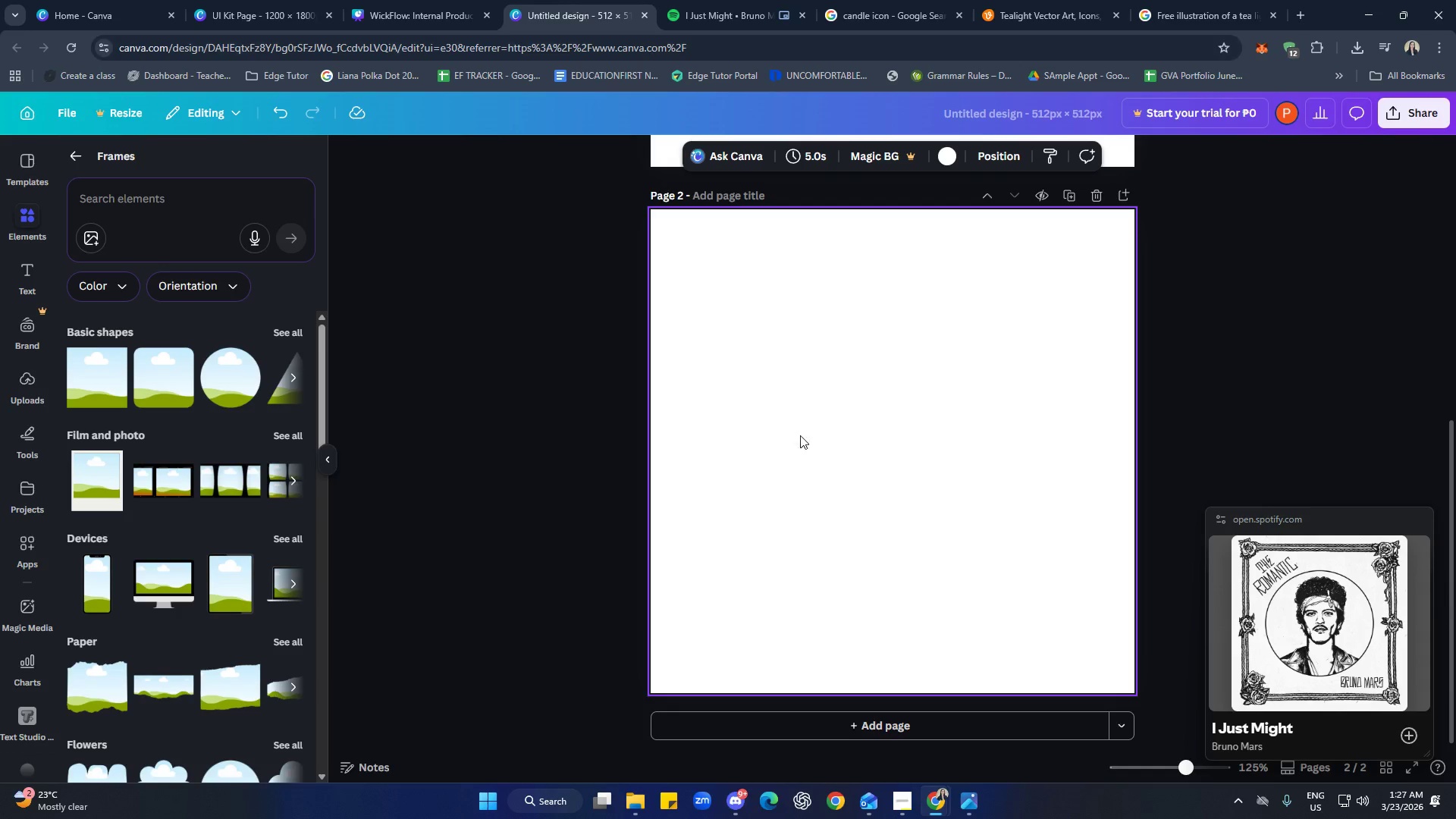 
left_click([848, 446])
 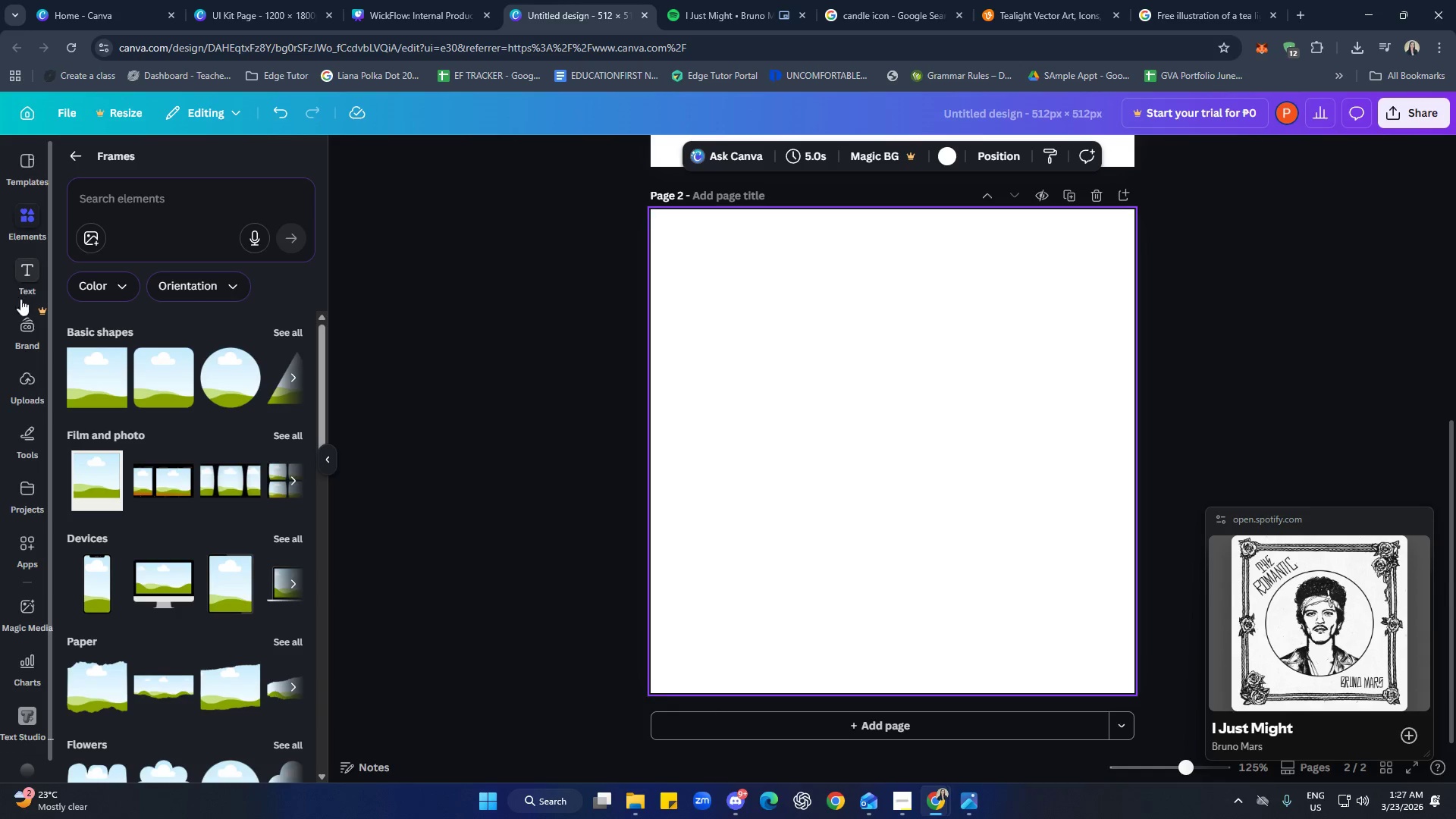 
left_click([26, 390])
 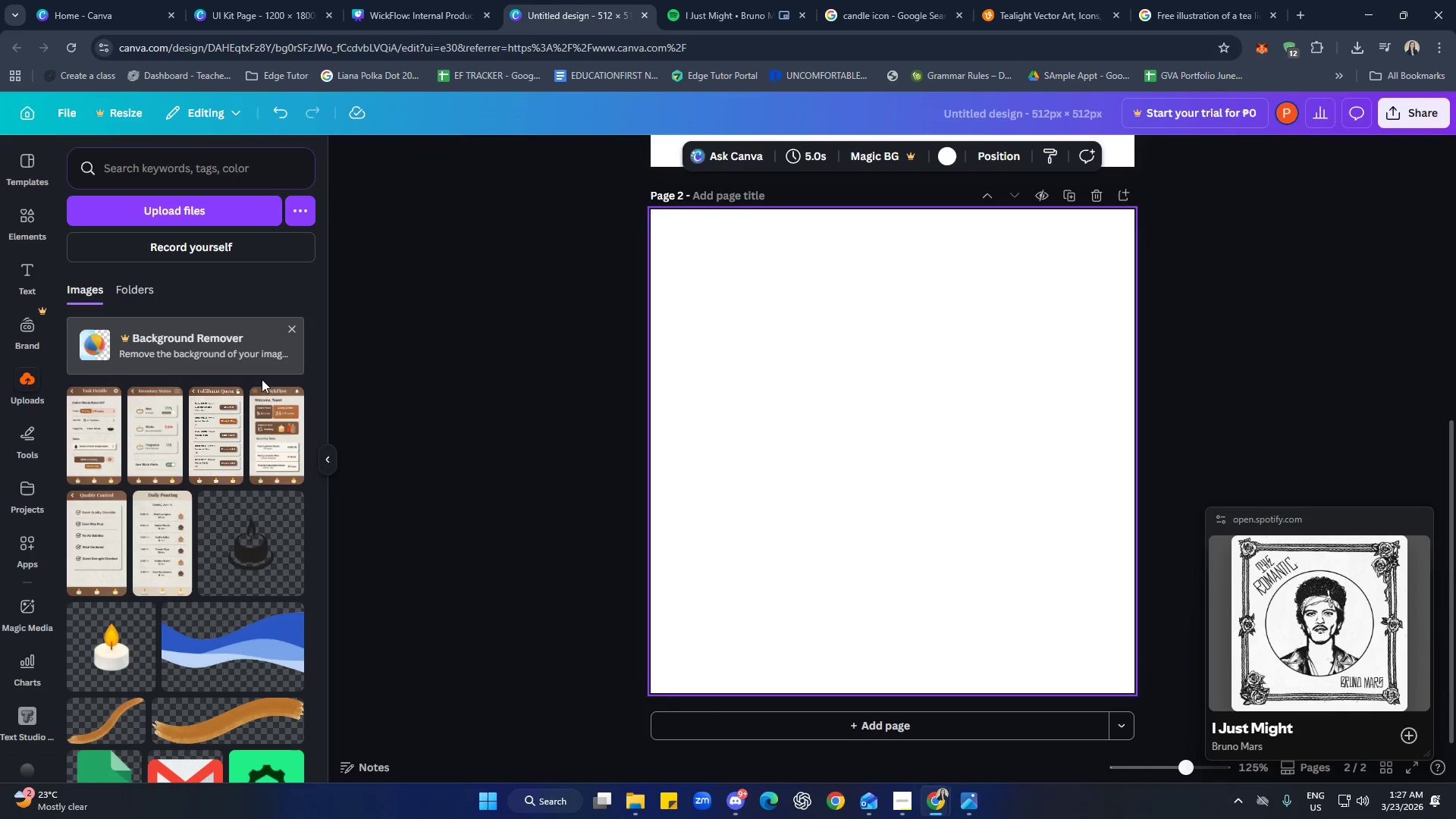 
scroll: coordinate [262, 378], scroll_direction: down, amount: 4.0
 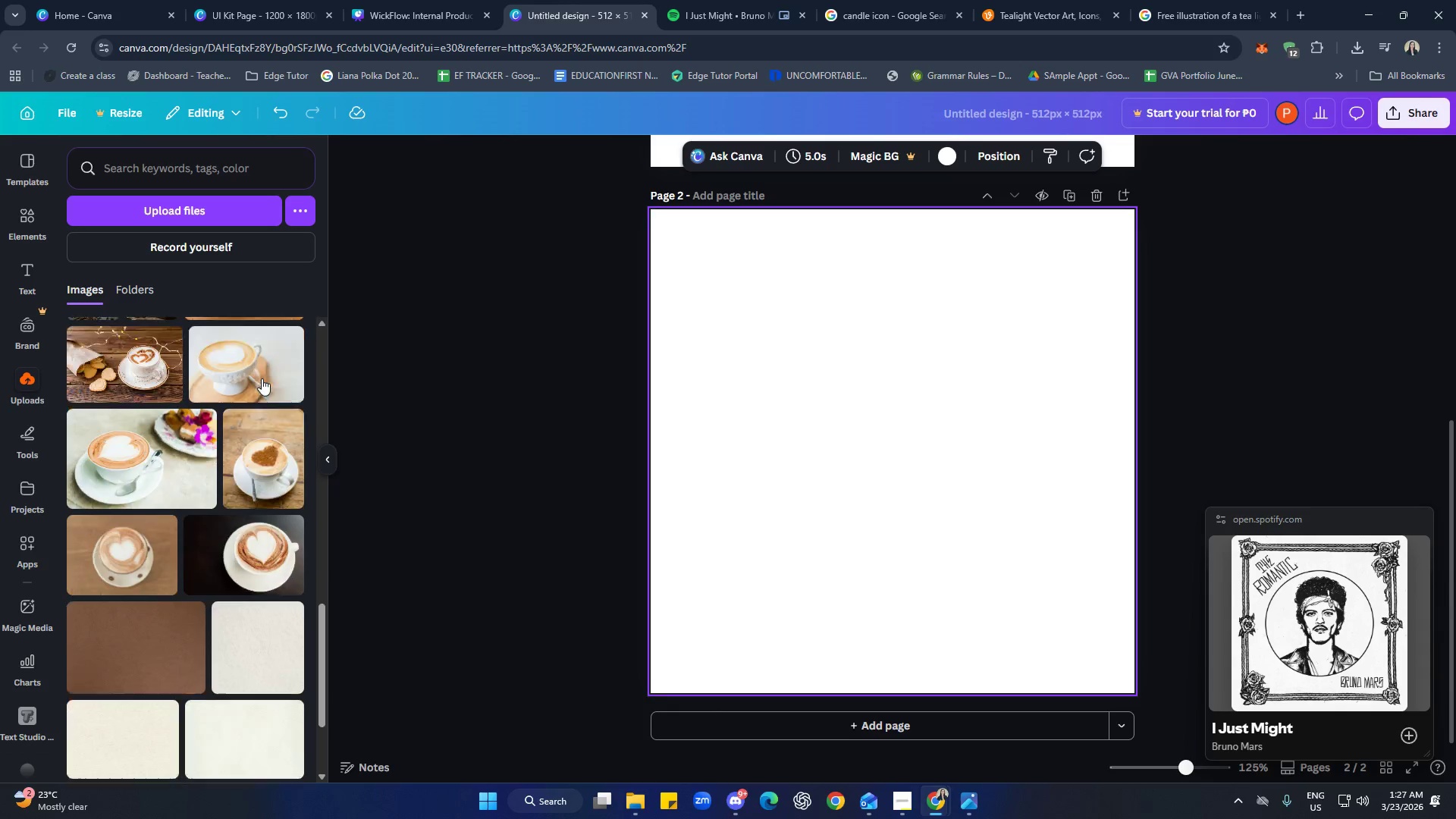 
left_click([281, 623])
 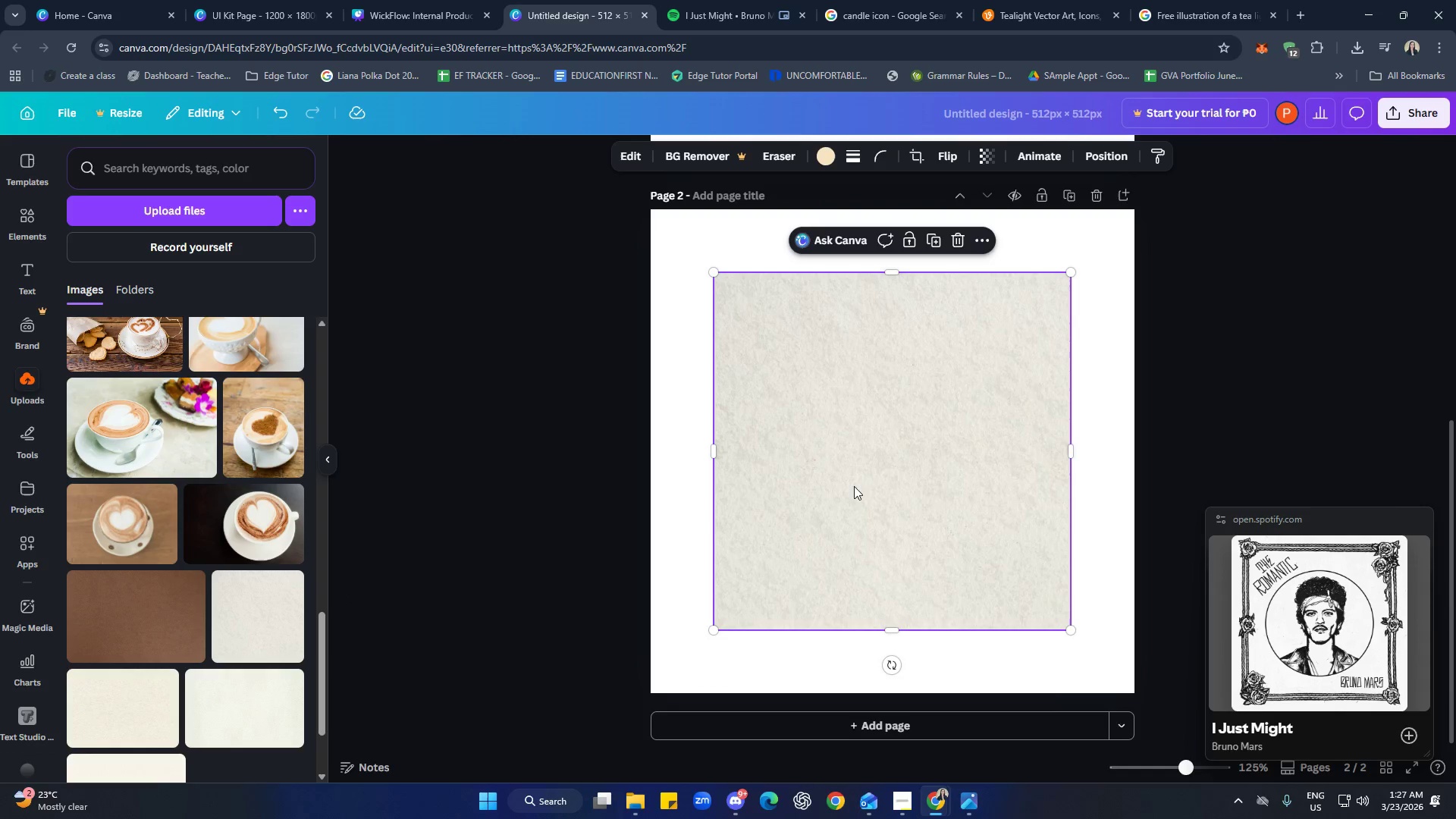 
right_click([855, 483])
 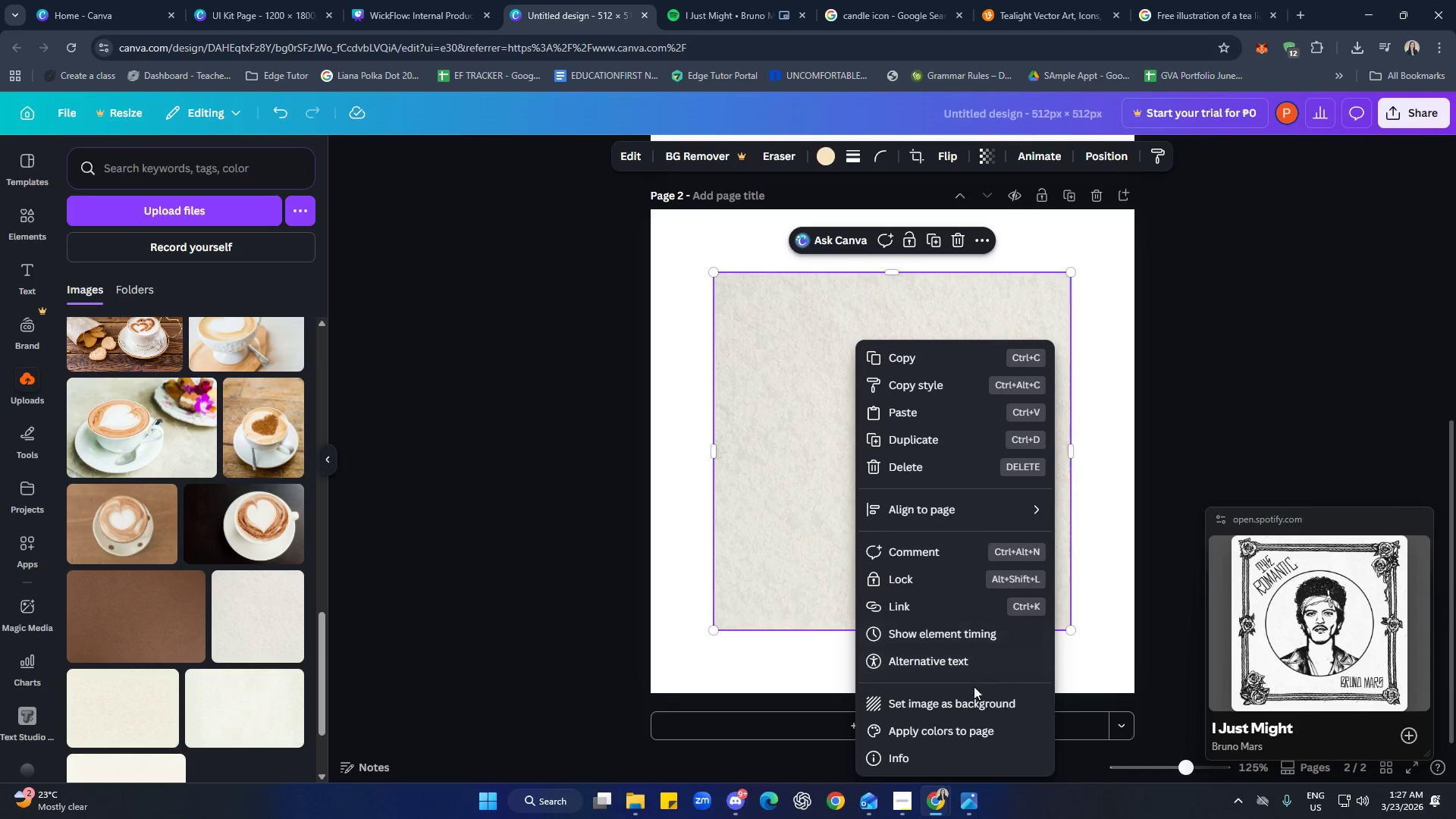 
left_click([978, 706])
 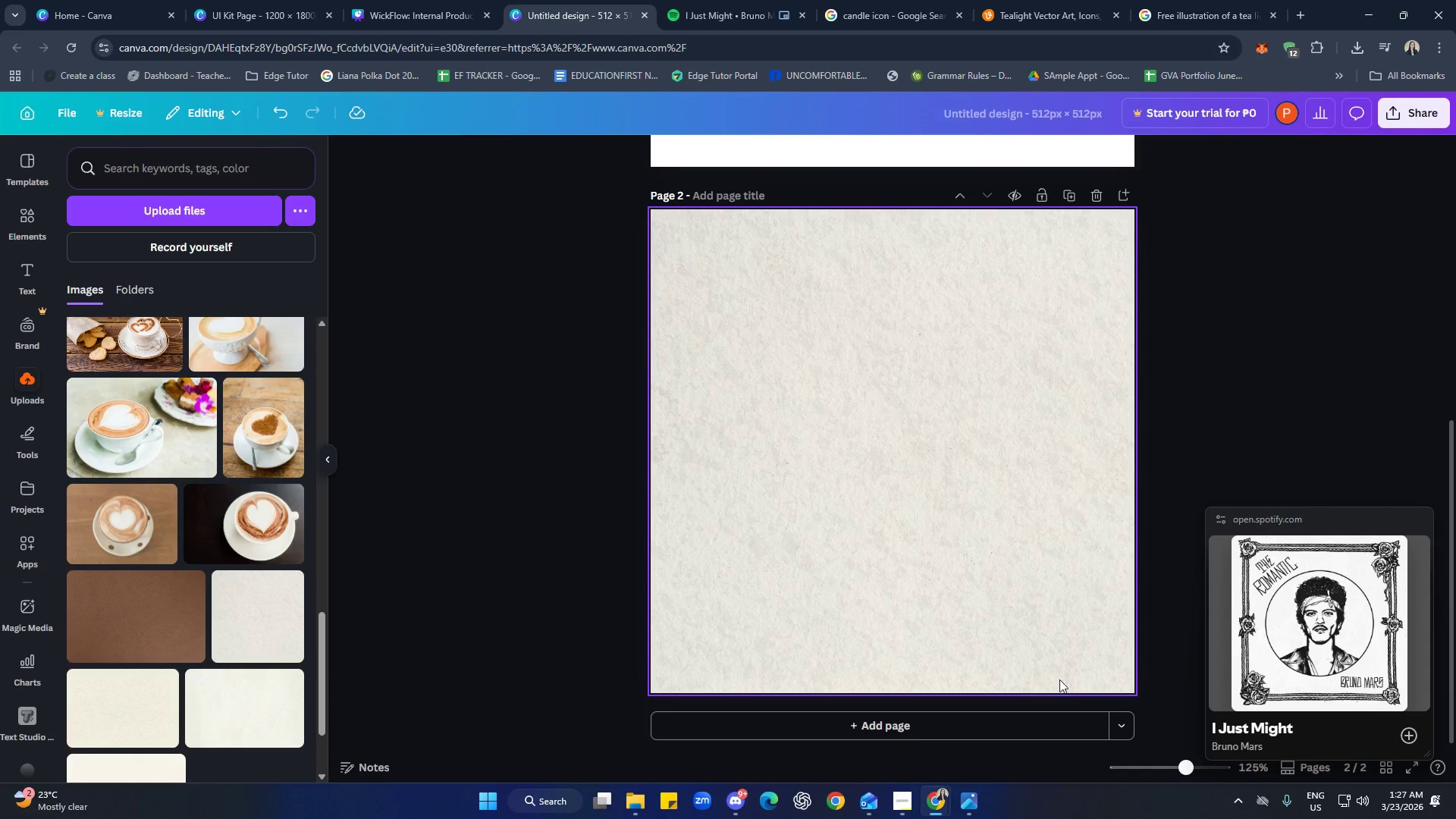 
left_click([957, 731])
 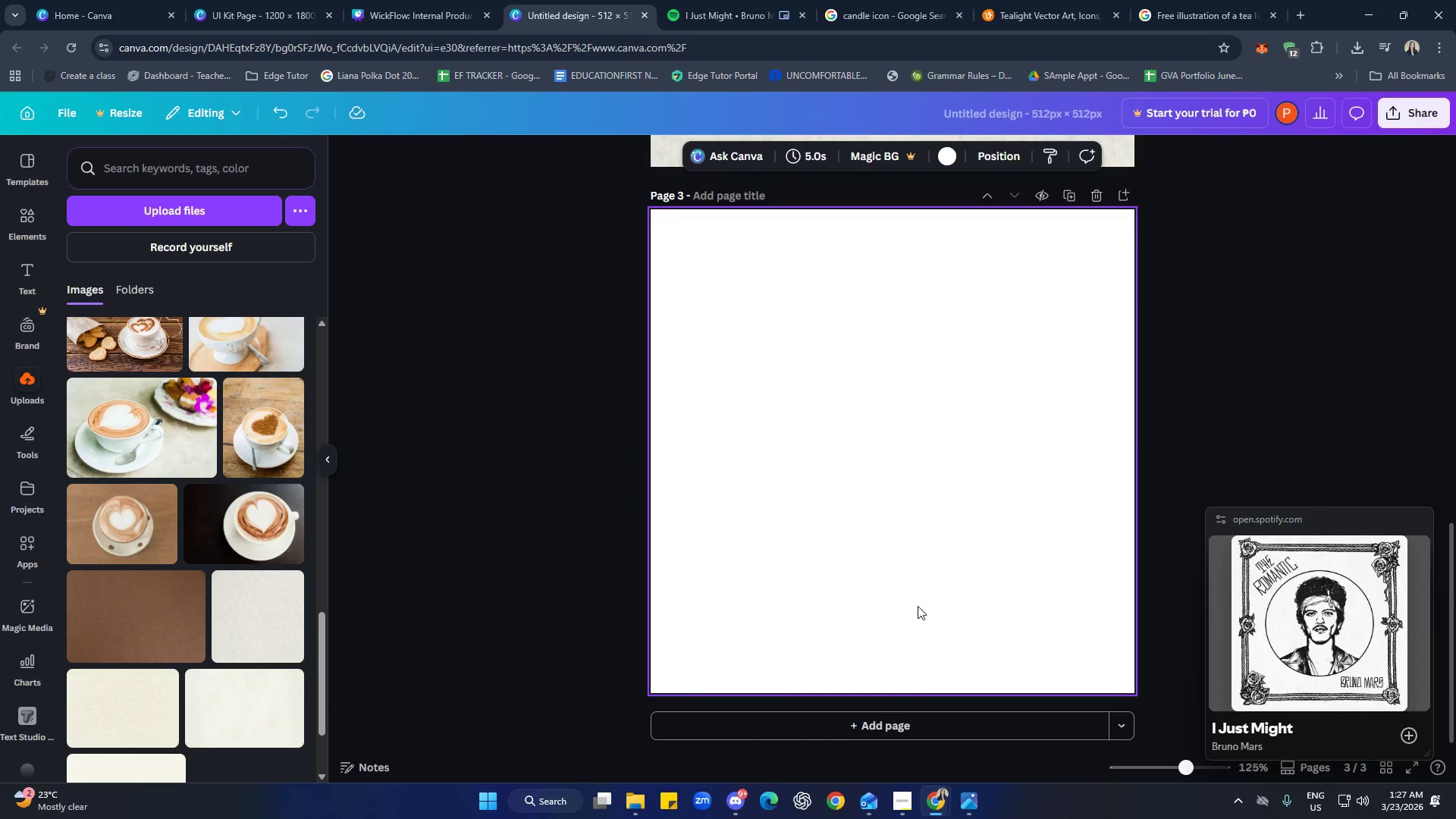 
left_click([866, 555])
 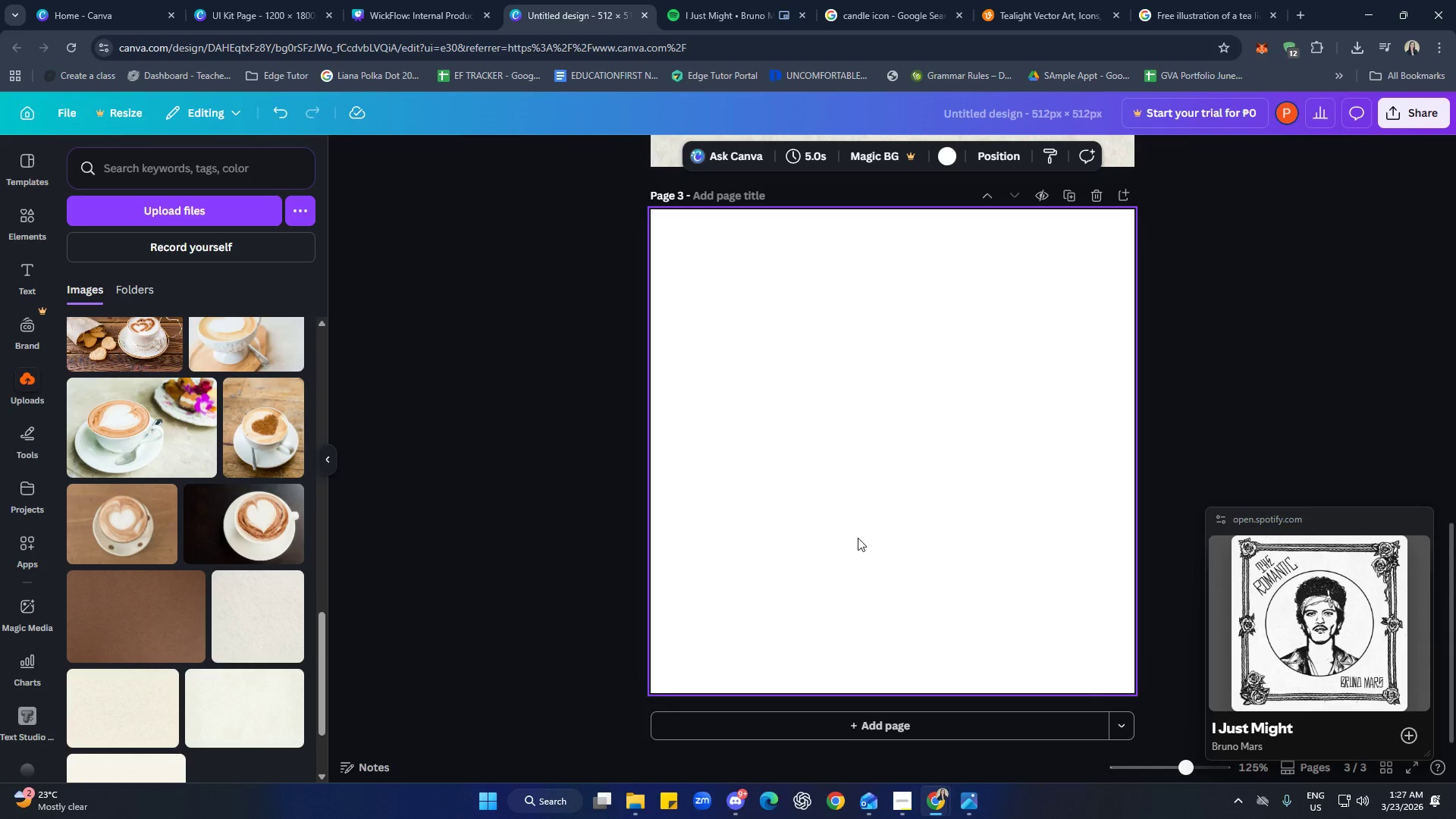 
wait(14.95)
 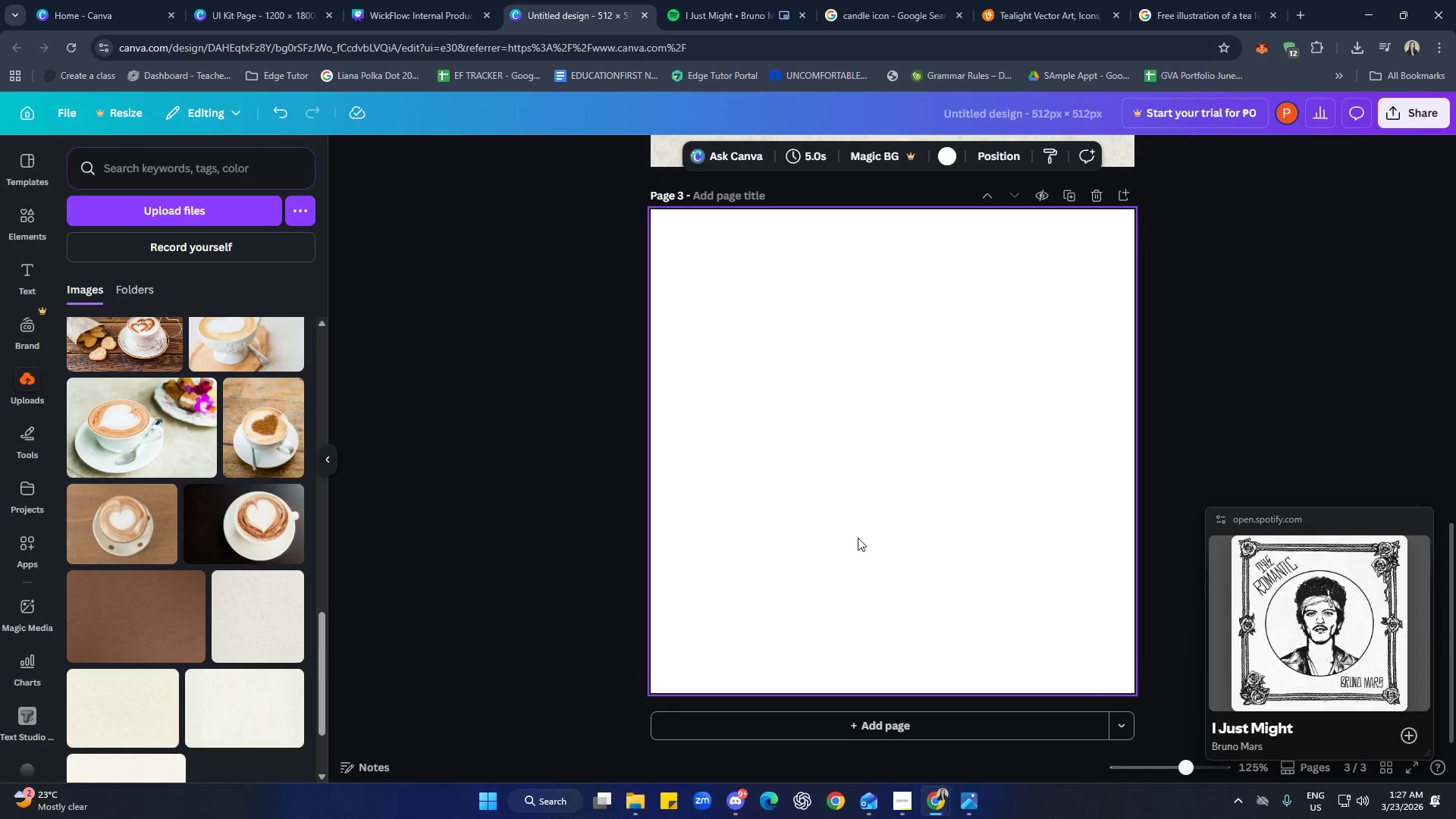 
left_click([238, 17])
 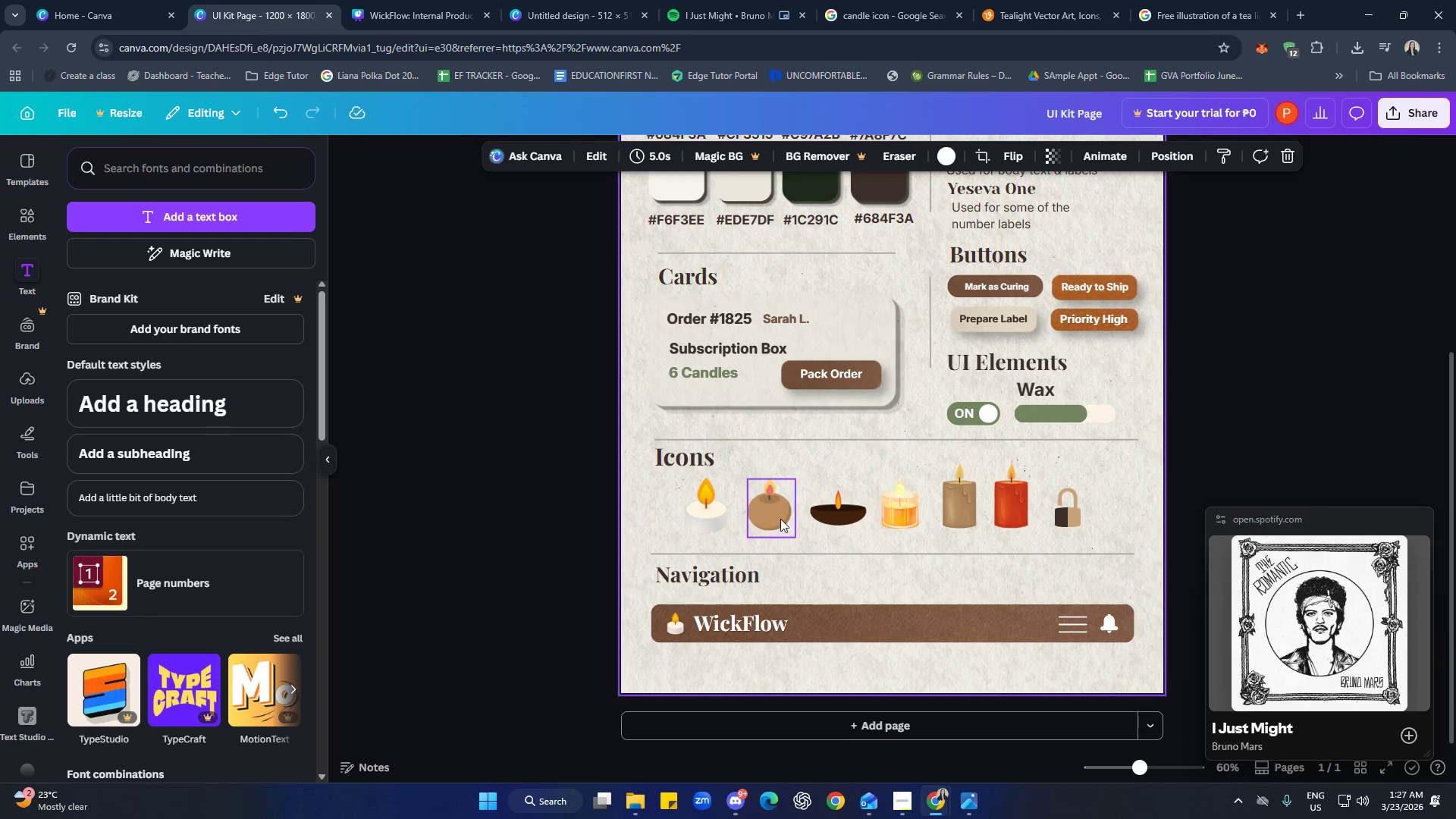 
left_click([839, 514])
 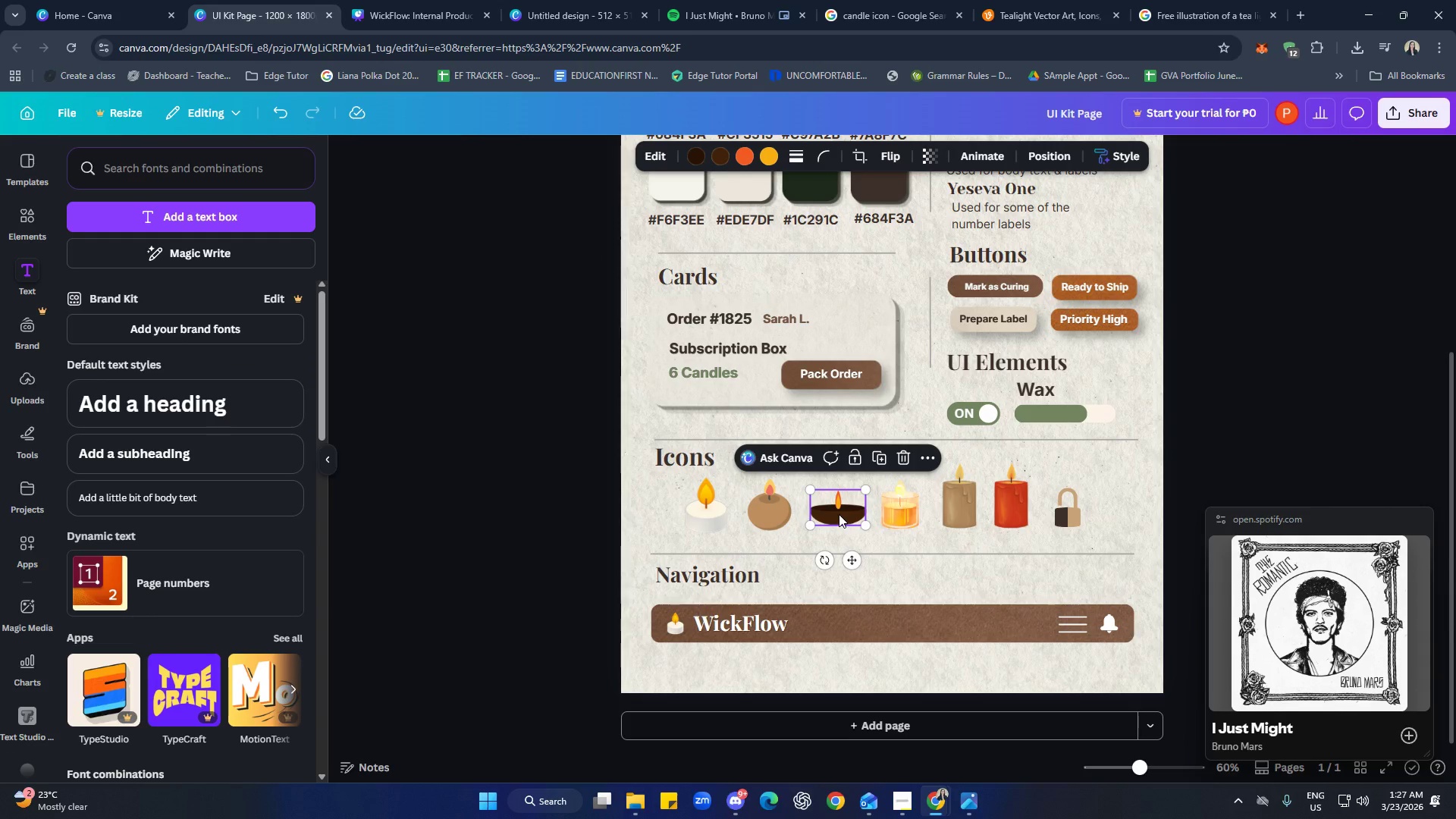 
key(Control+ControlLeft)
 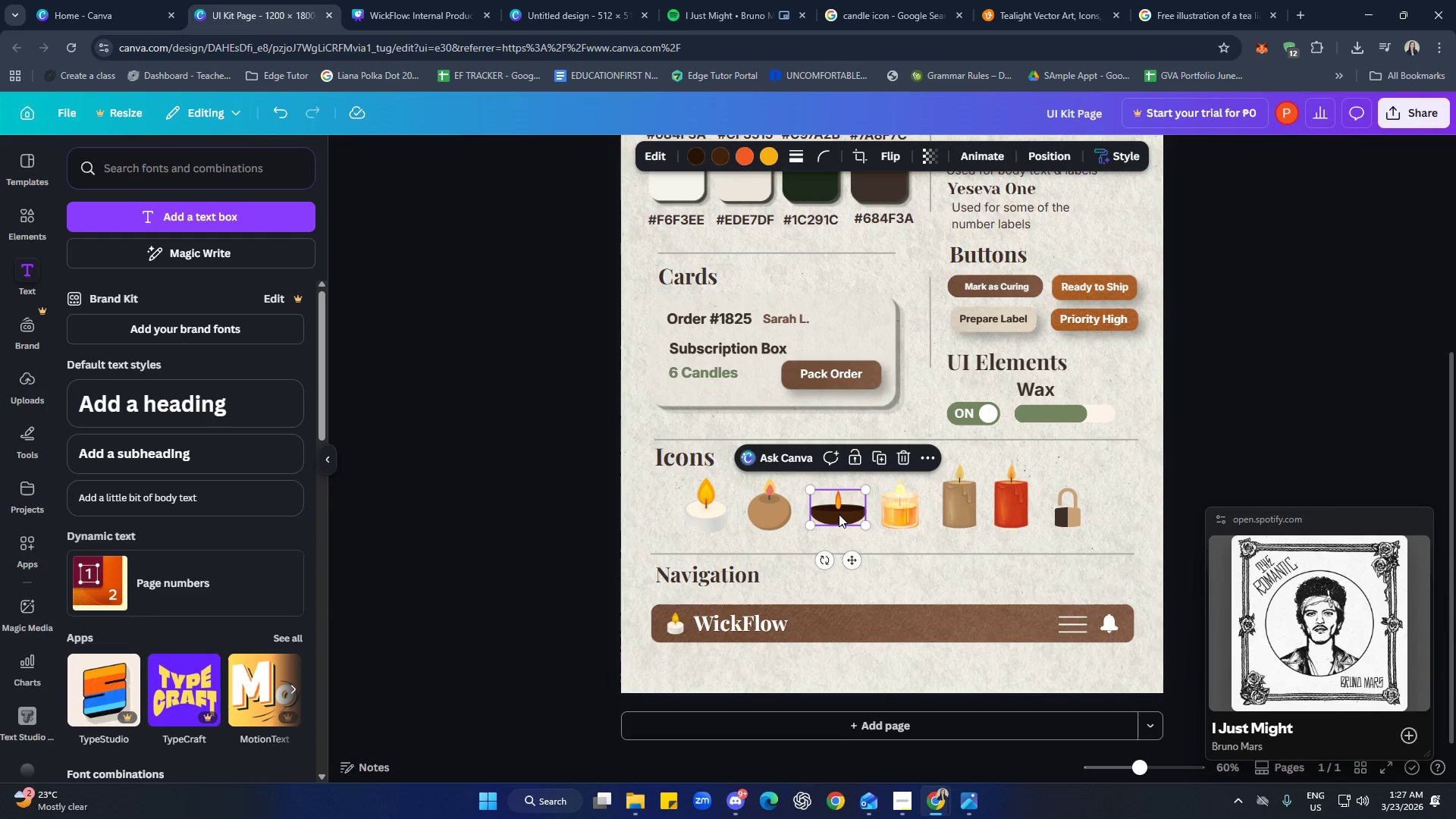 
key(Control+C)
 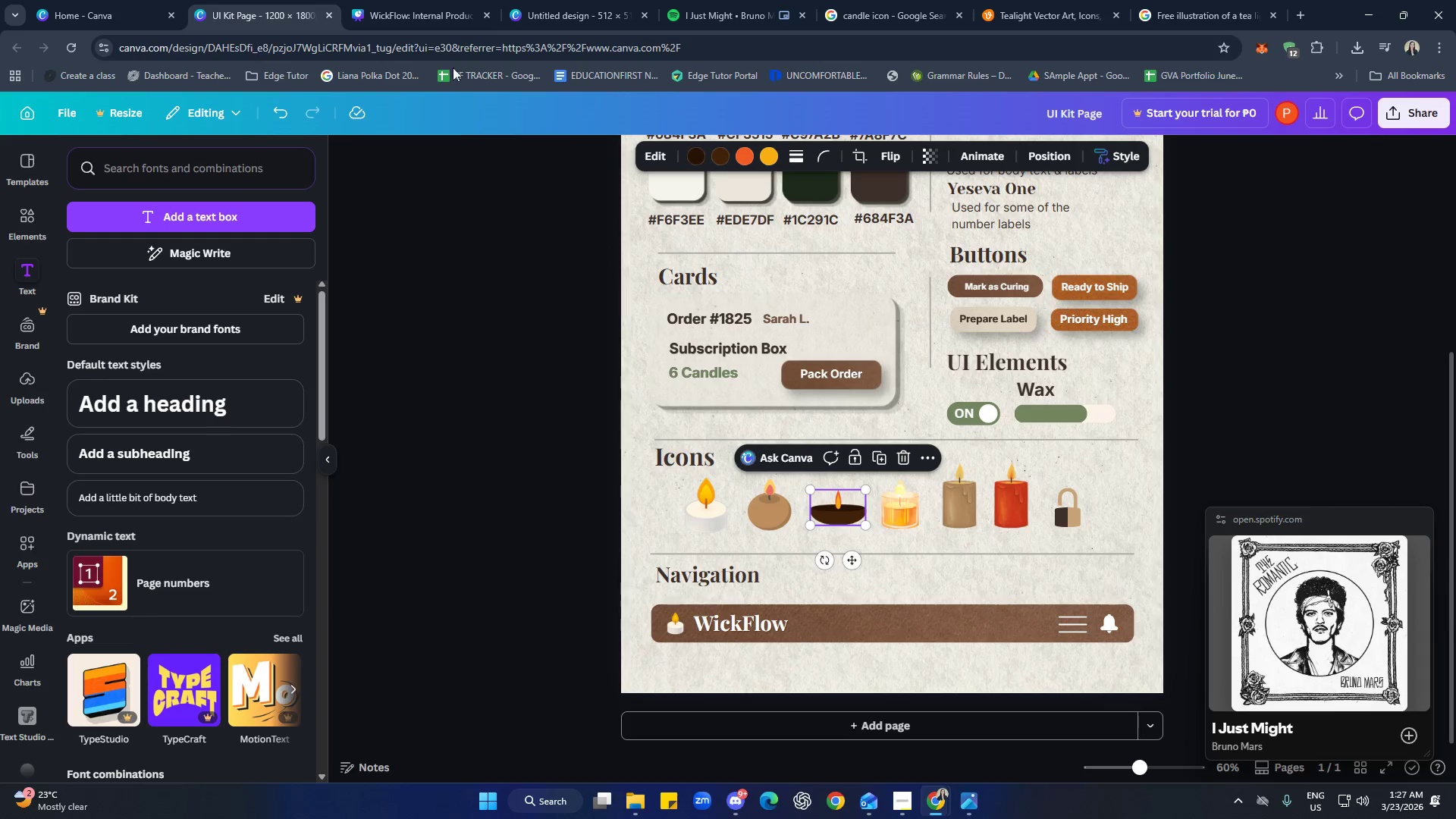 
left_click([407, 0])
 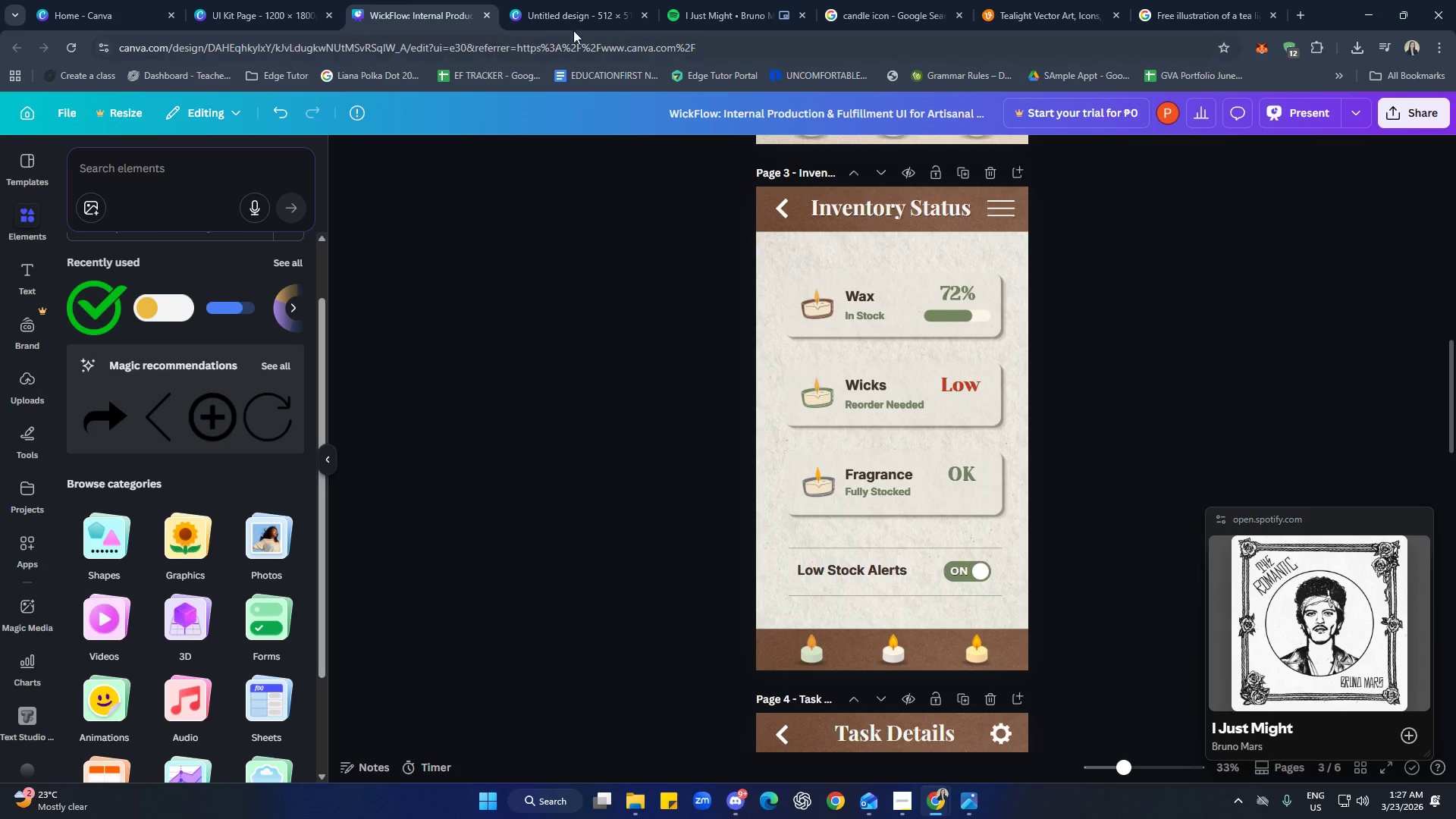 
left_click_drag(start_coordinate=[600, 13], to_coordinate=[488, 6])
 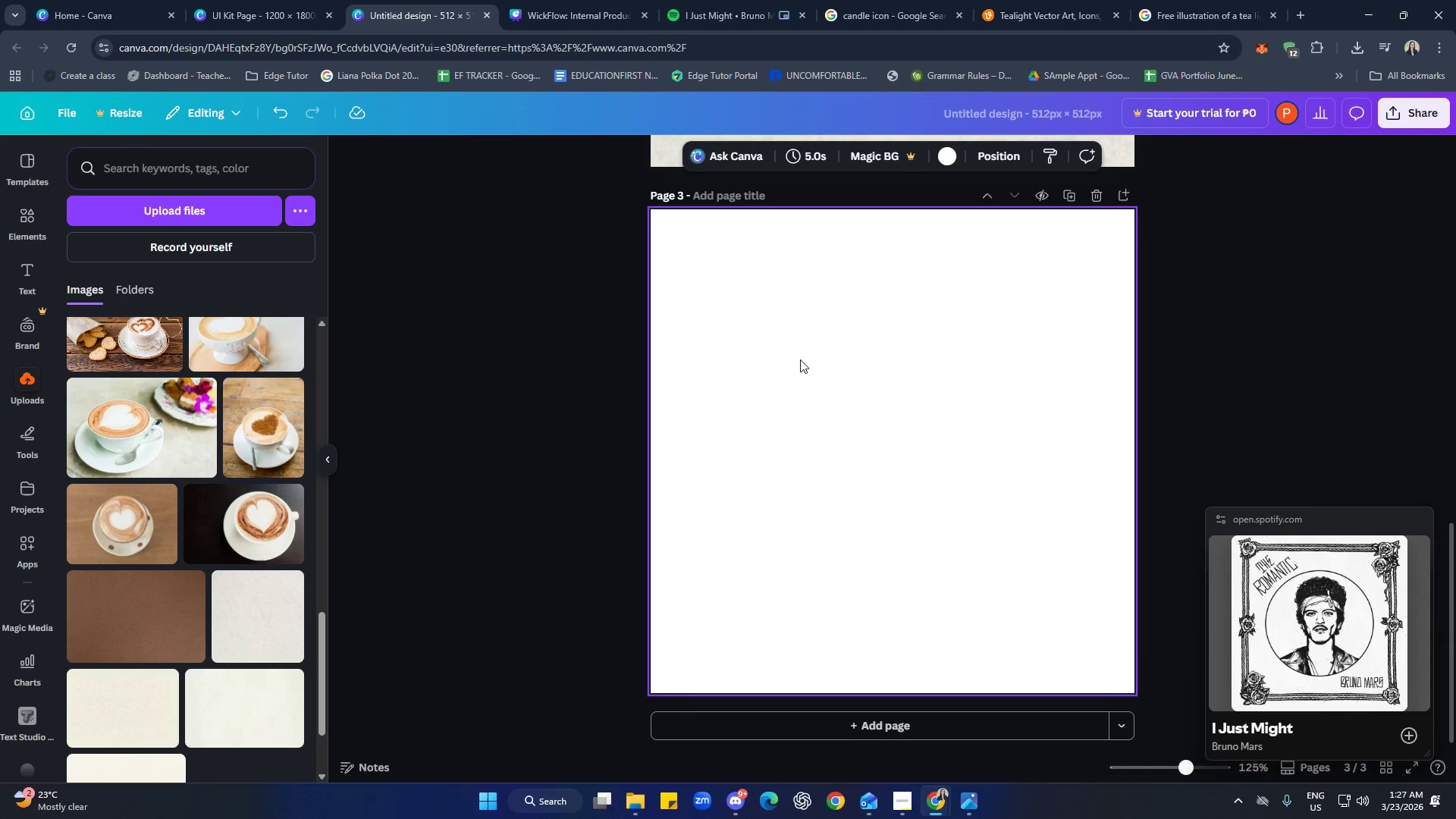 
left_click([868, 369])
 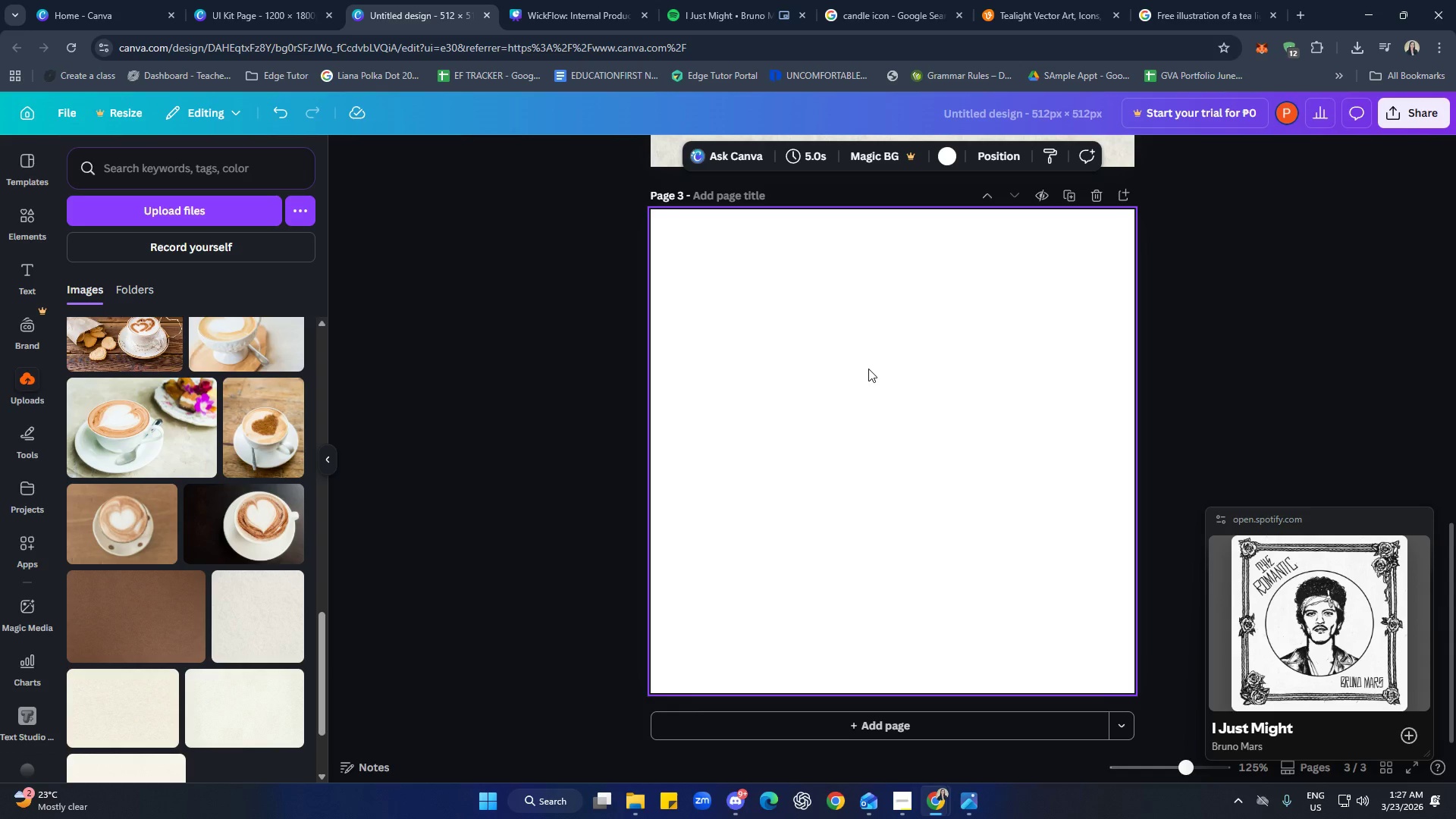 
key(Control+ControlLeft)
 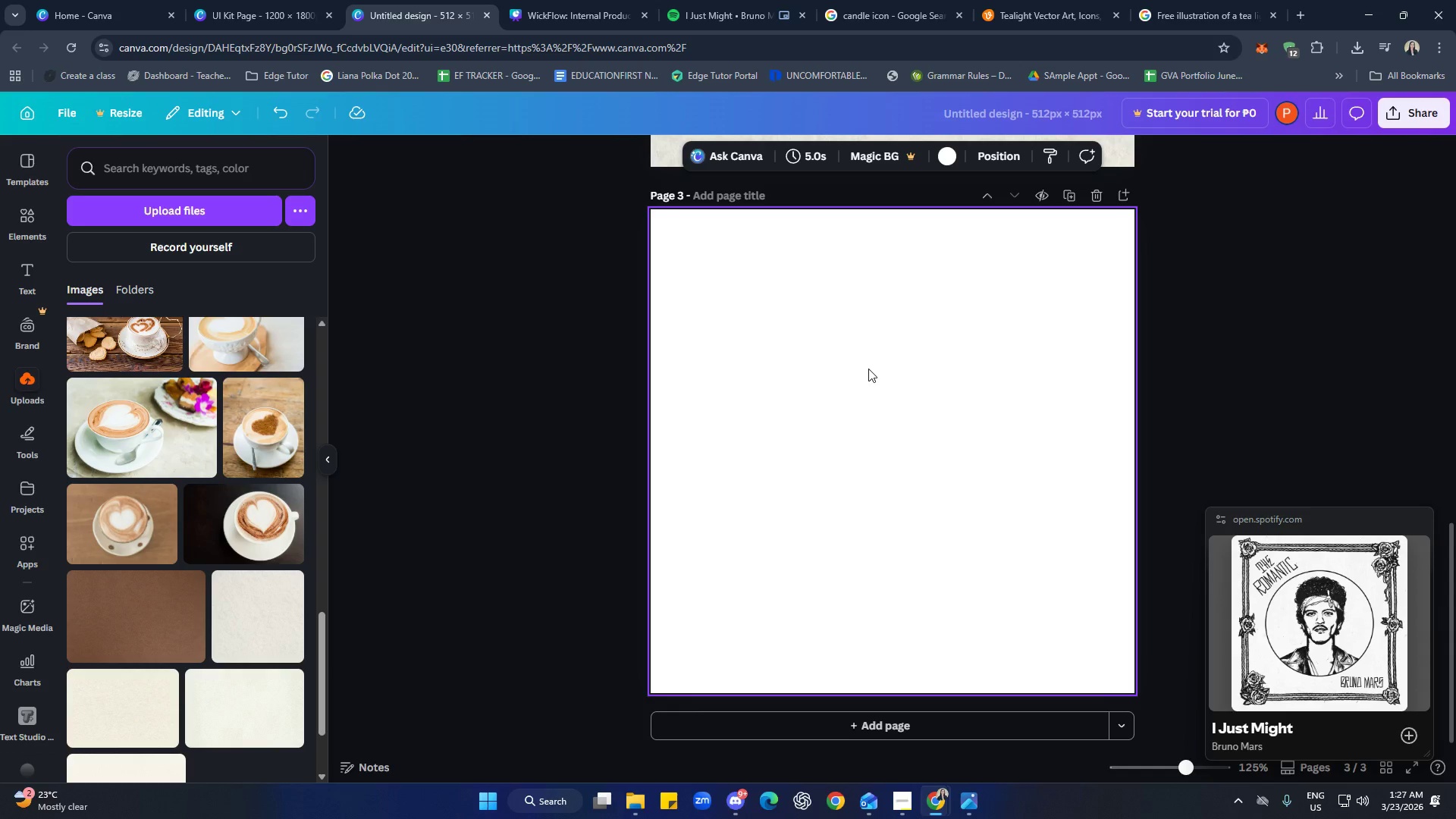 
key(Control+V)
 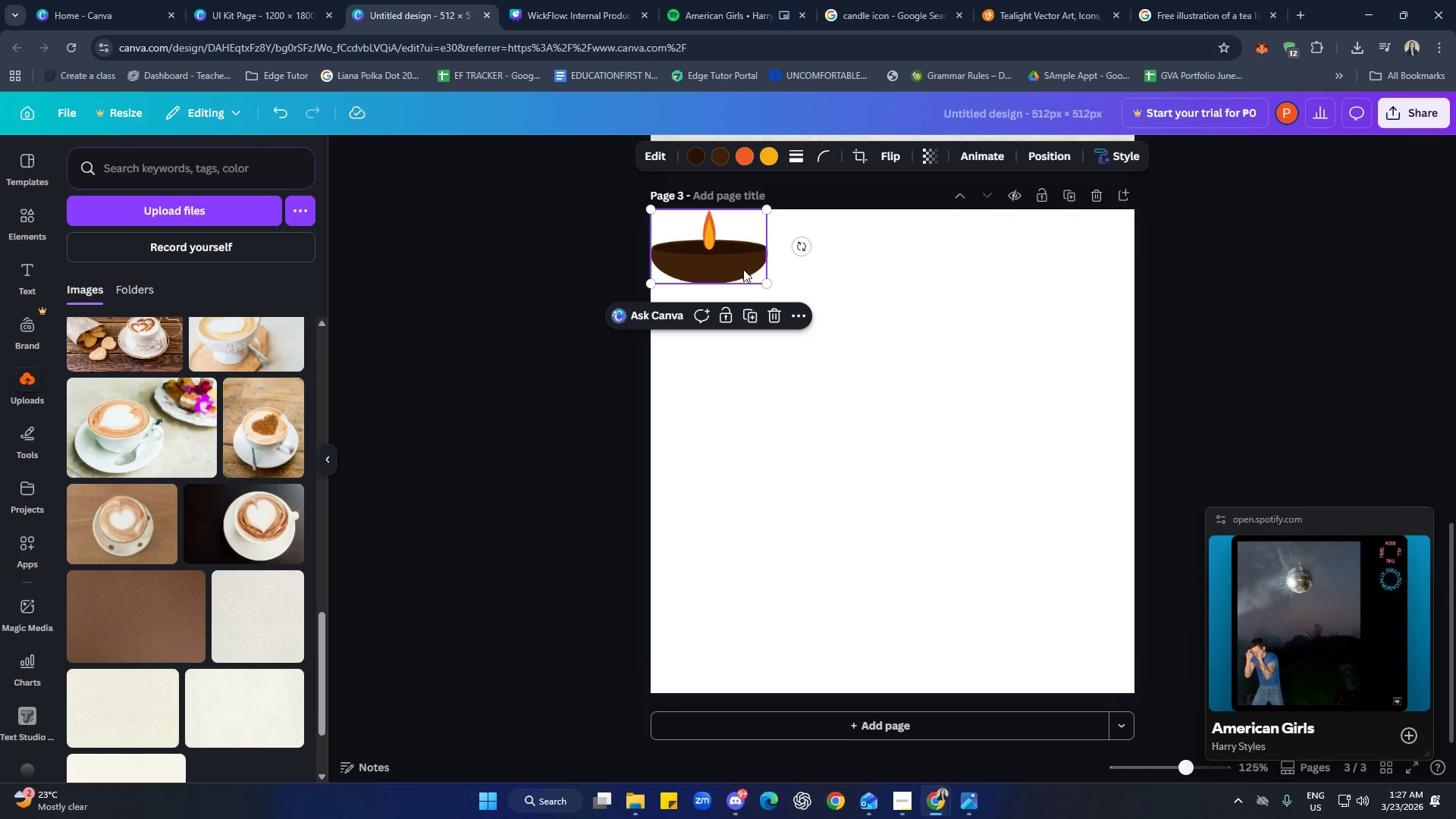 
left_click_drag(start_coordinate=[765, 285], to_coordinate=[1076, 616])
 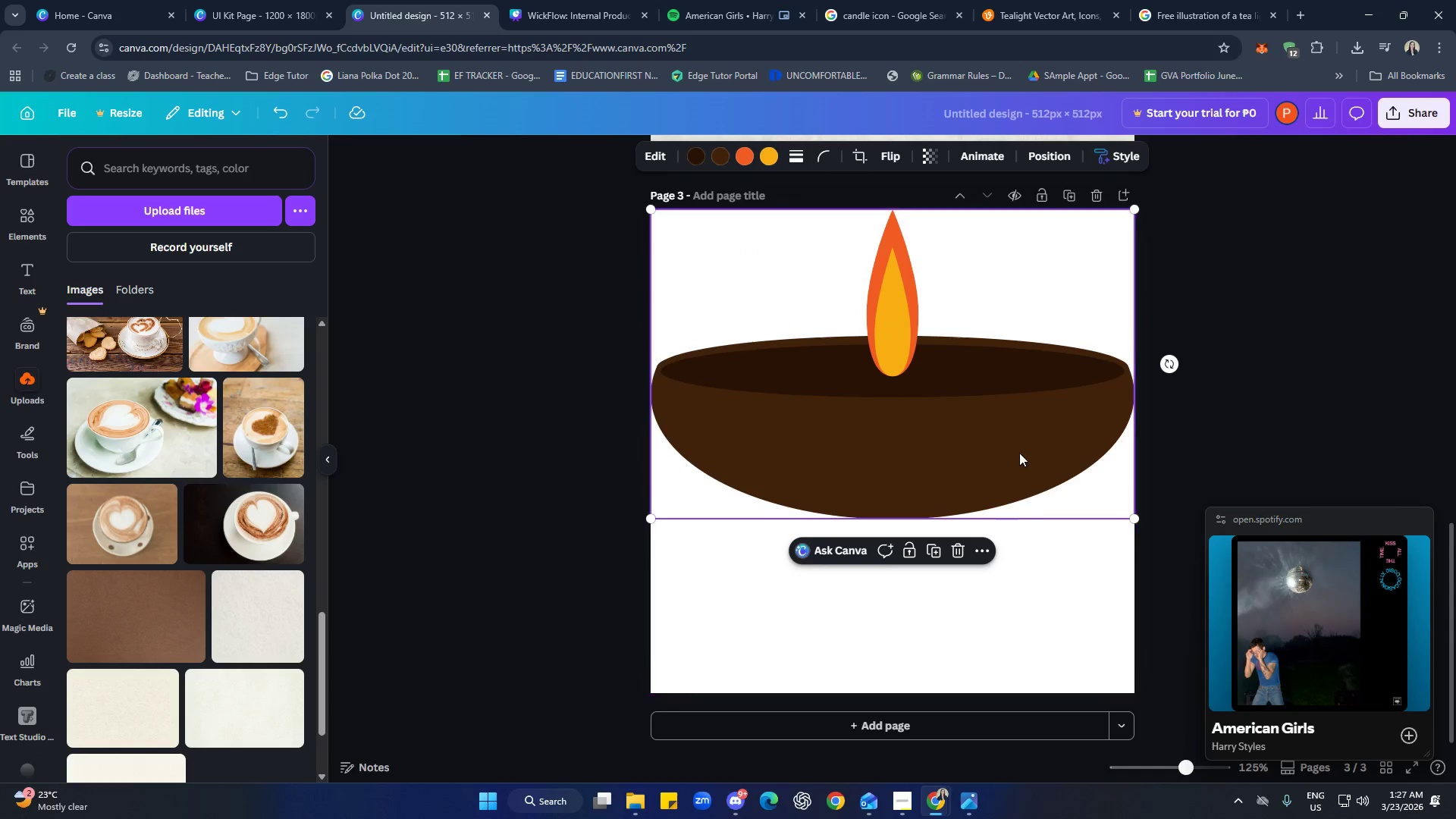 
left_click_drag(start_coordinate=[1019, 453], to_coordinate=[1024, 529])
 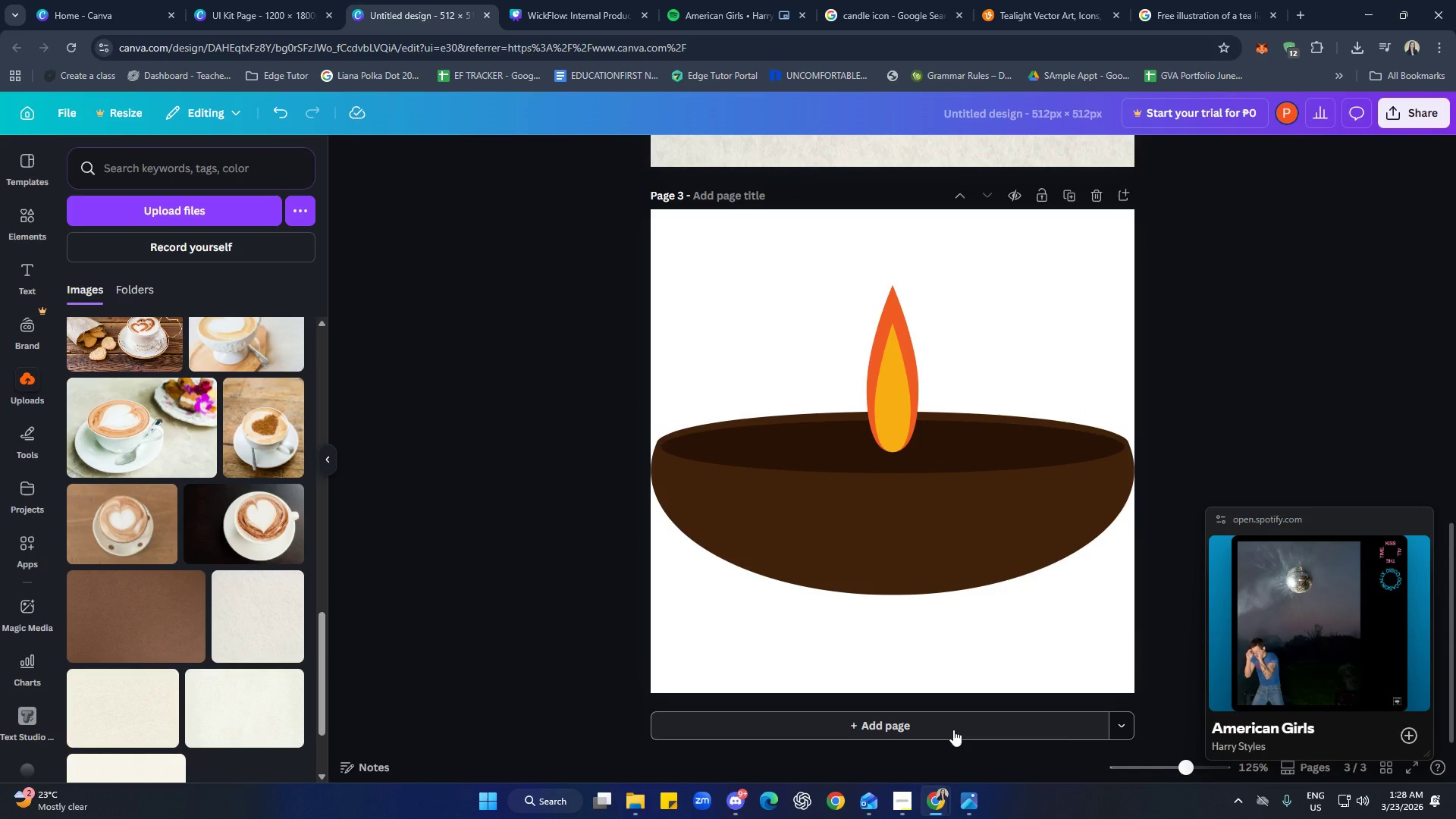 
left_click([953, 730])
 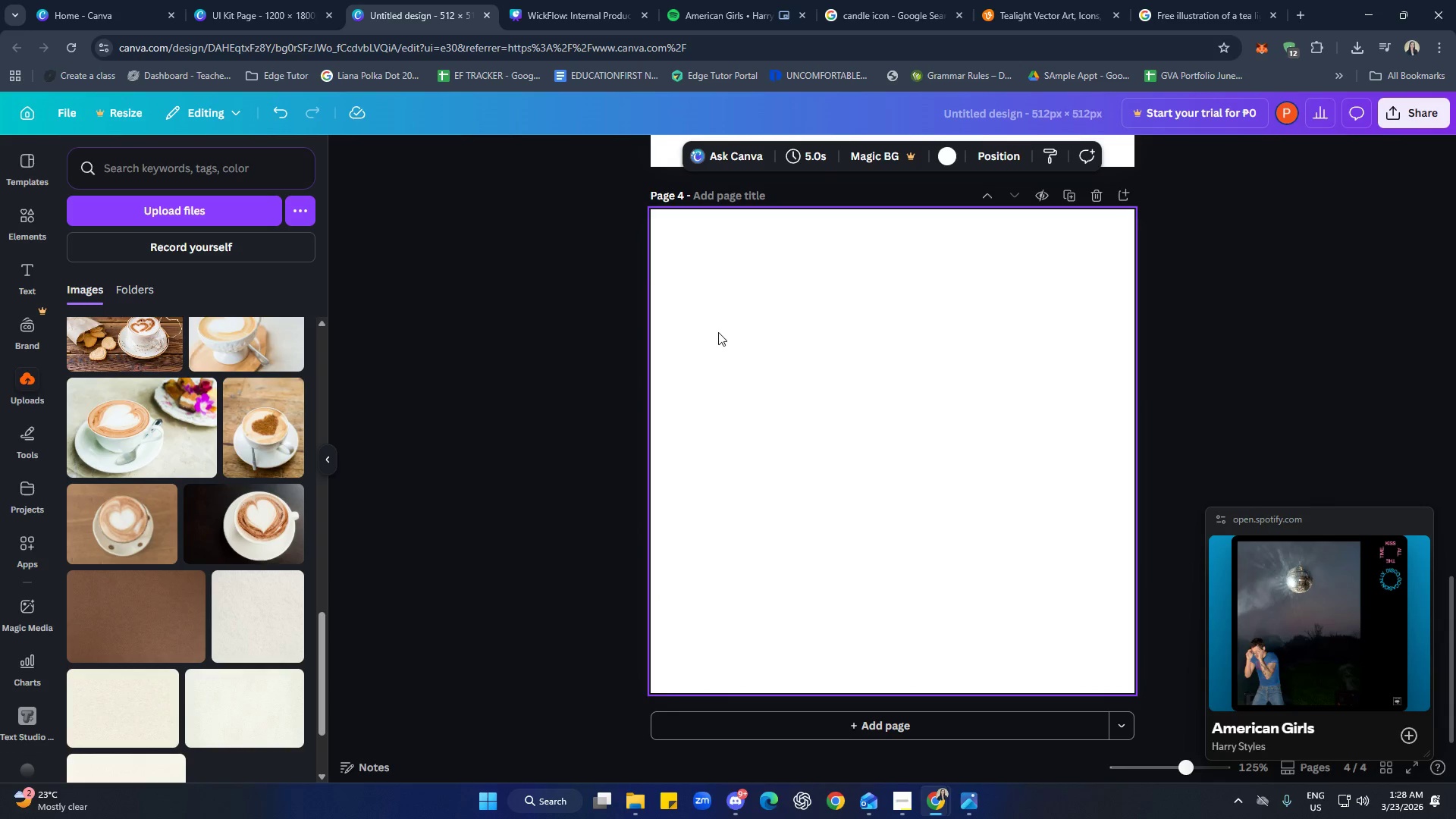 
left_click([249, 0])
 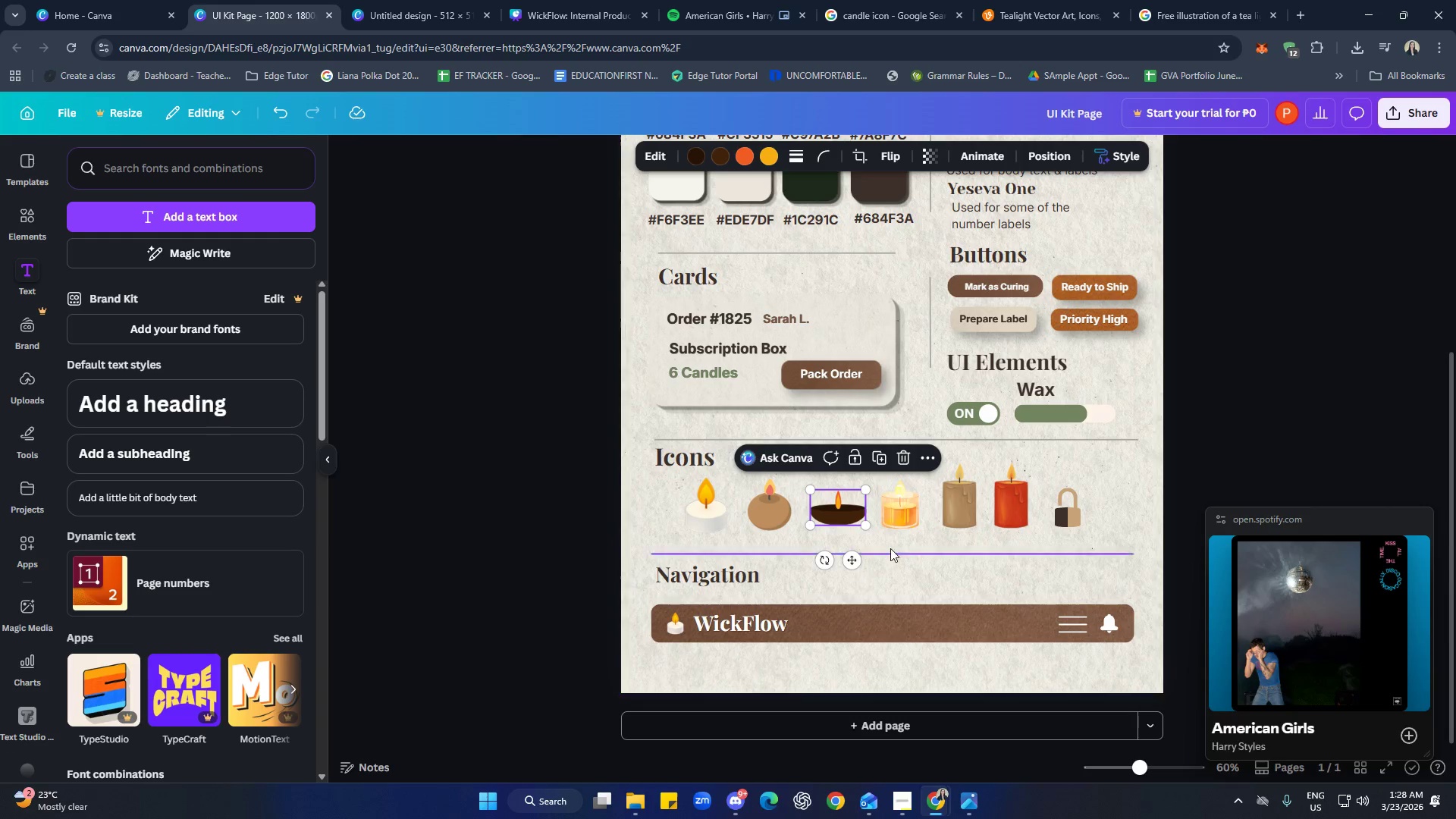 
left_click([915, 509])
 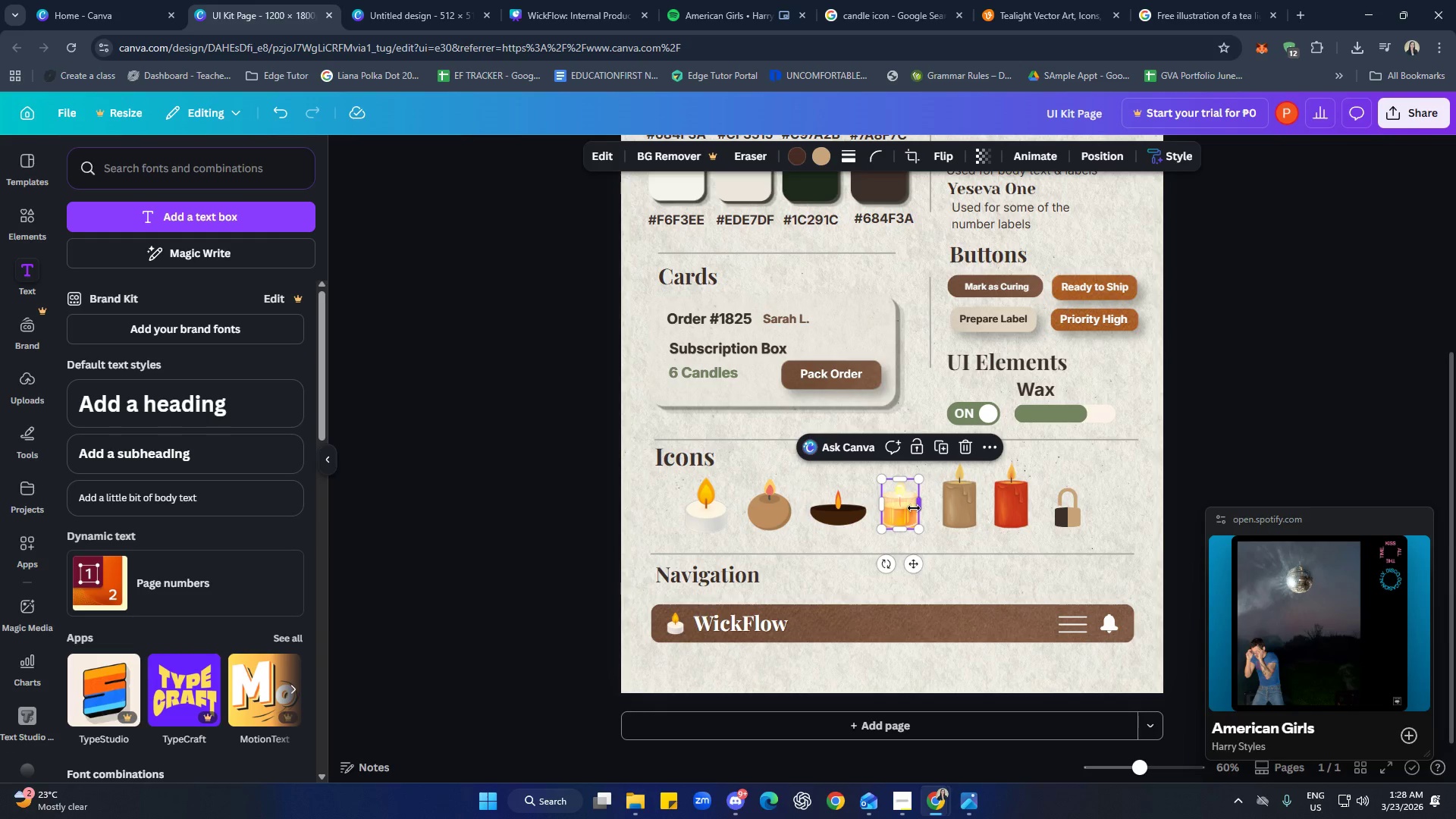 
key(Control+C)
 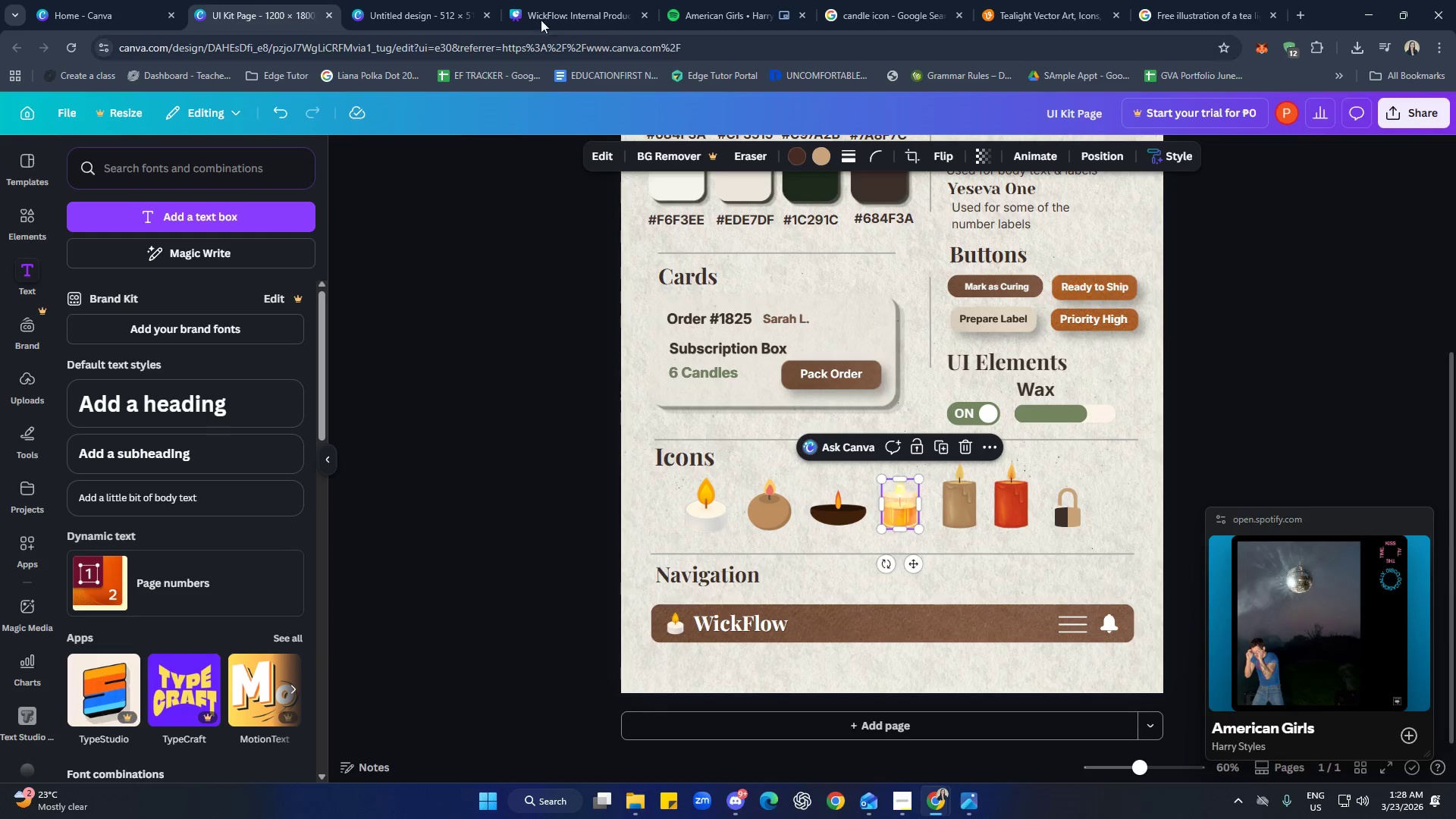 
left_click([390, 0])
 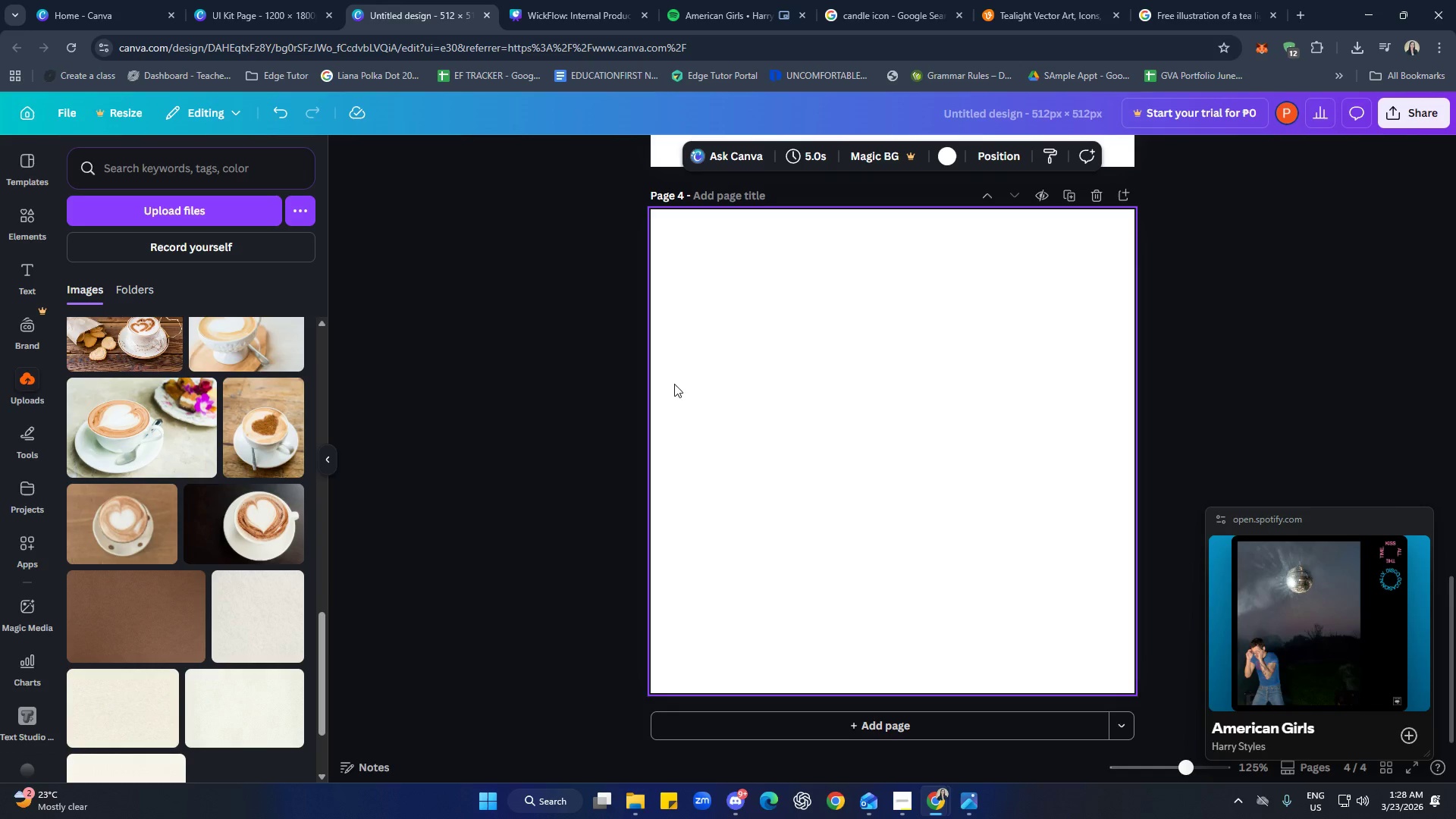 
key(Control+ControlLeft)
 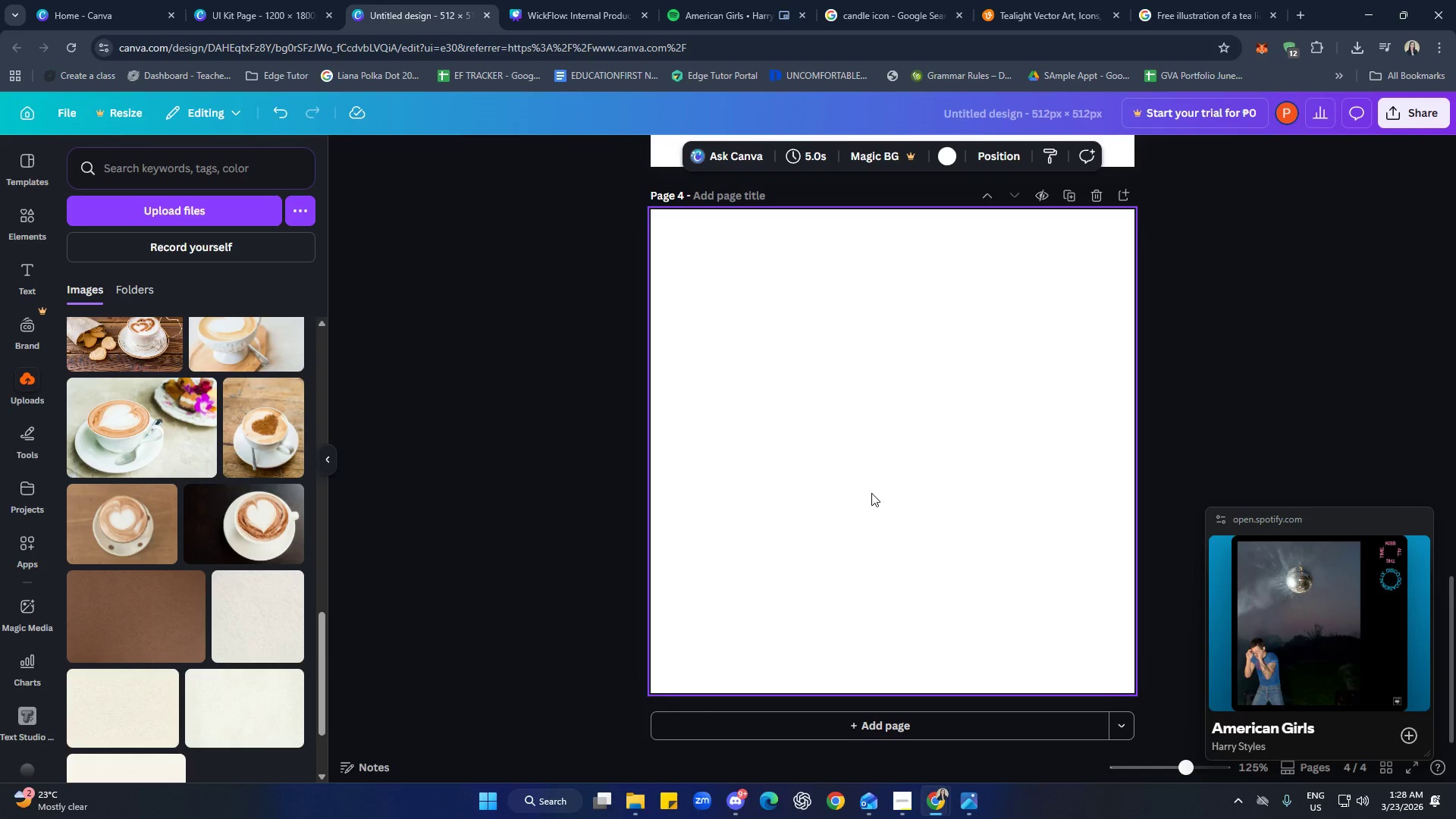 
key(Control+V)
 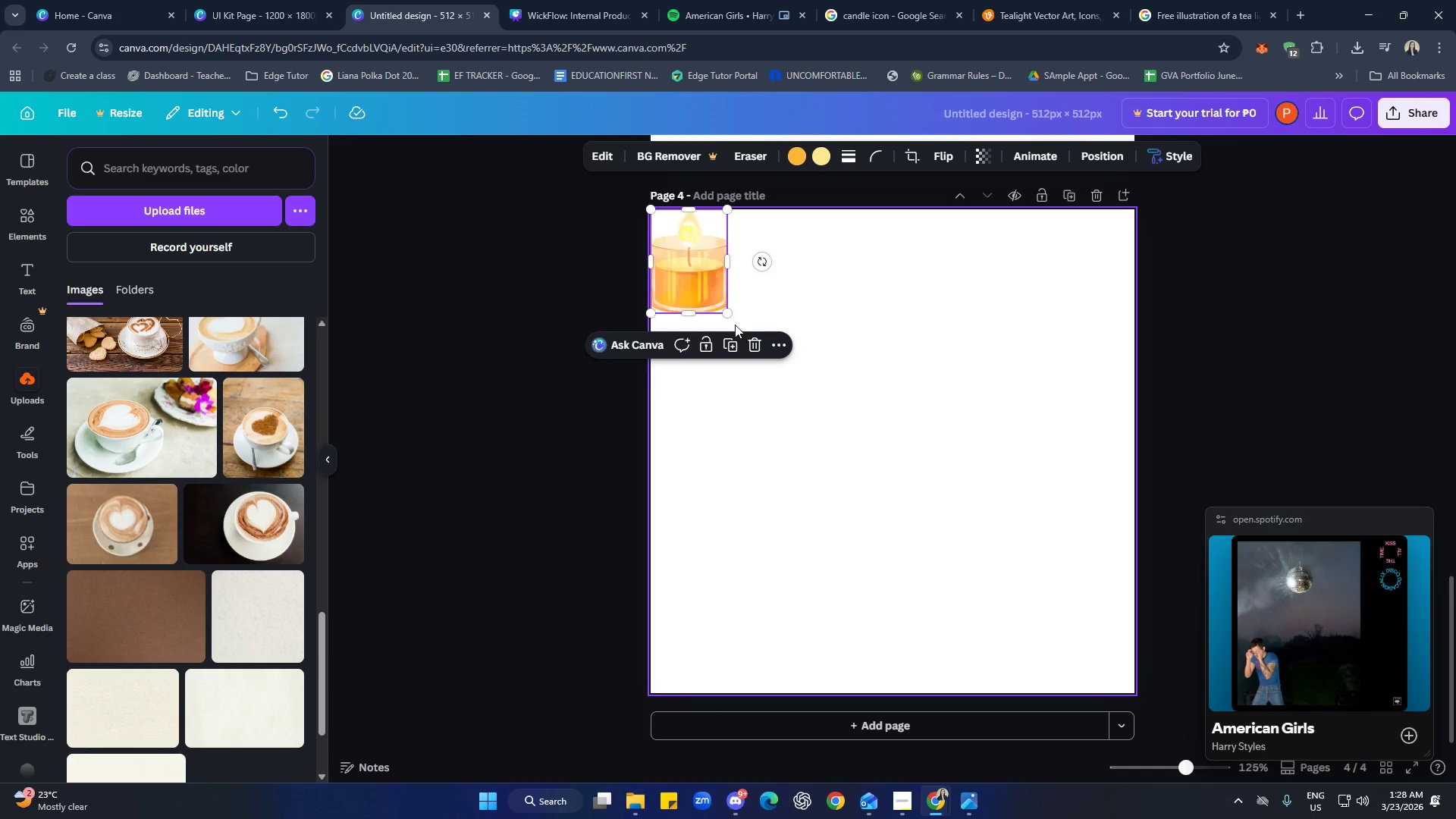 
left_click_drag(start_coordinate=[730, 315], to_coordinate=[1155, 587])
 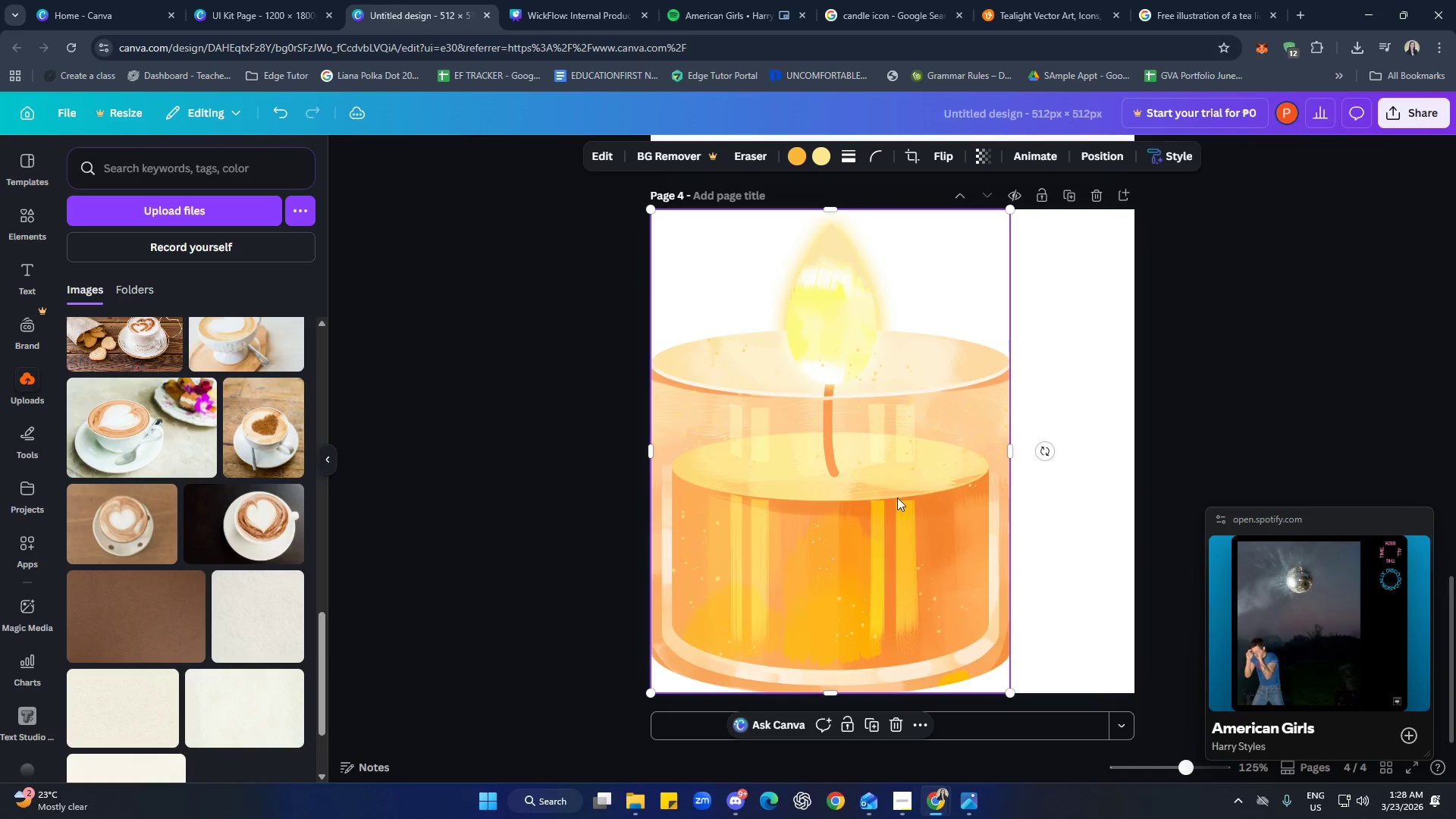 
left_click_drag(start_coordinate=[892, 495], to_coordinate=[946, 499])
 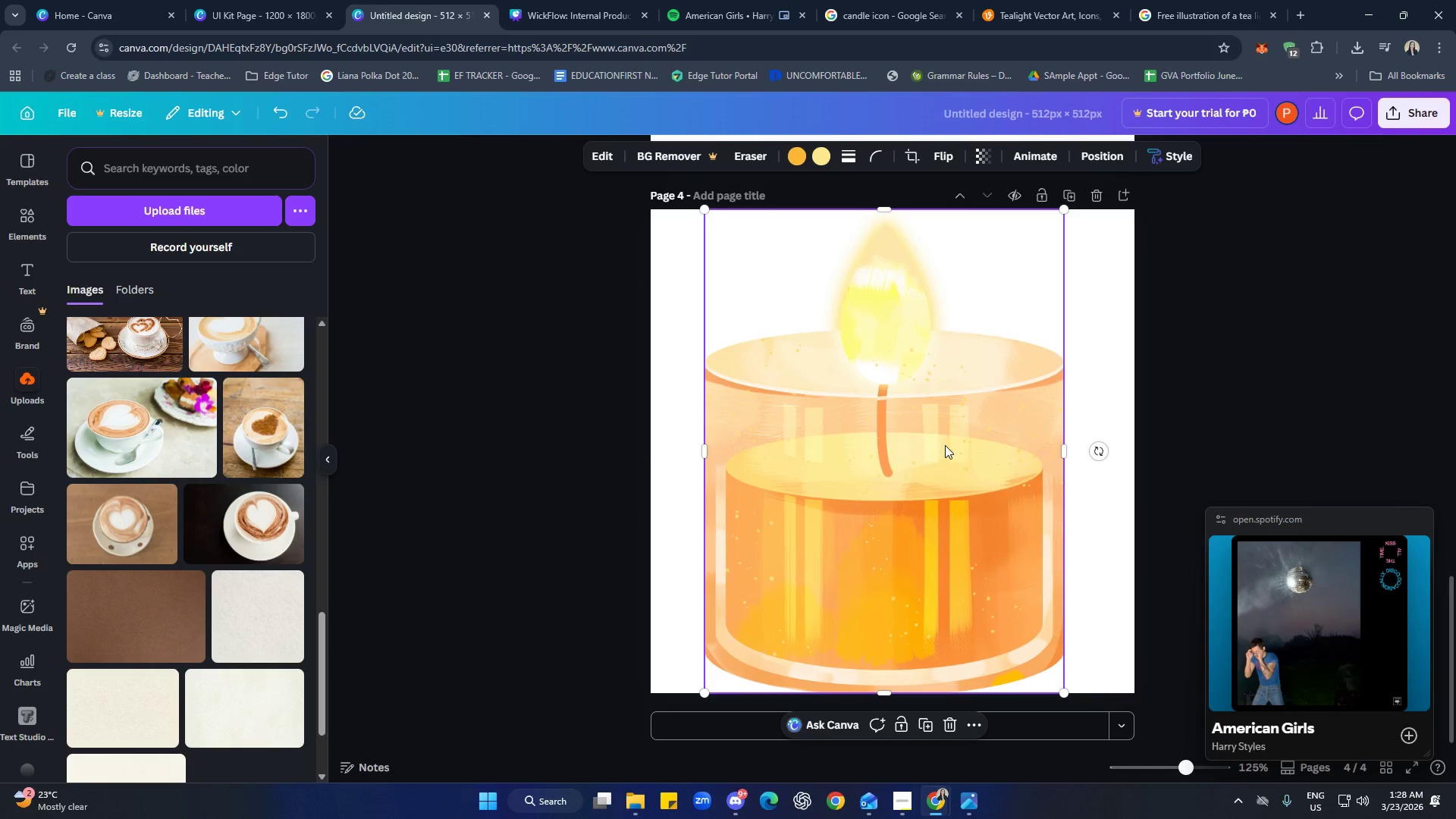 
left_click_drag(start_coordinate=[945, 447], to_coordinate=[946, 435])
 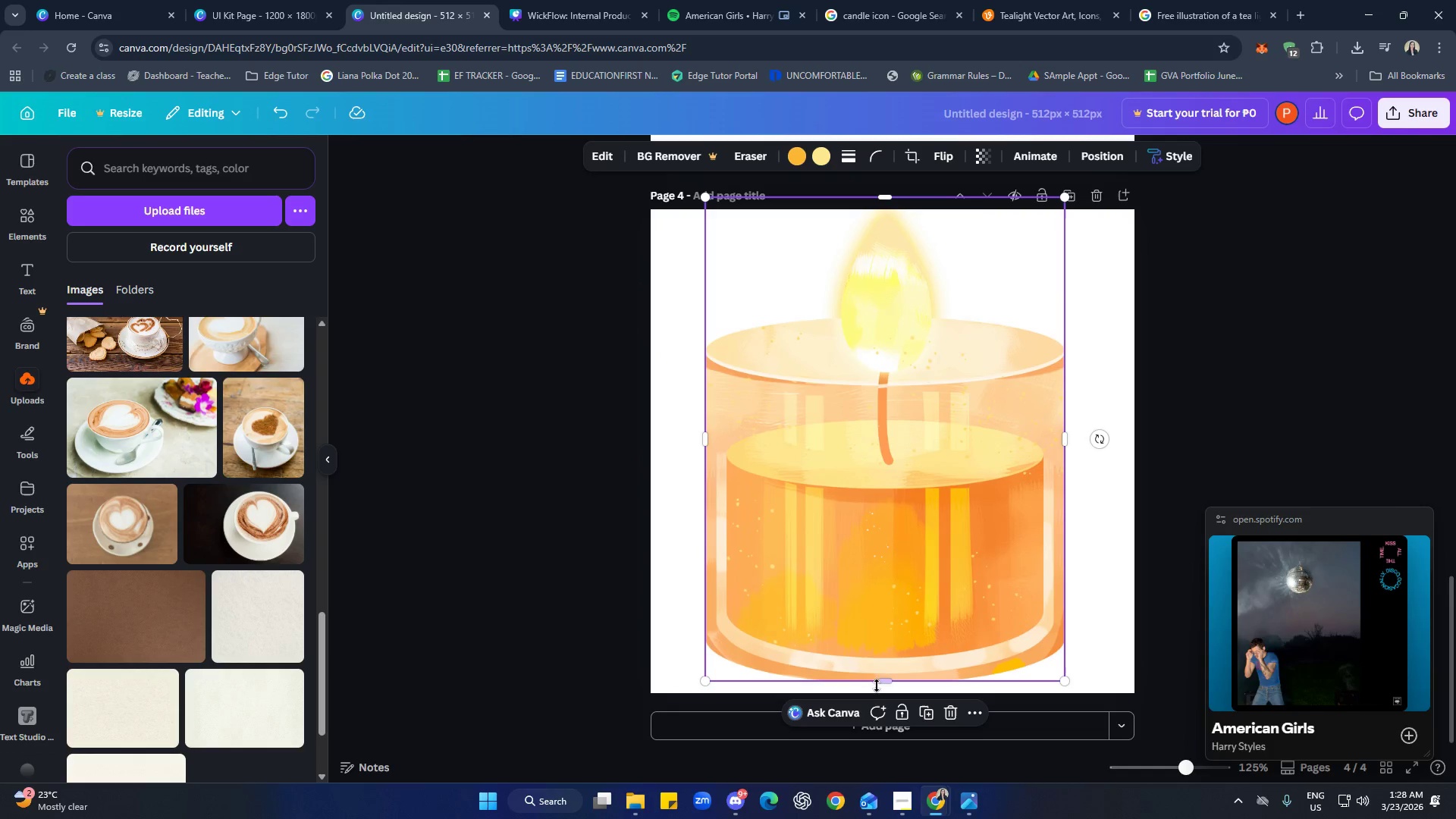 
left_click_drag(start_coordinate=[881, 684], to_coordinate=[882, 689])
 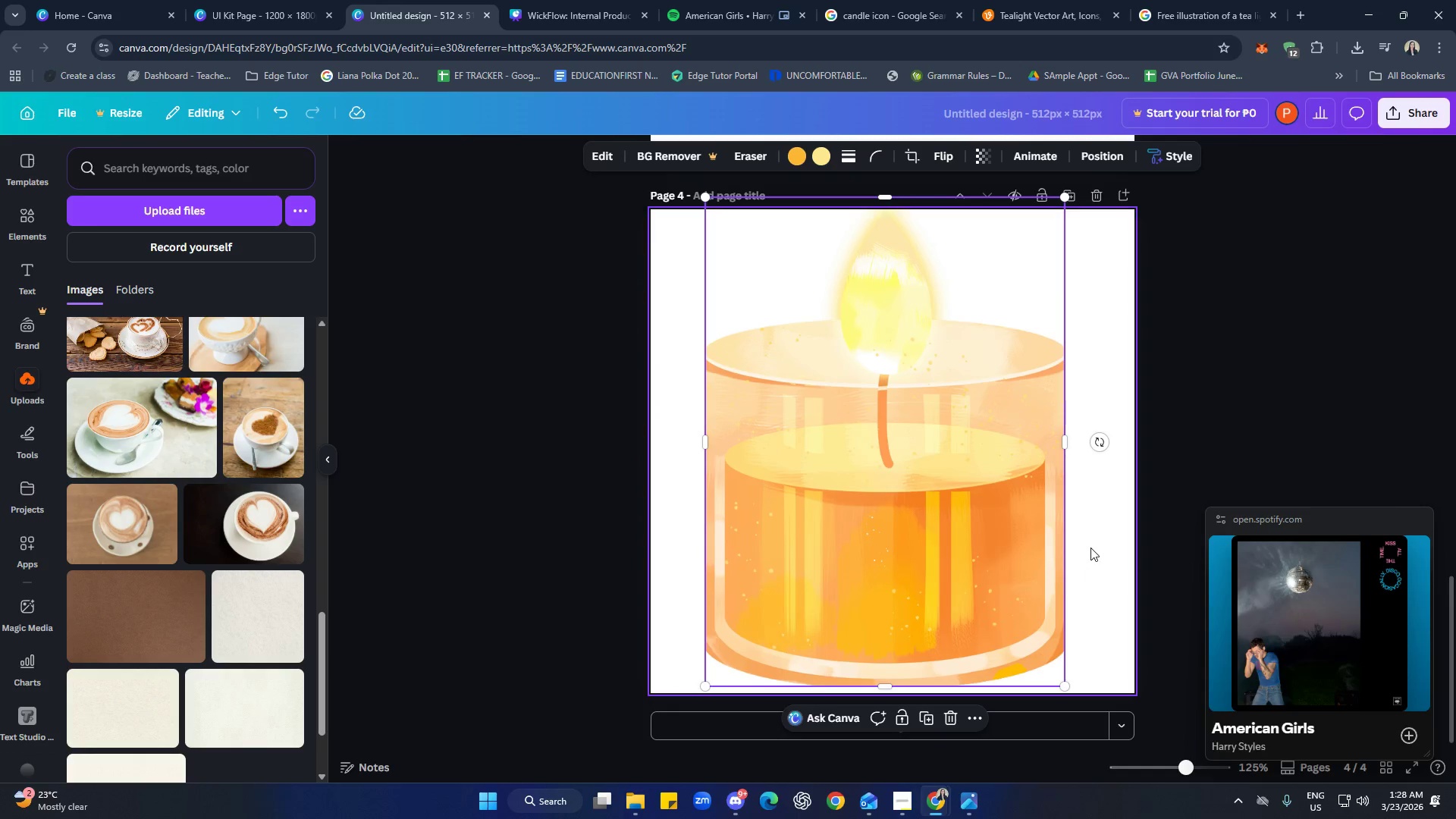 
left_click([1090, 547])
 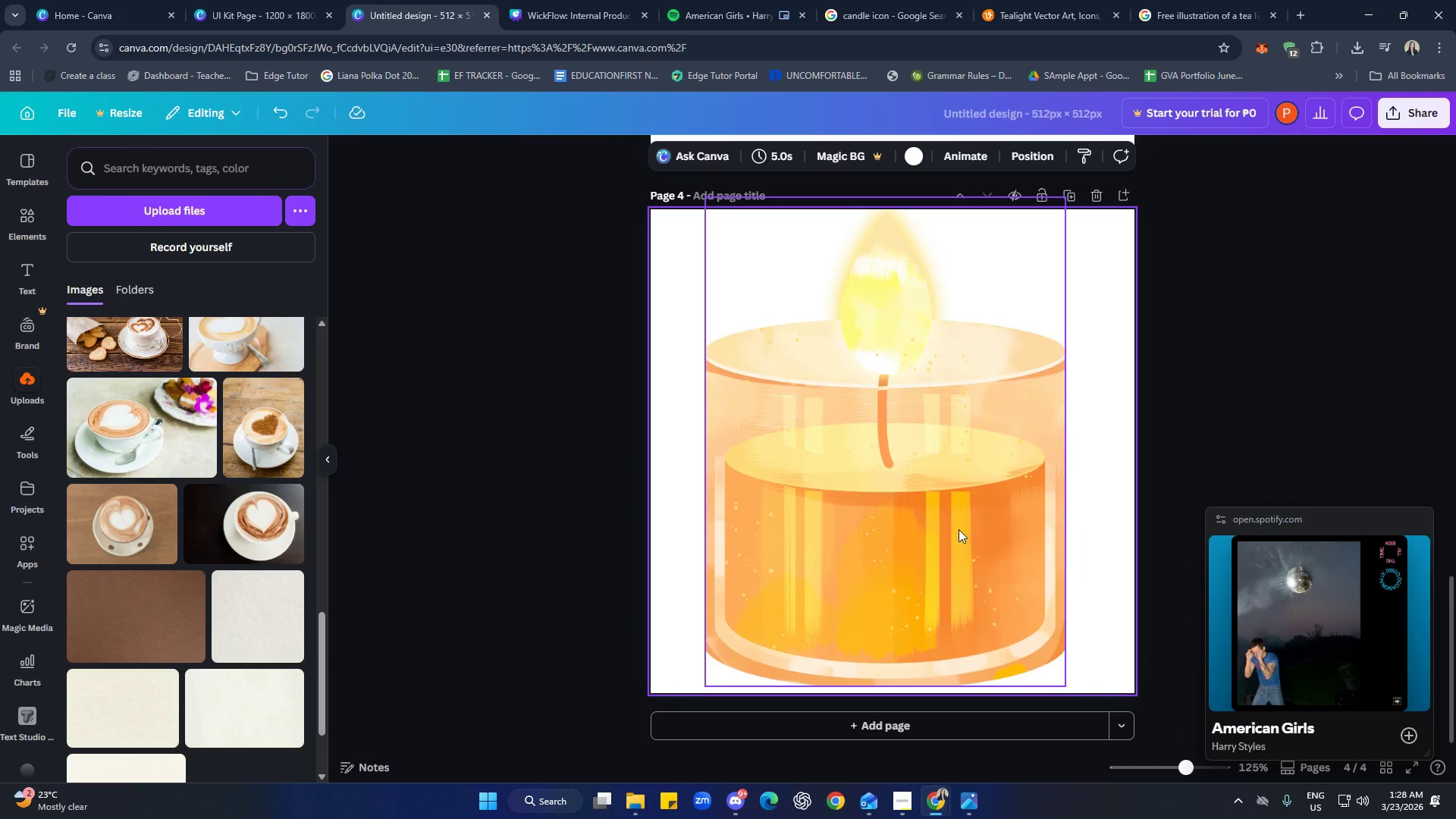 
left_click_drag(start_coordinate=[953, 522], to_coordinate=[953, 527])
 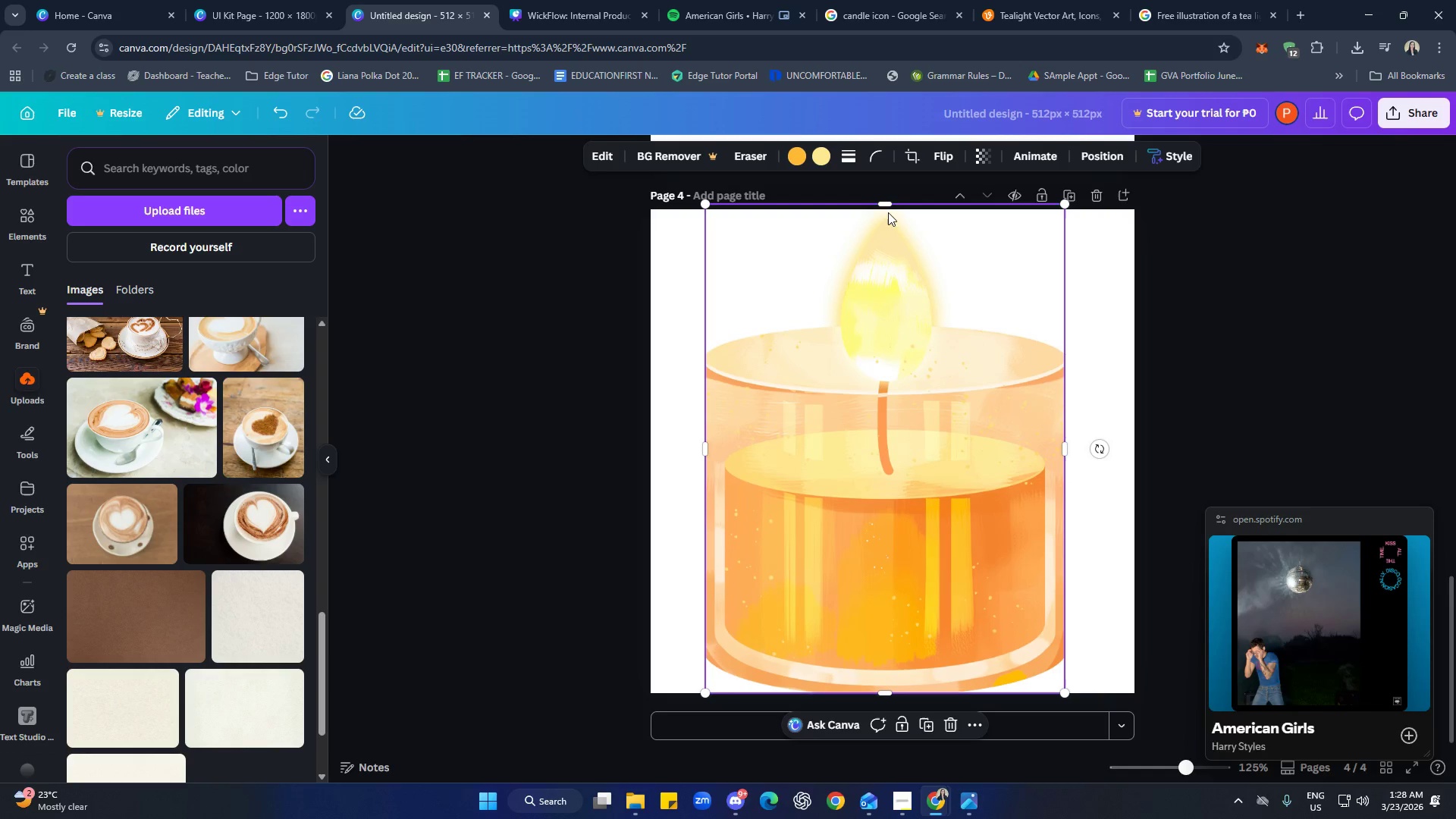 
left_click_drag(start_coordinate=[884, 203], to_coordinate=[882, 210])
 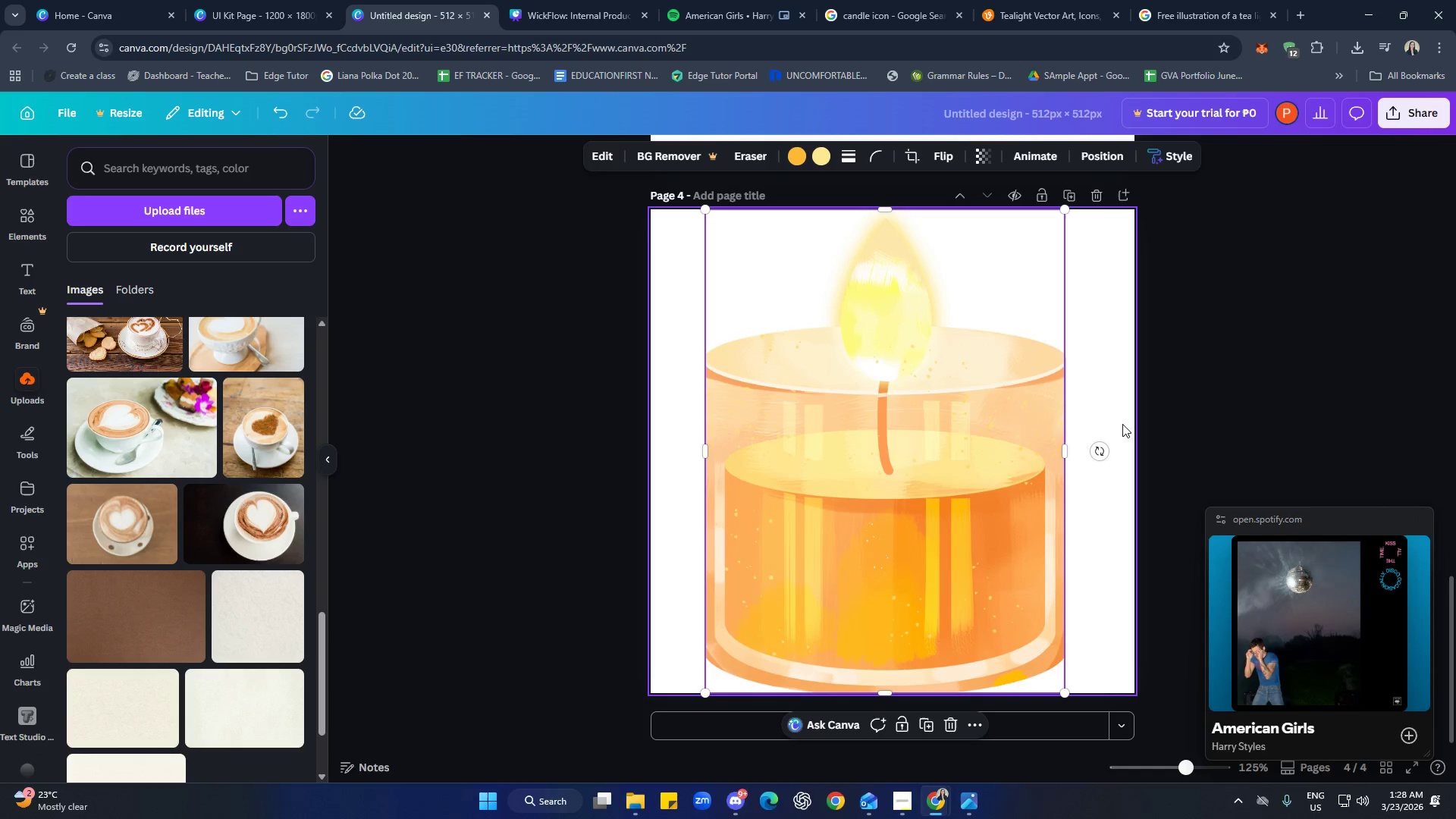 
left_click([1173, 333])
 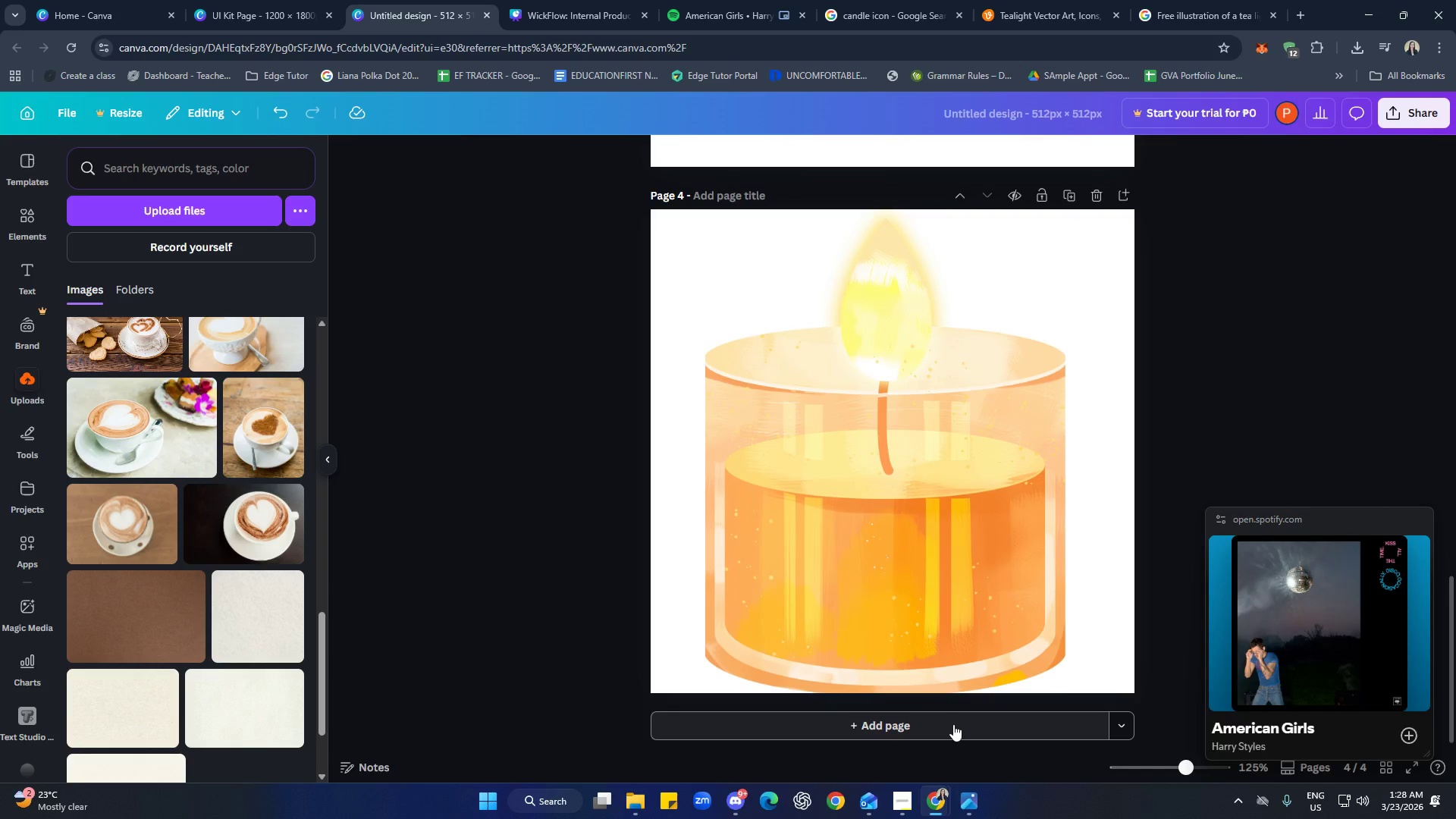 
left_click([953, 724])
 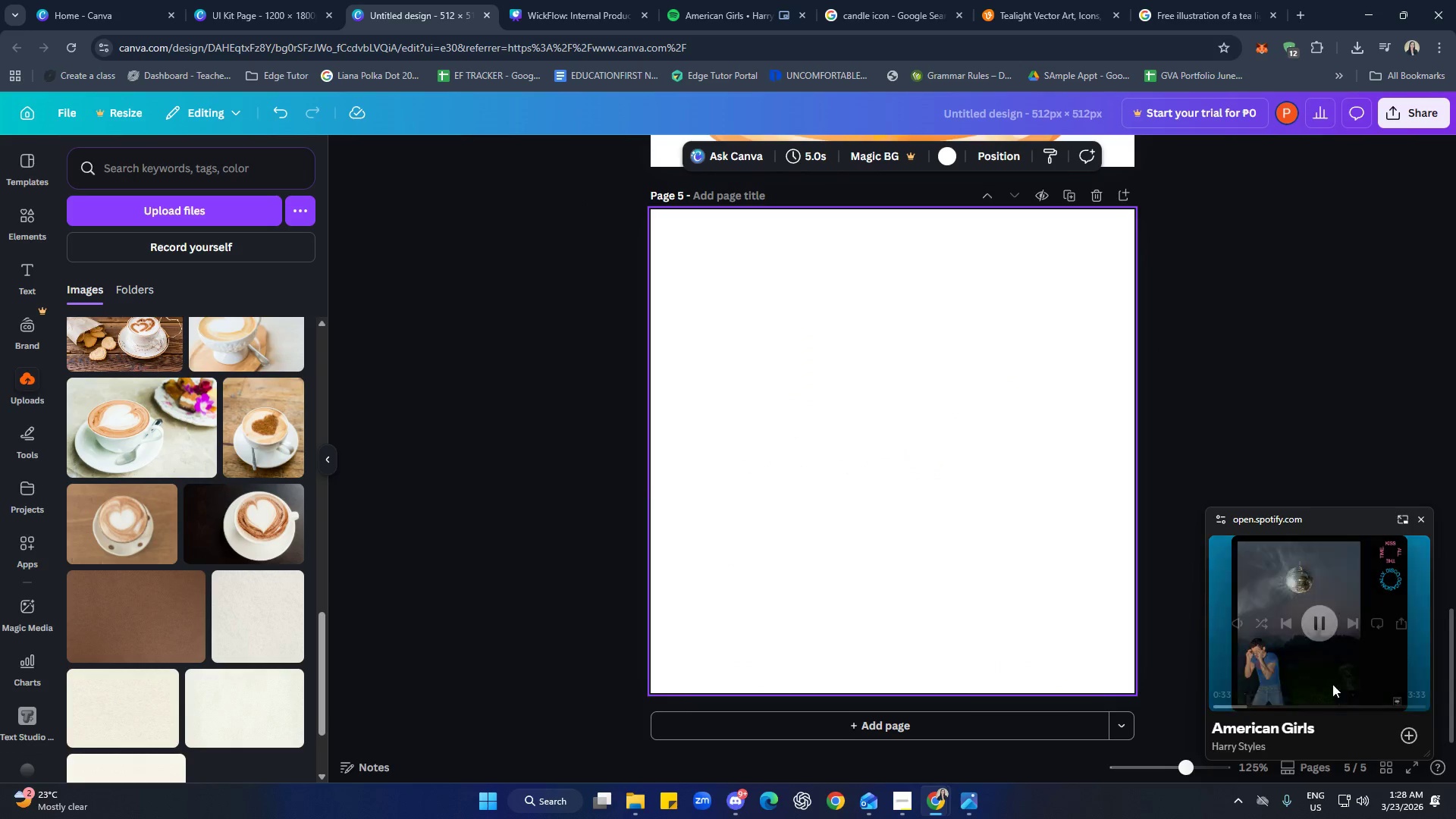 
left_click([1353, 625])
 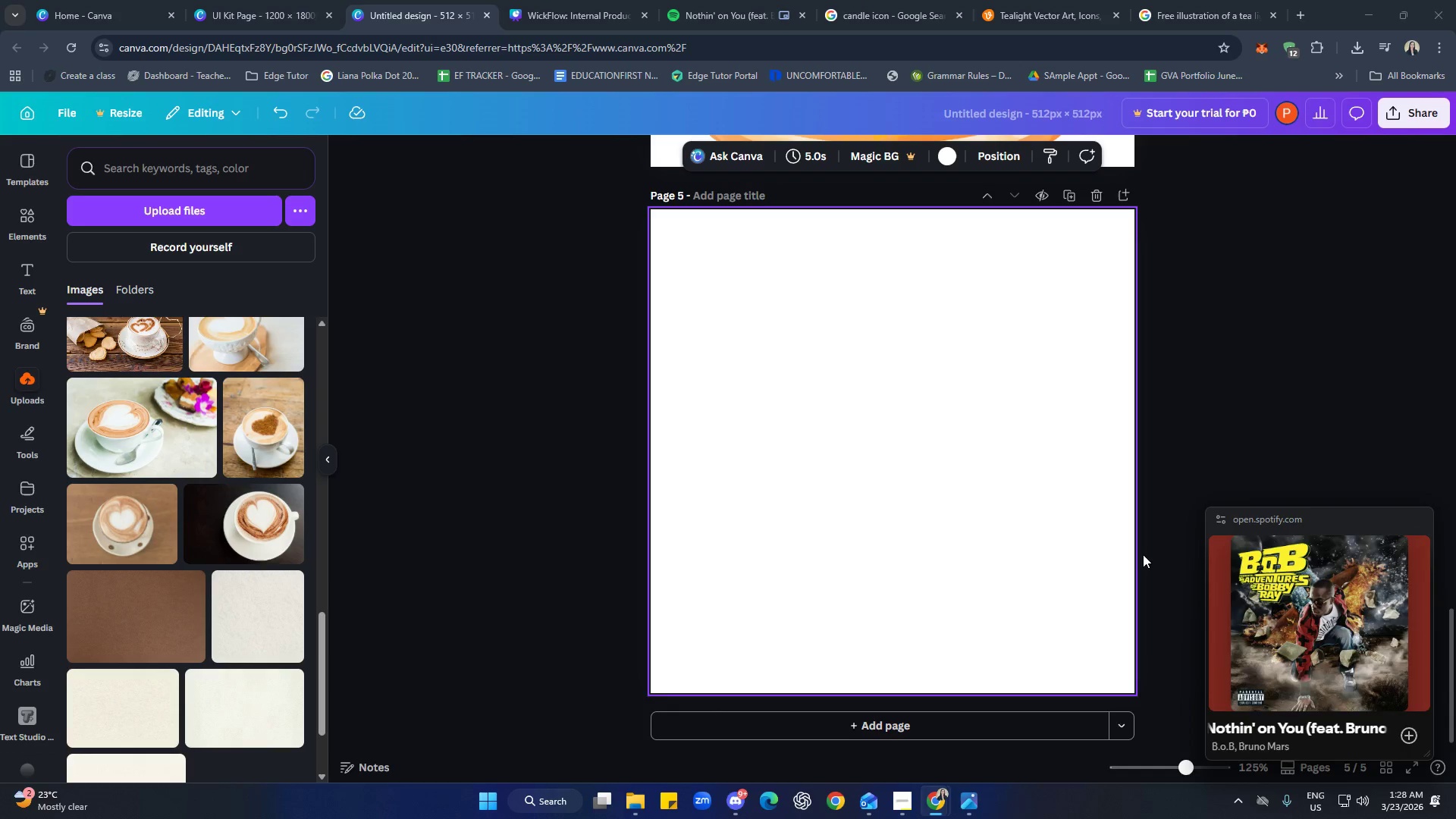 
left_click([1354, 627])
 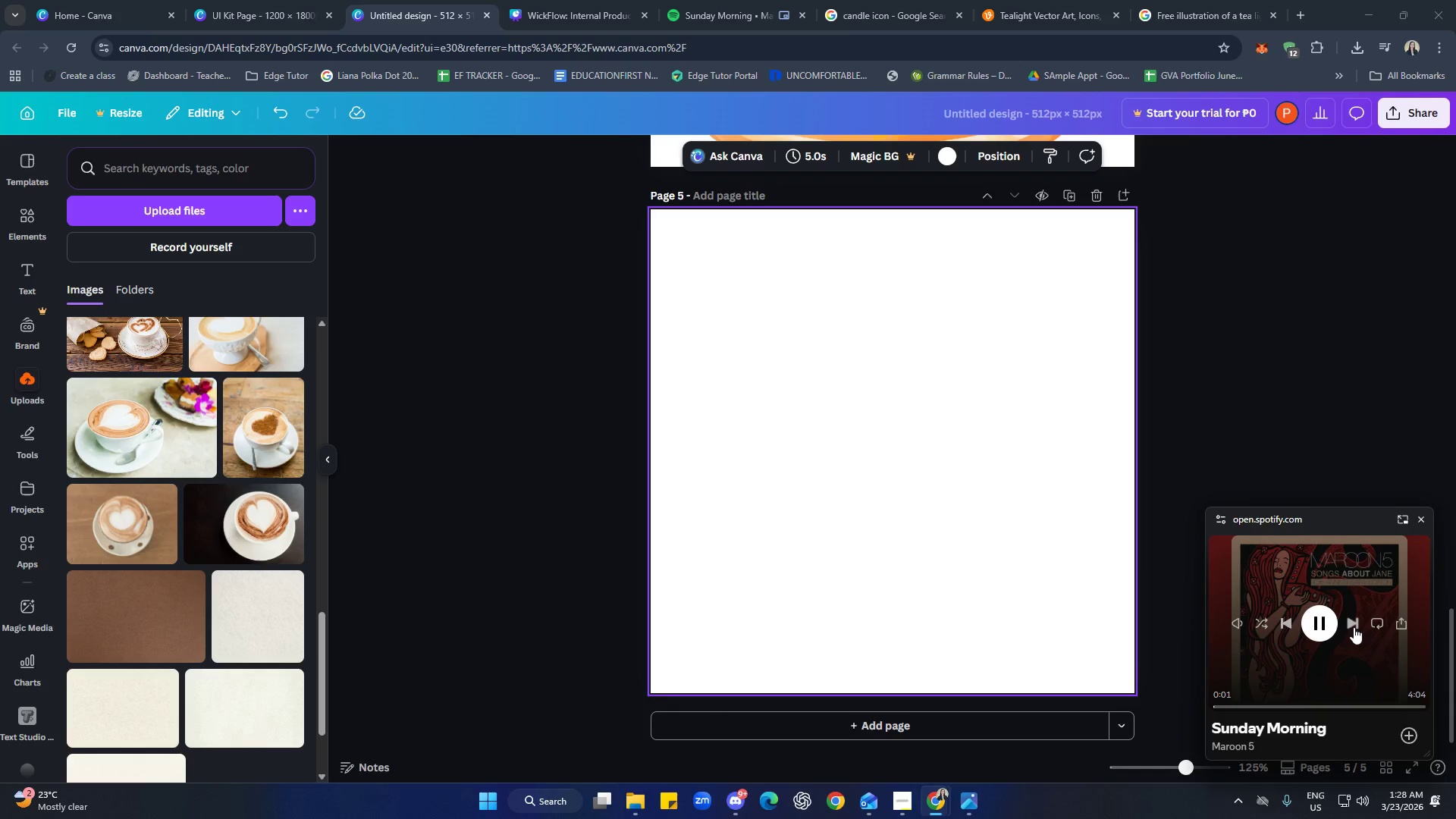 
left_click([1354, 627])
 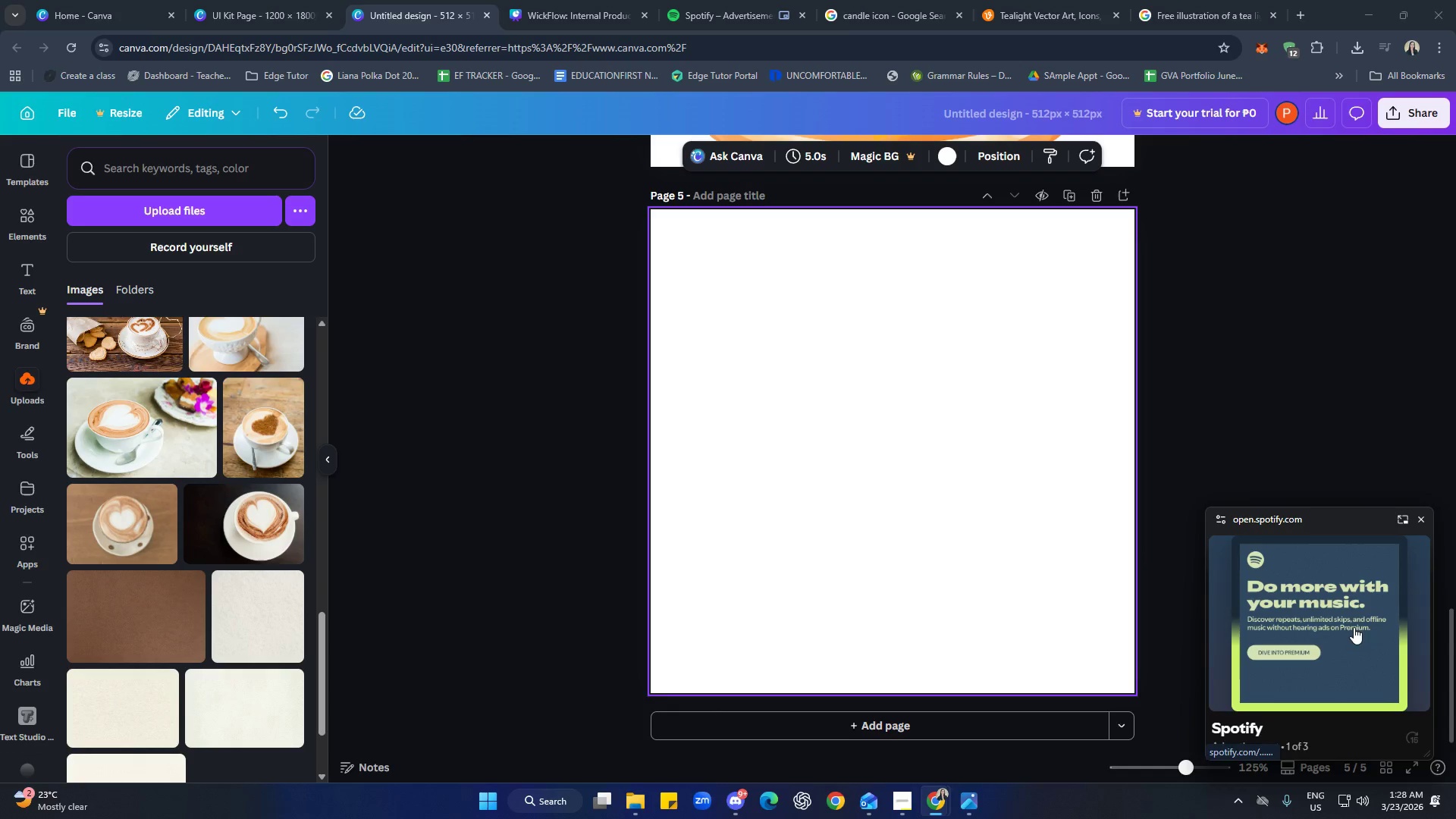 
left_click([1354, 627])
 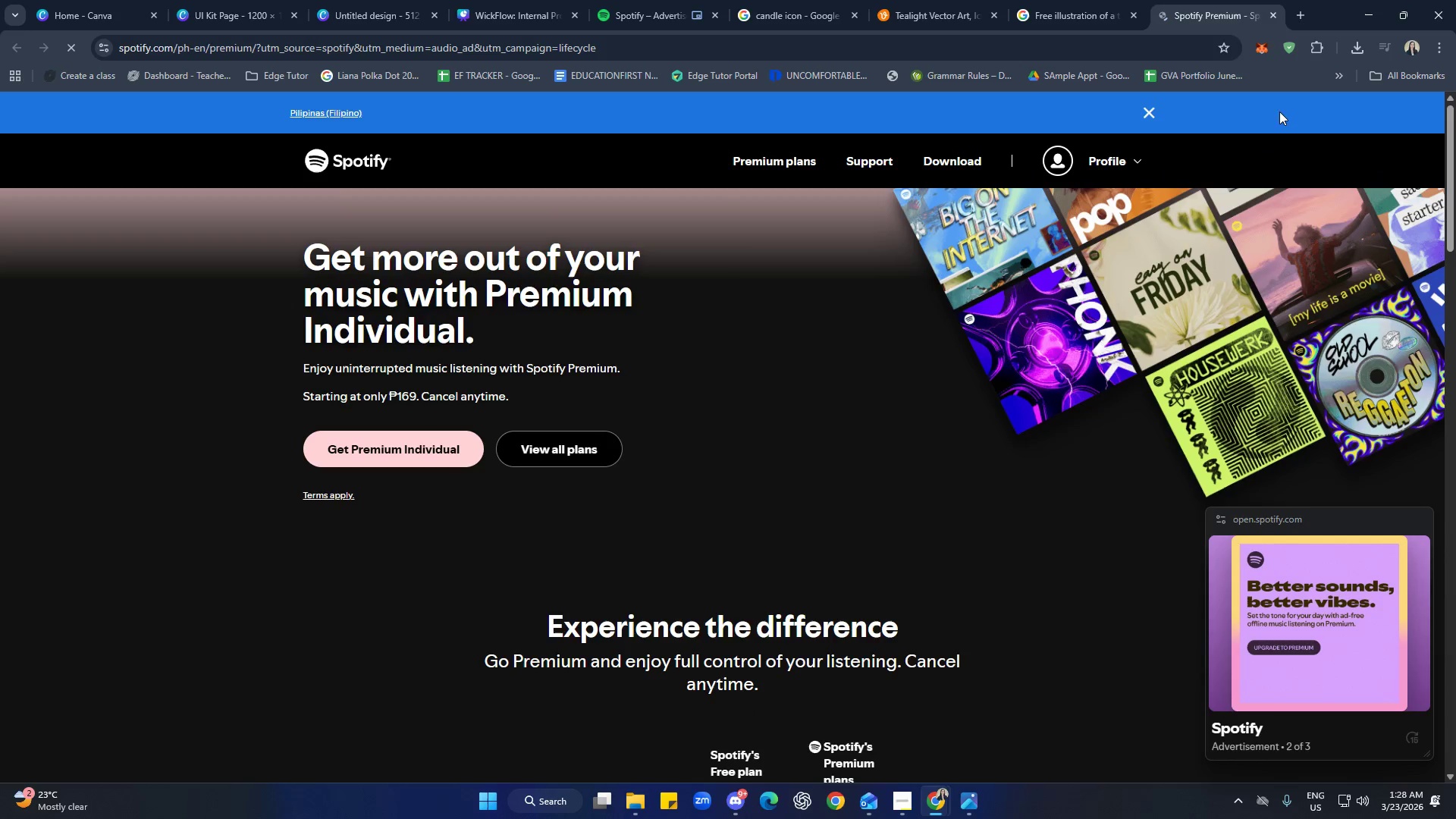 
left_click([1269, 17])
 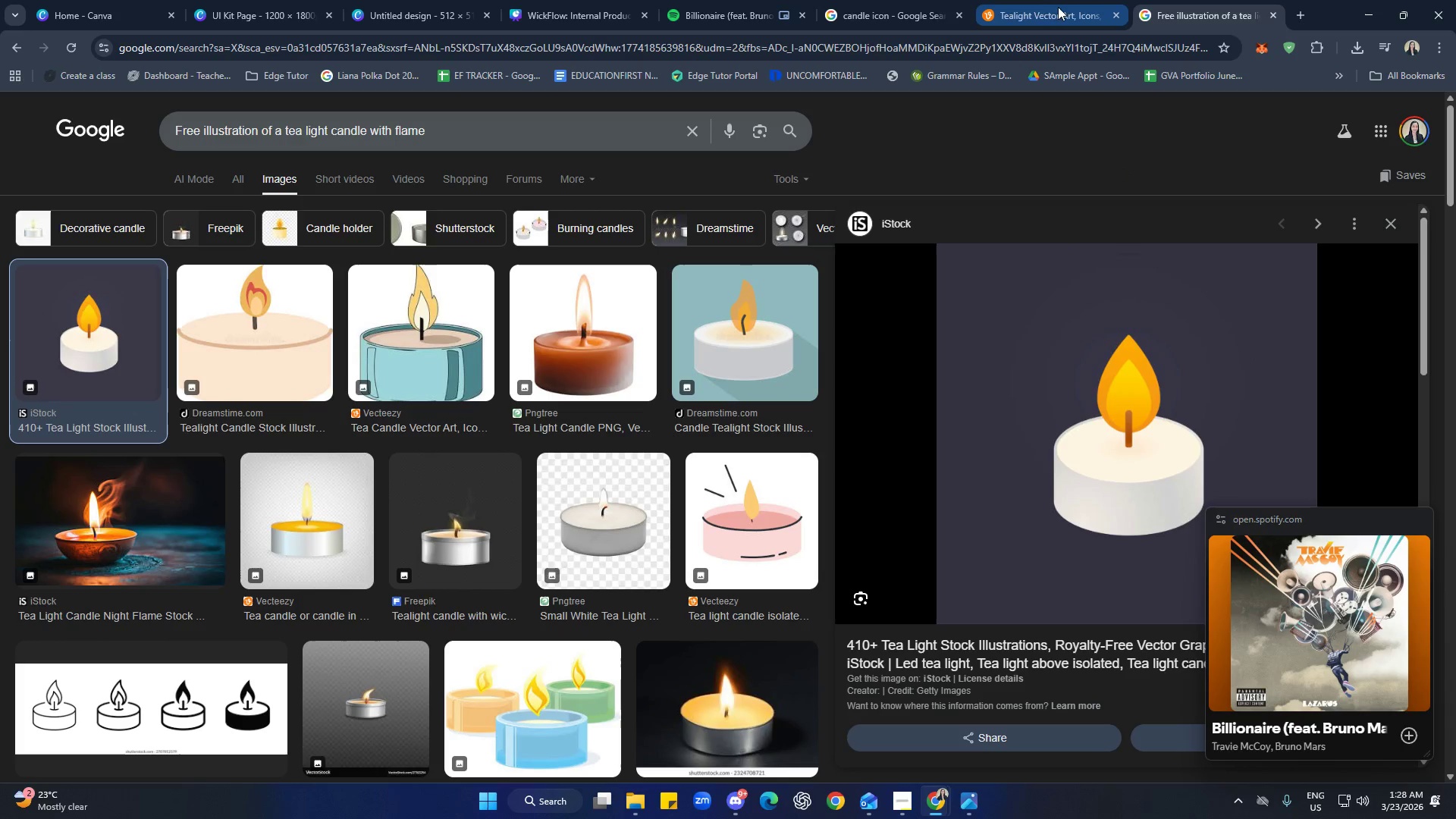 
left_click([1119, 17])
 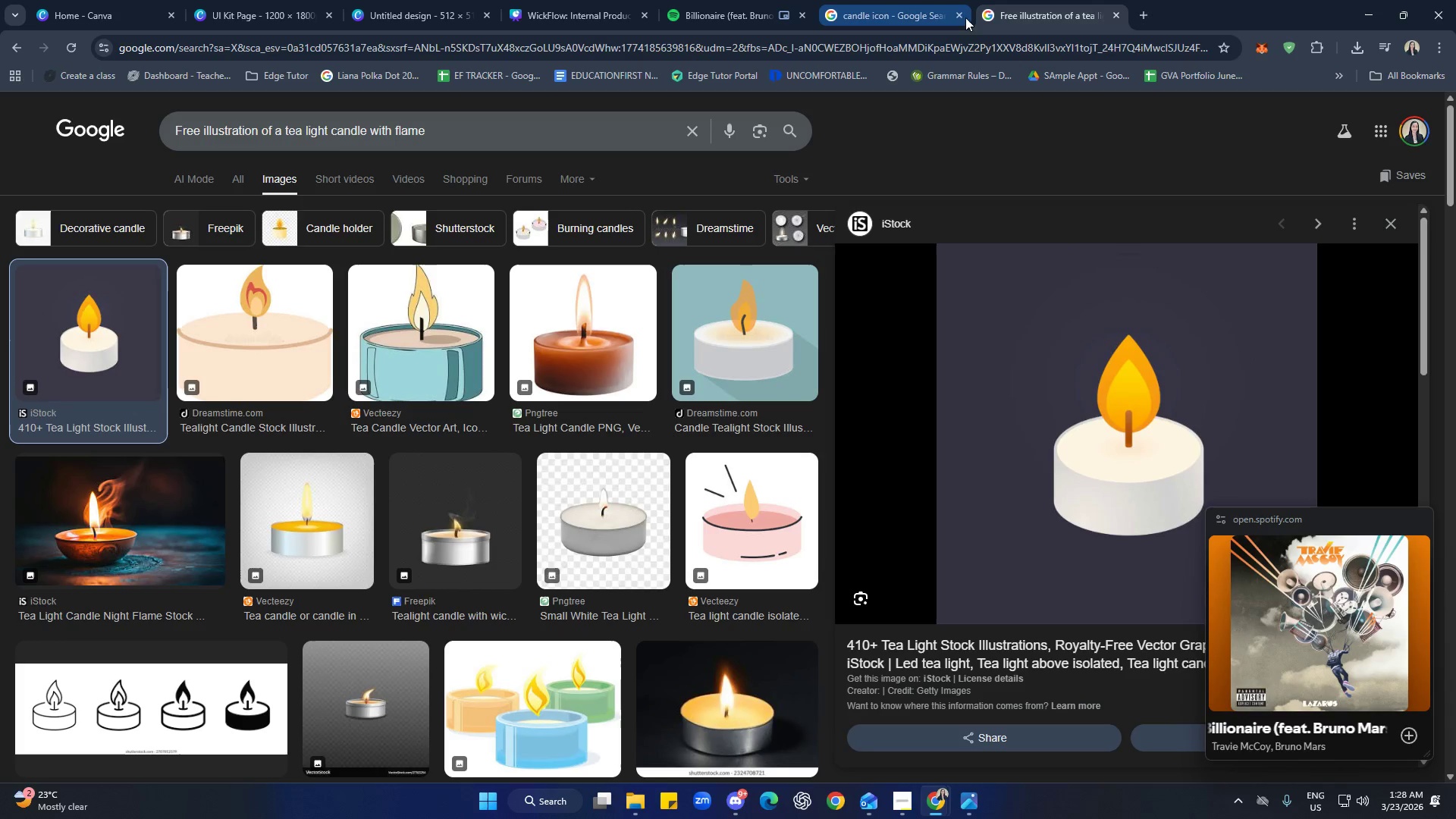 
left_click([959, 17])
 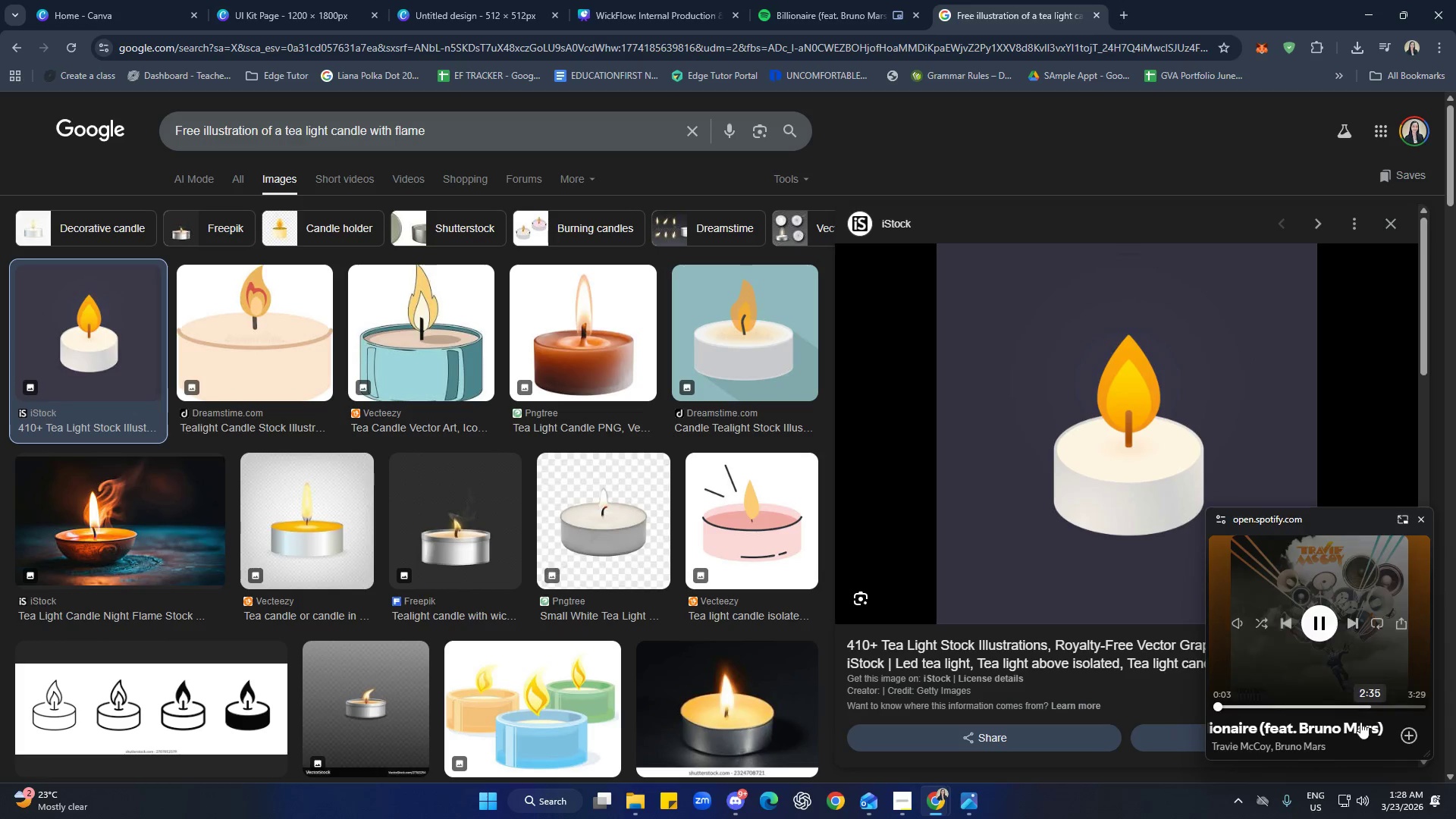 
left_click([1348, 623])
 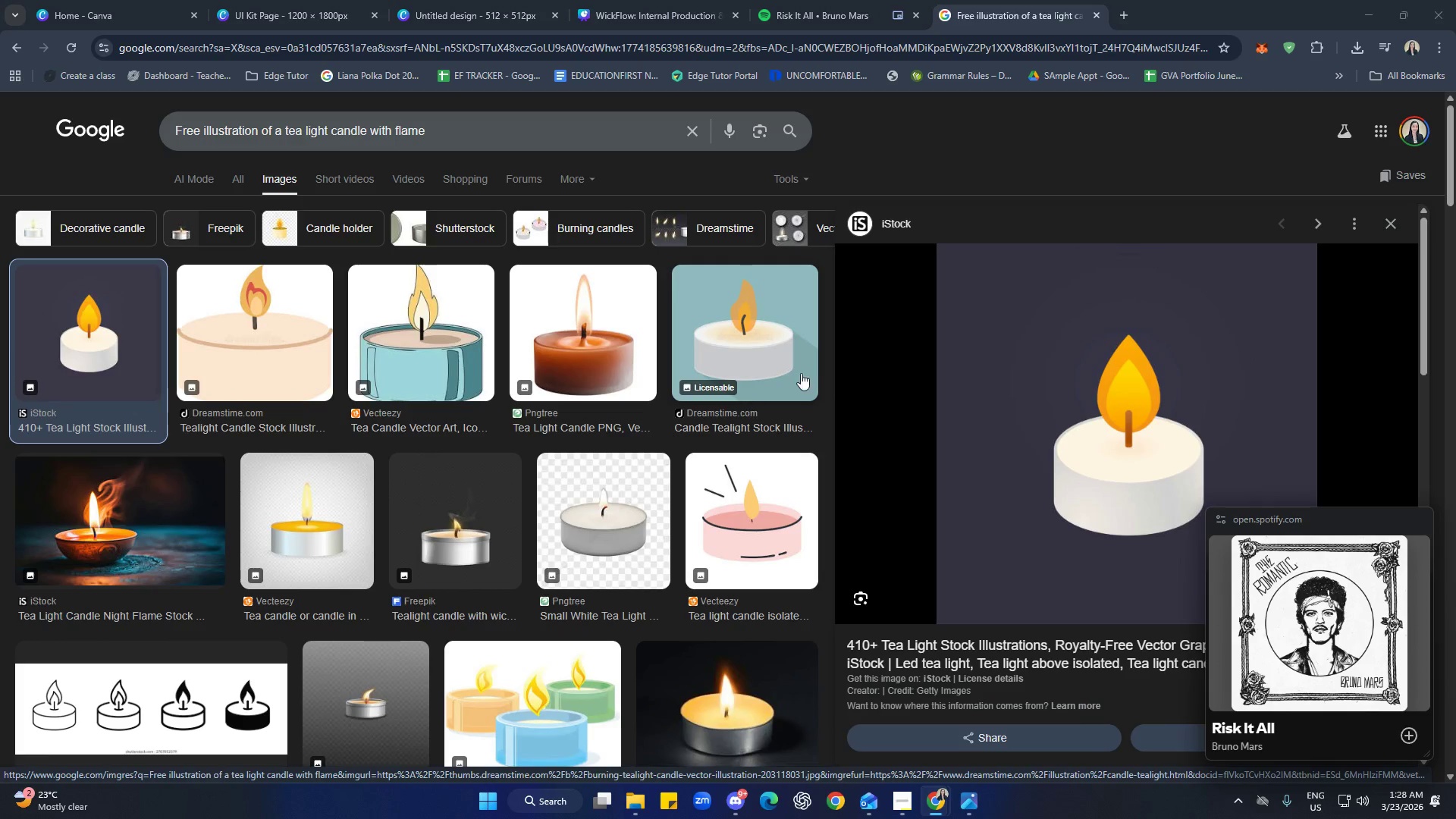 
left_click([310, 0])
 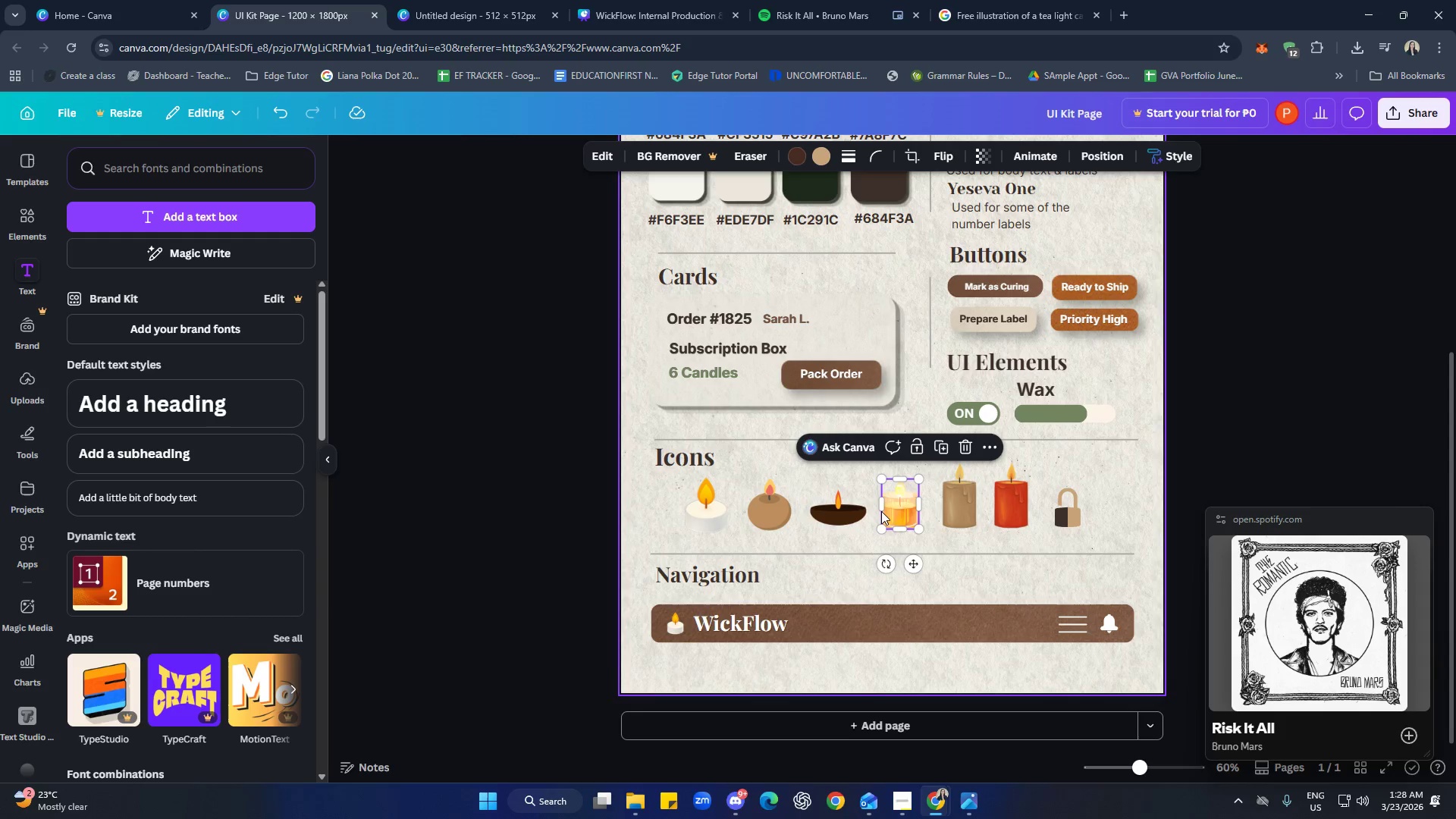 
left_click([964, 521])
 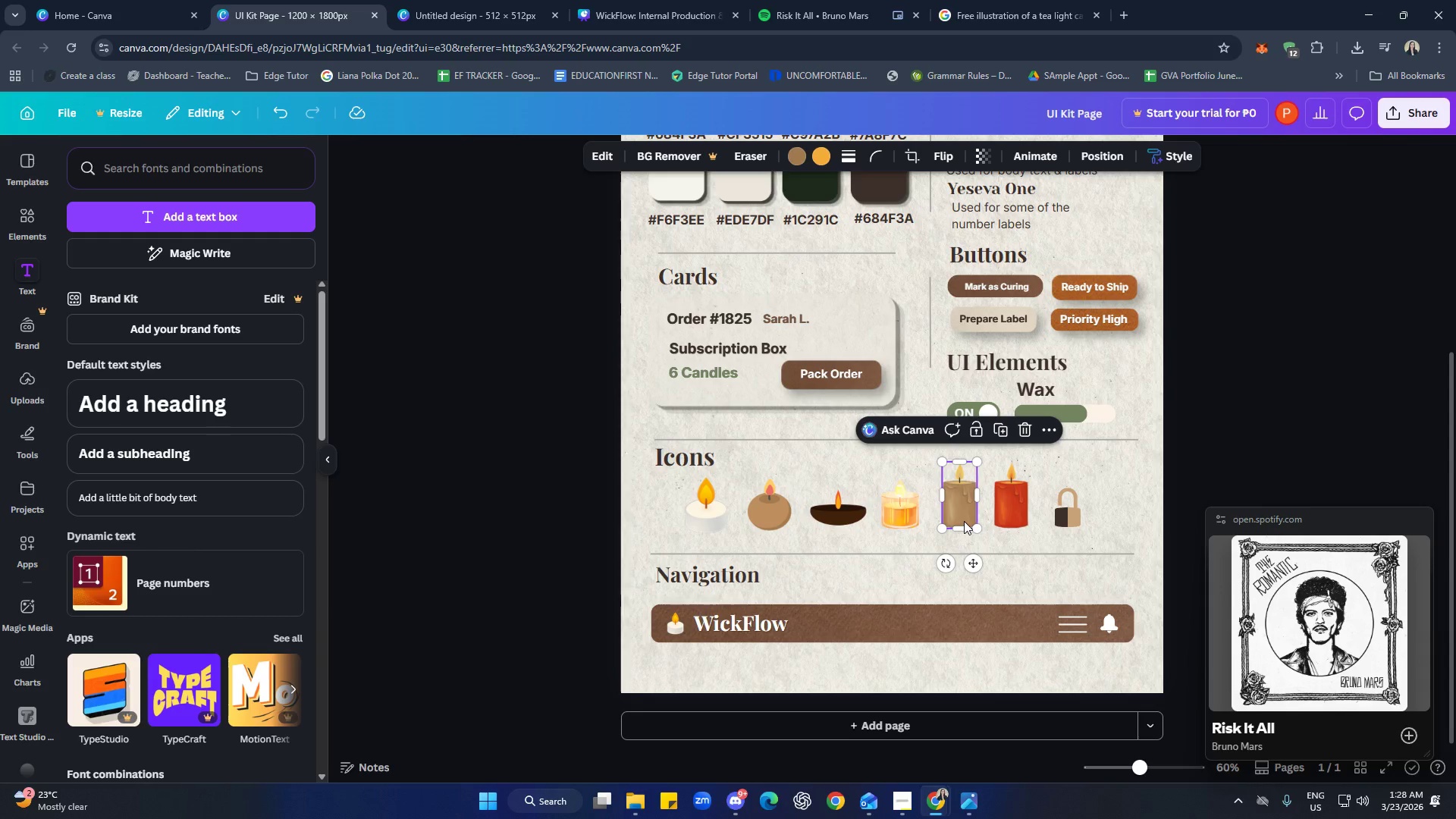 
key(Control+C)
 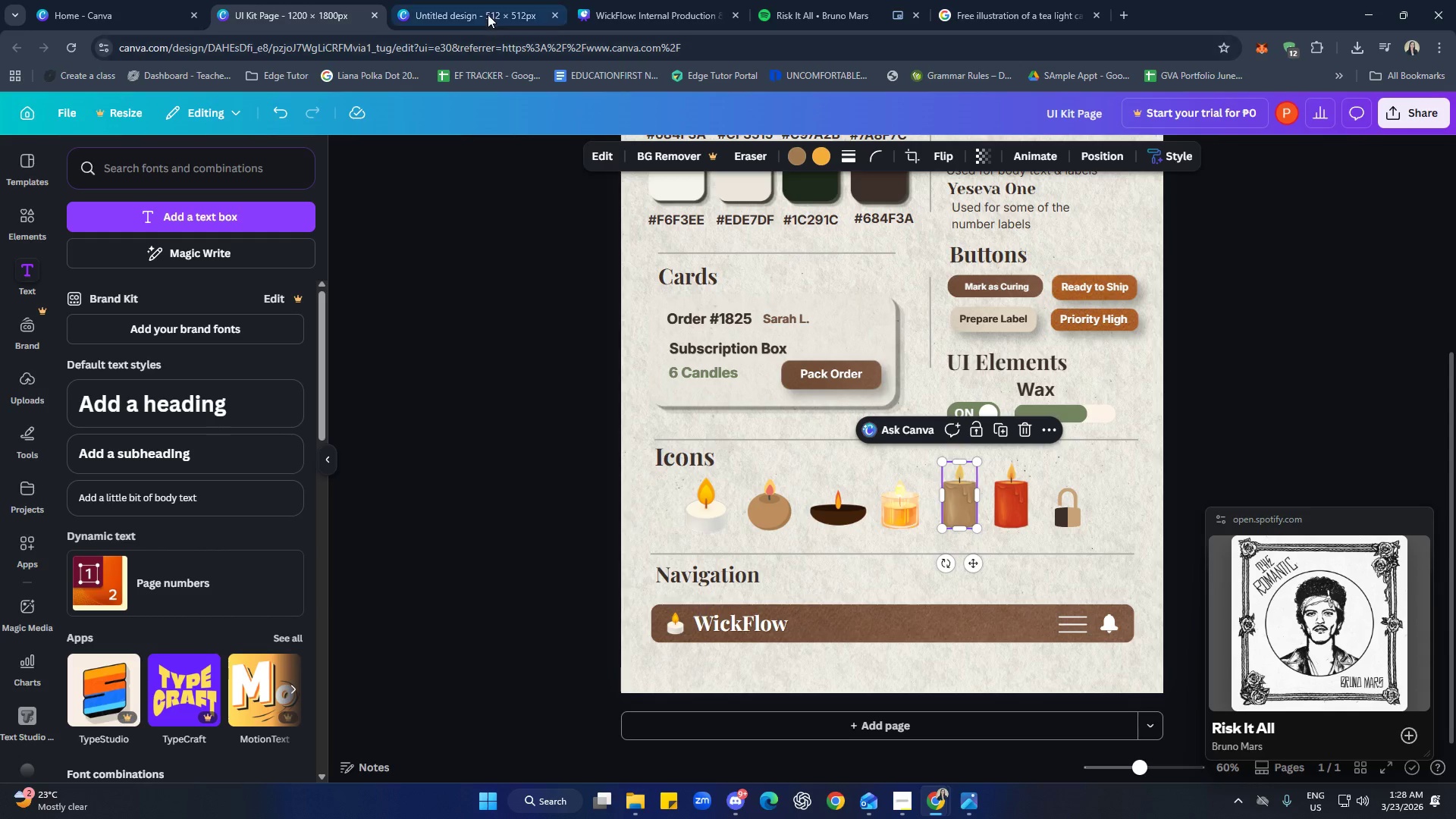 
left_click([488, 12])
 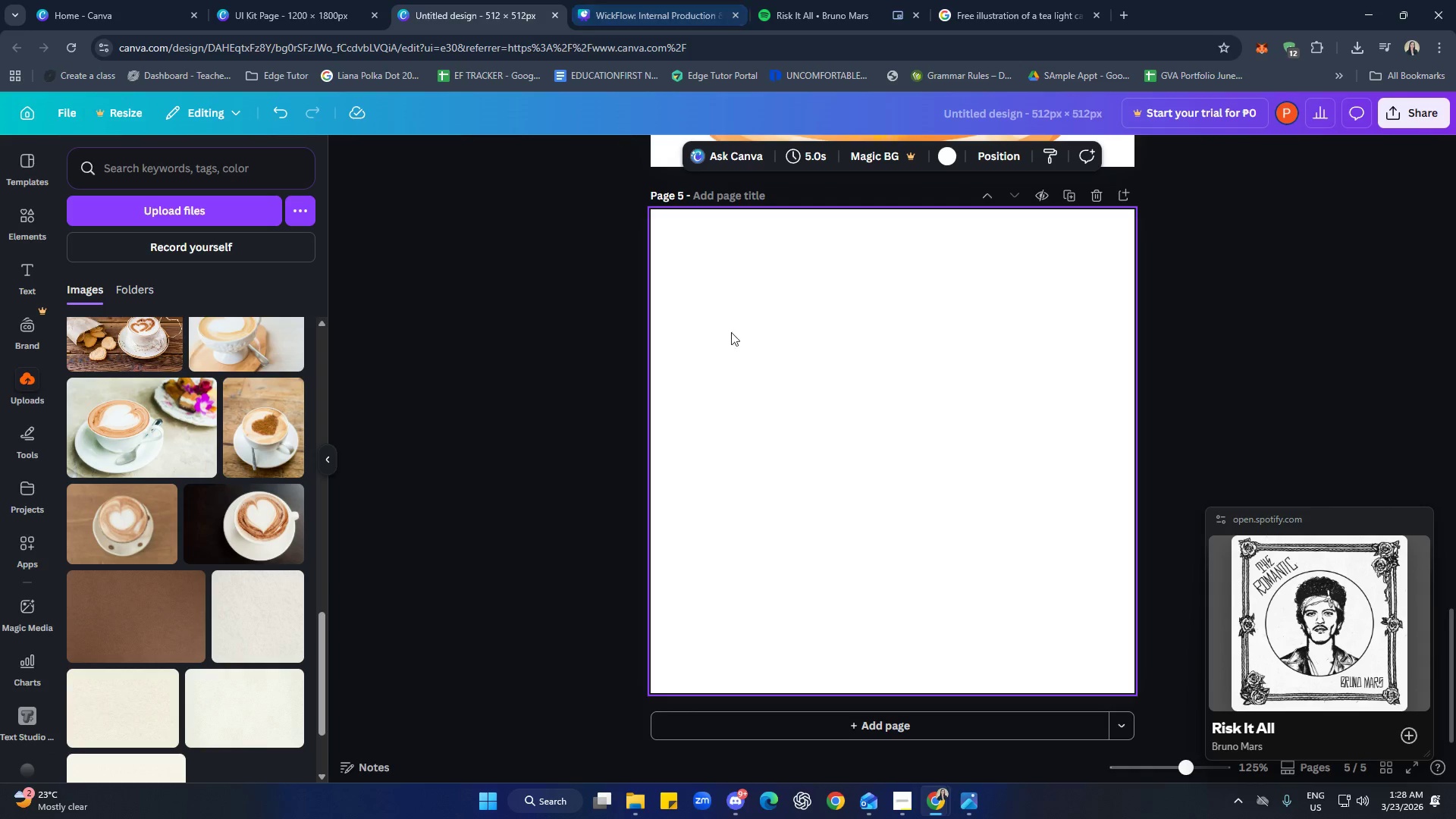 
left_click([881, 475])
 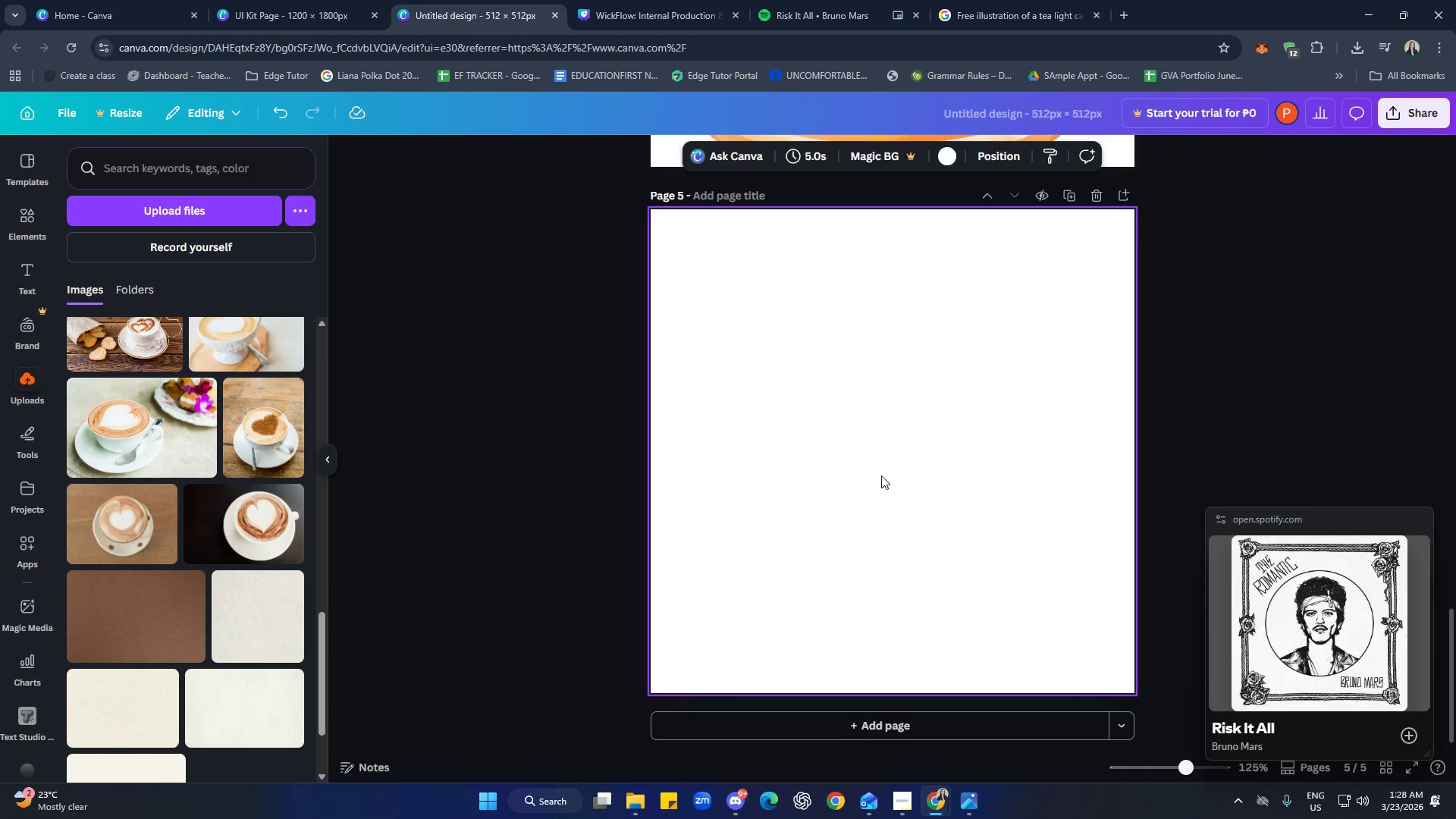 
key(Control+ControlLeft)
 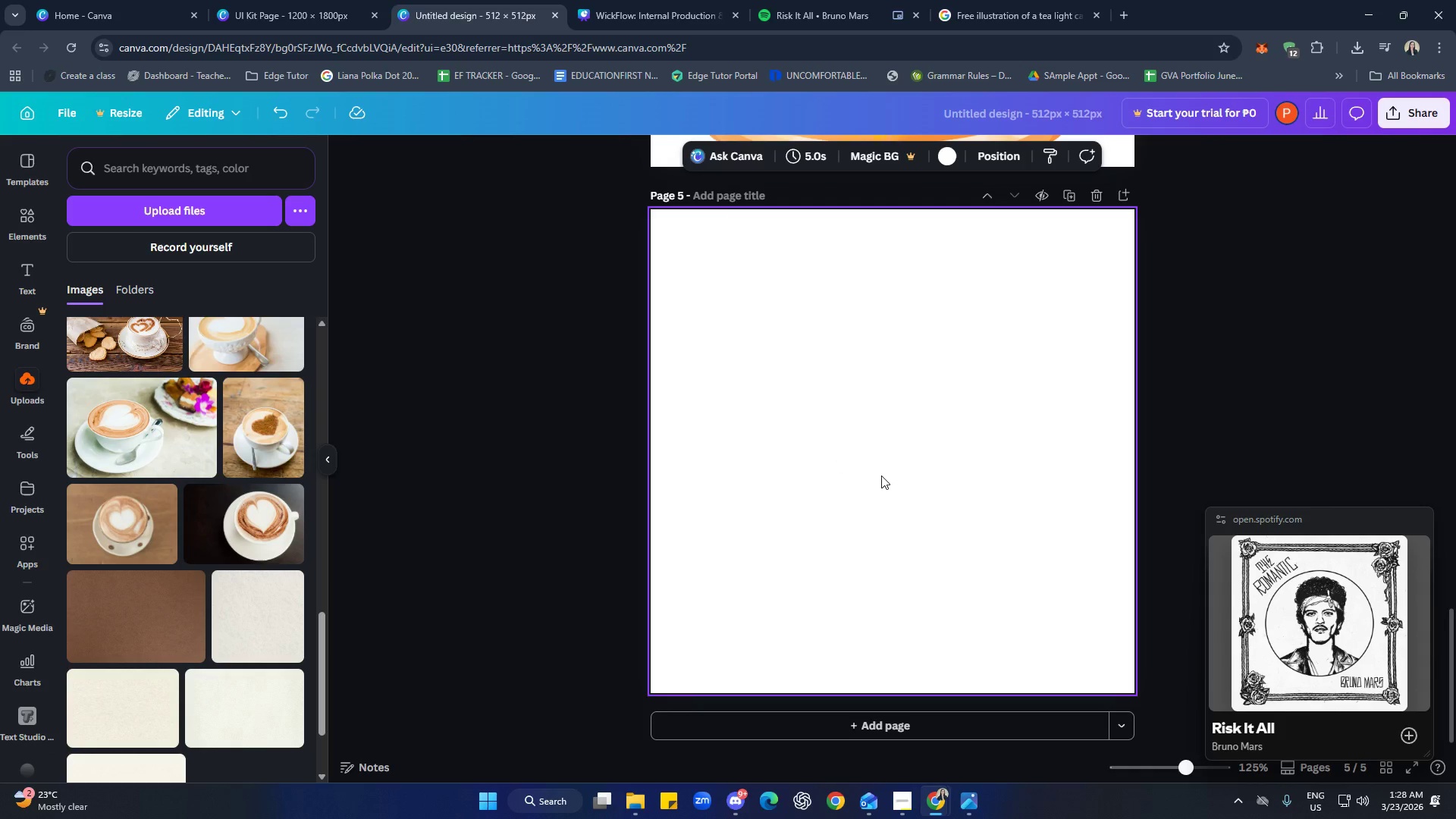 
key(Control+V)
 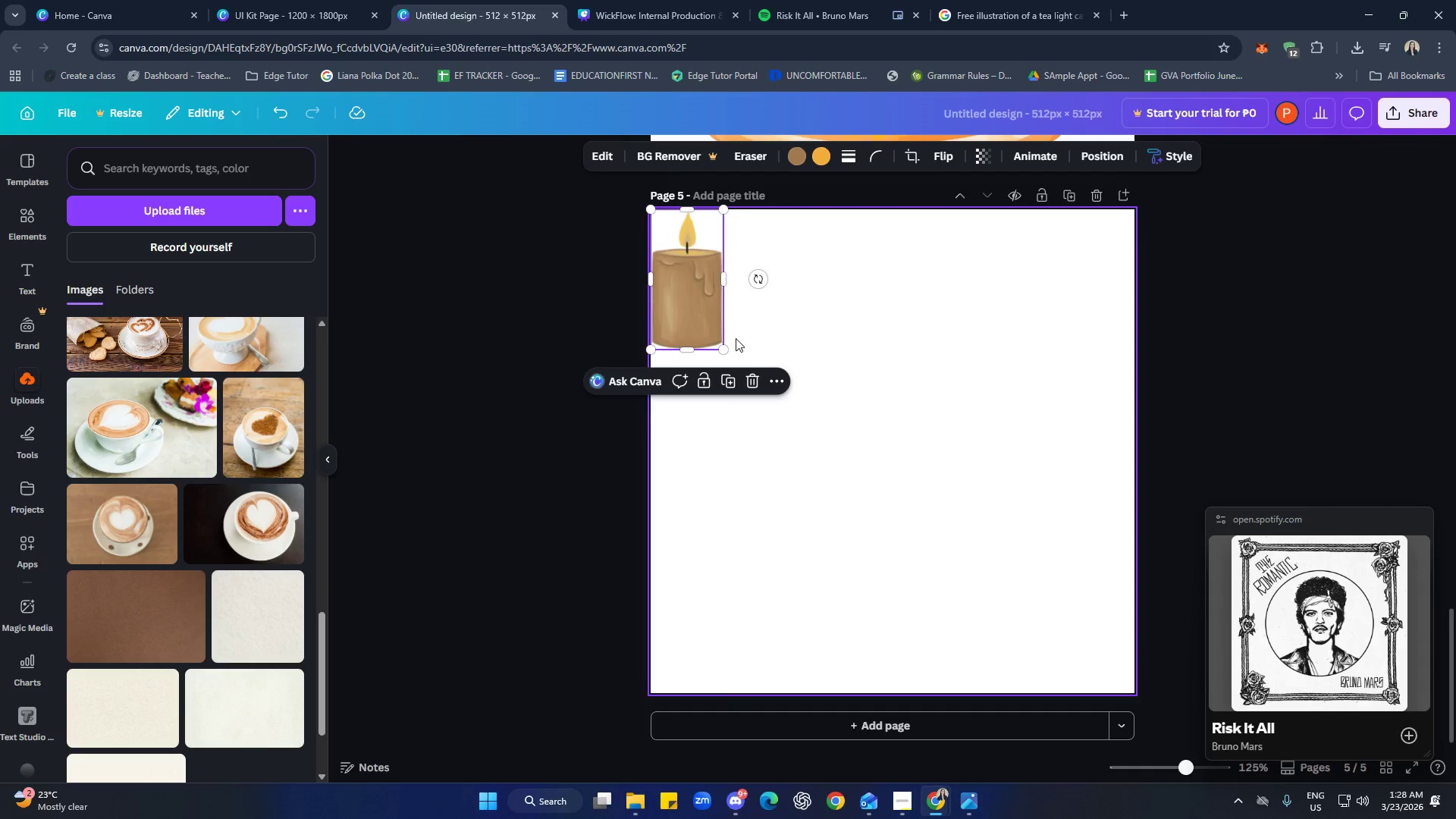 
left_click_drag(start_coordinate=[728, 352], to_coordinate=[1030, 554])
 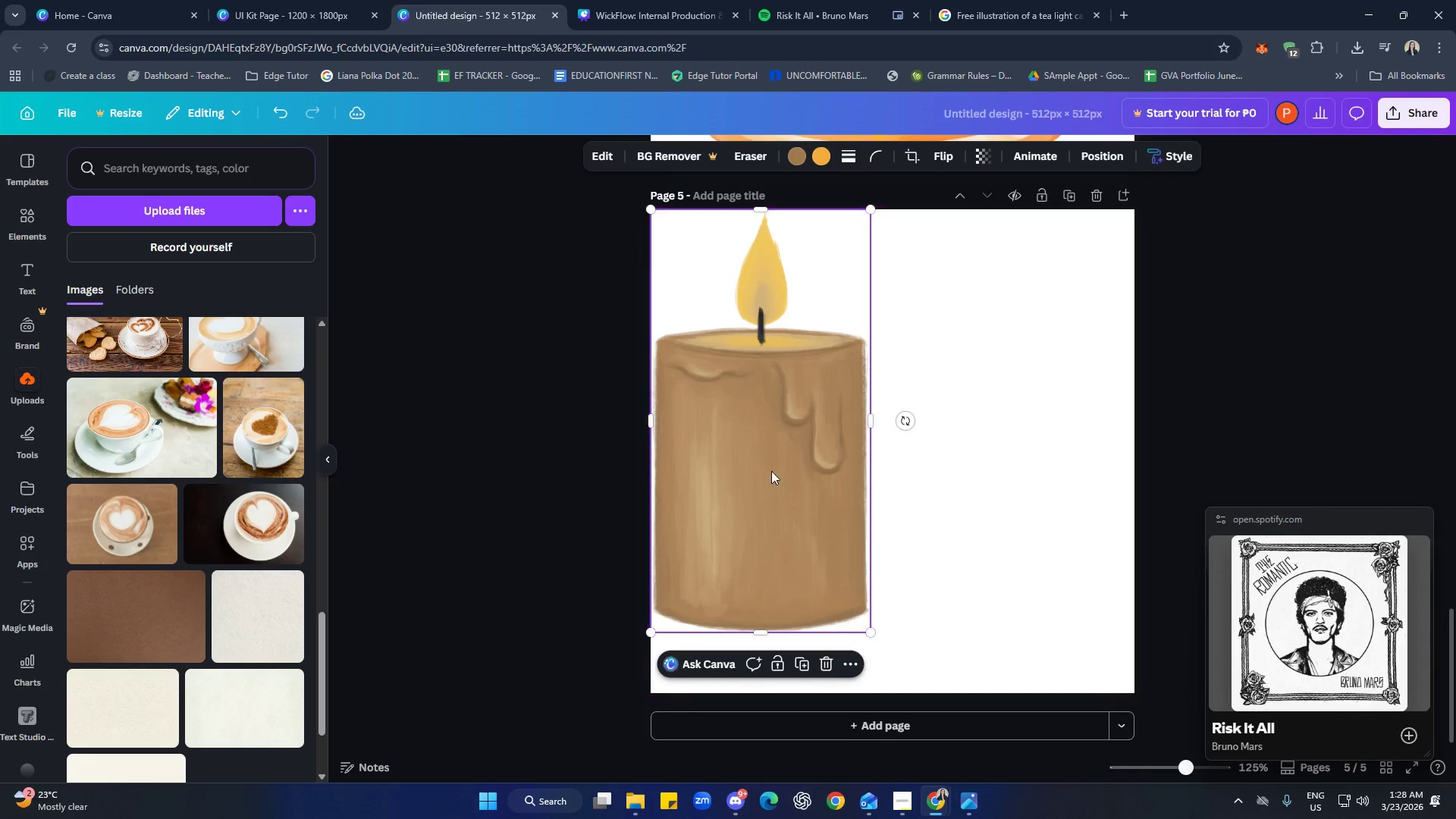 
left_click_drag(start_coordinate=[771, 471], to_coordinate=[814, 474])
 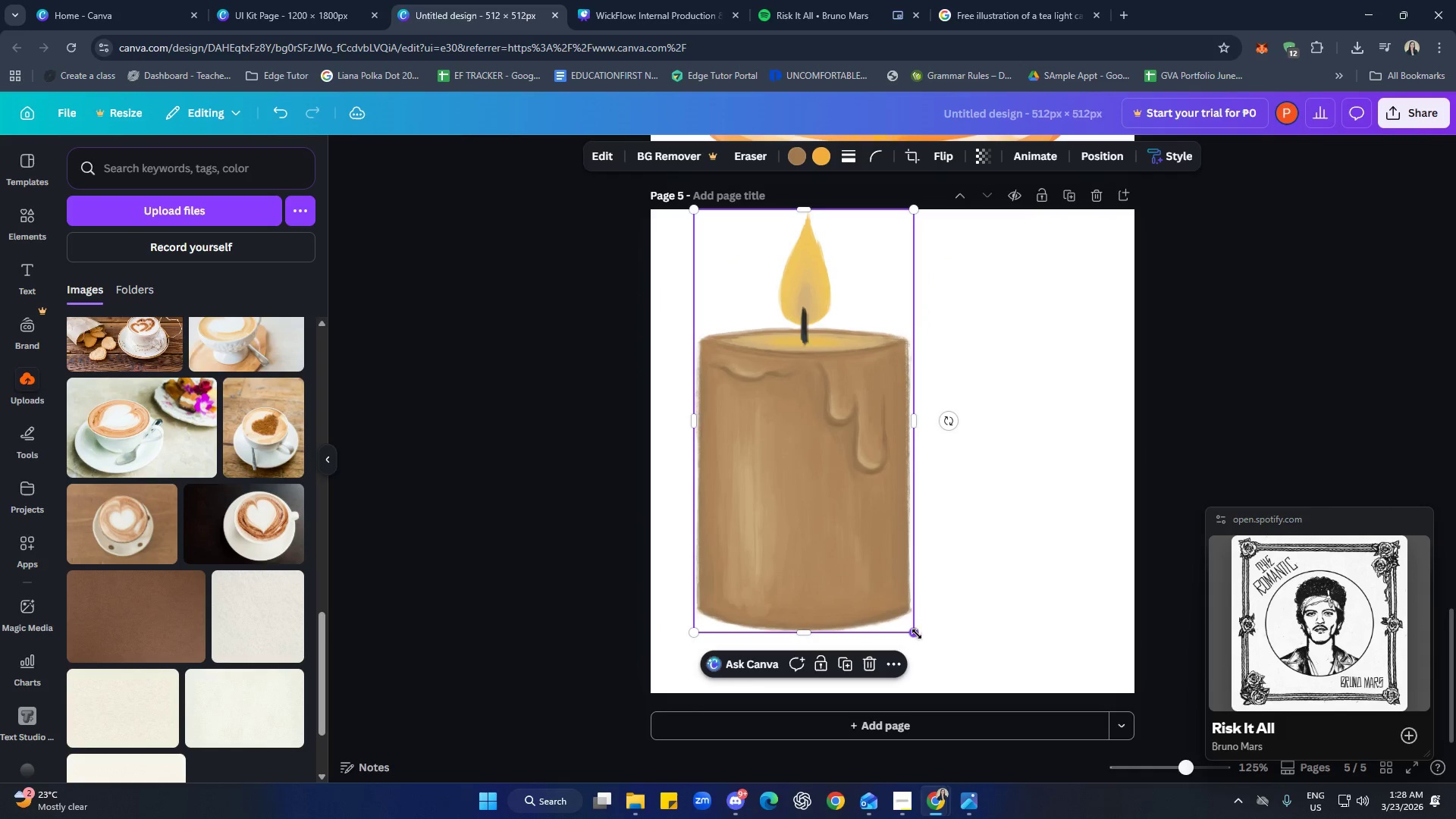 
left_click_drag(start_coordinate=[915, 632], to_coordinate=[981, 663])
 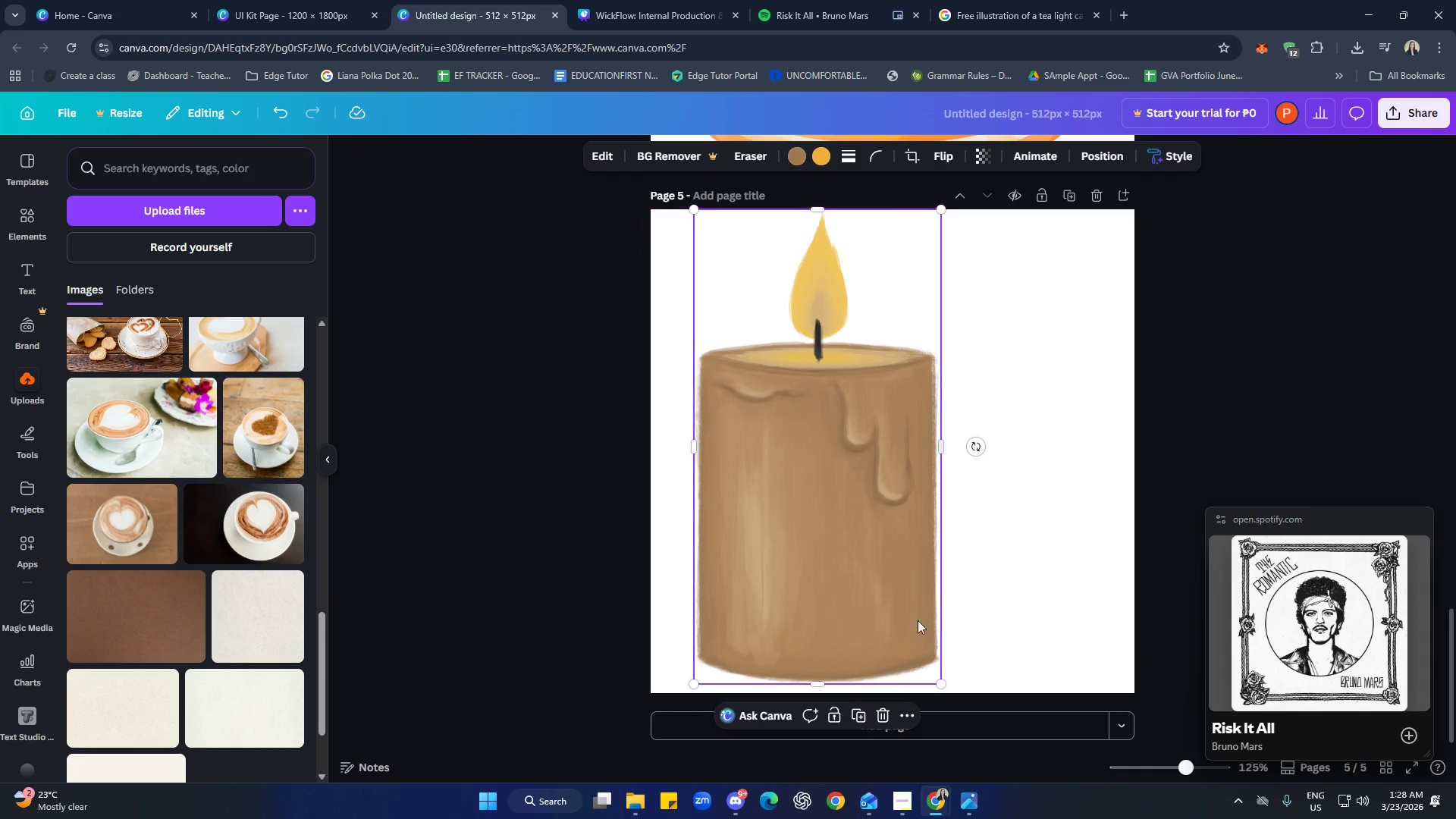 
left_click_drag(start_coordinate=[888, 596], to_coordinate=[956, 600])
 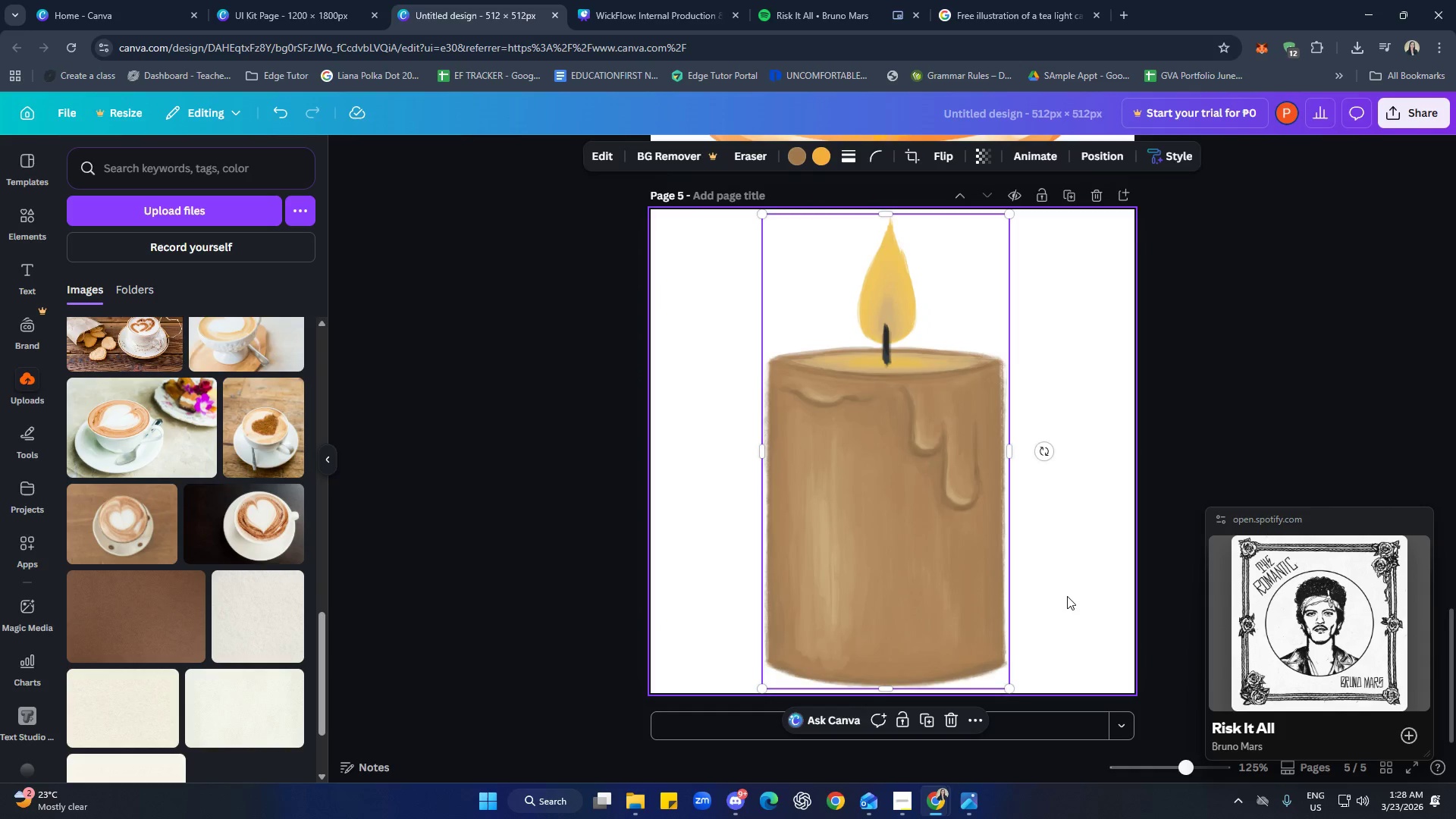 
left_click([1072, 596])
 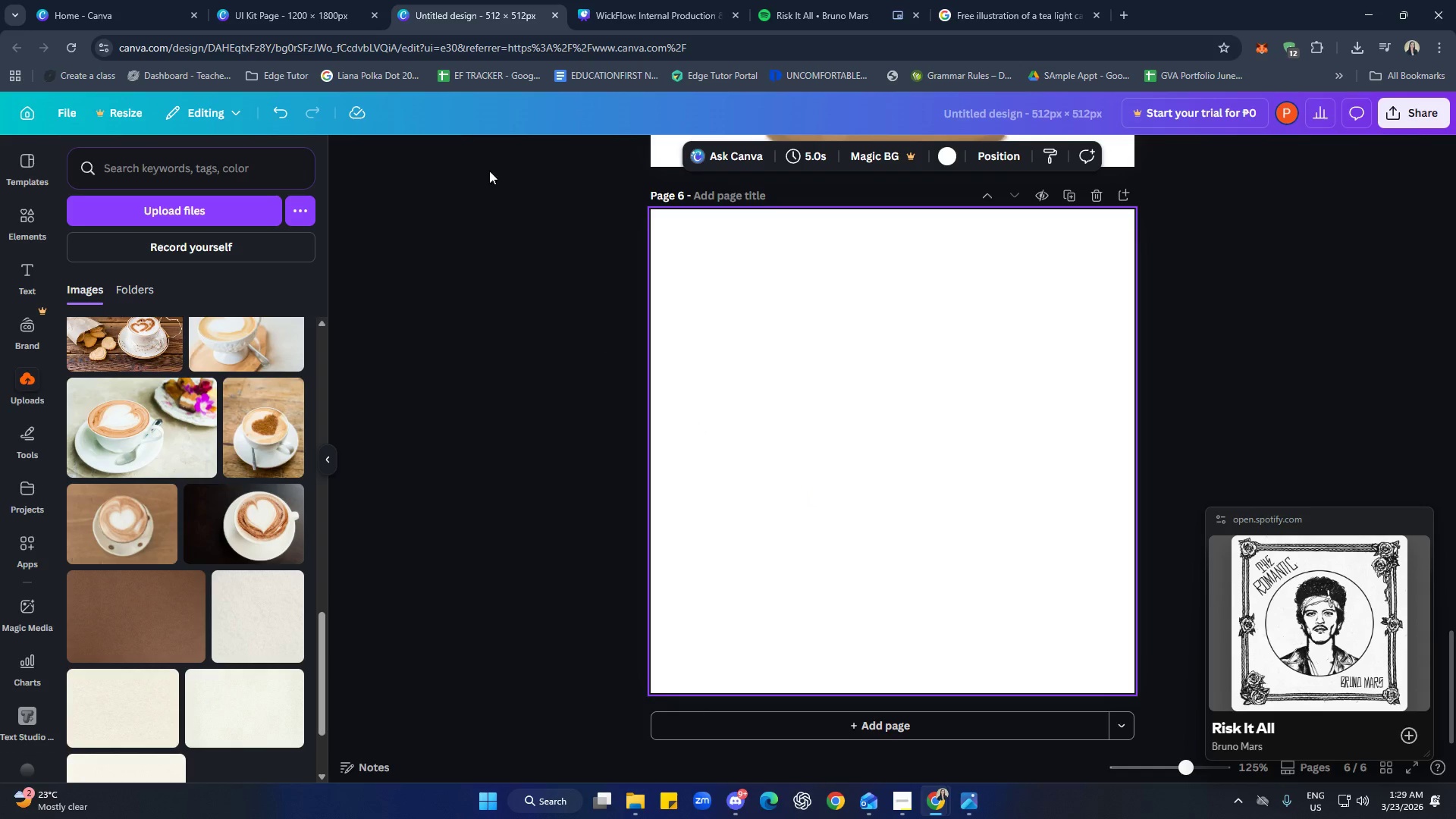 
left_click([284, 0])
 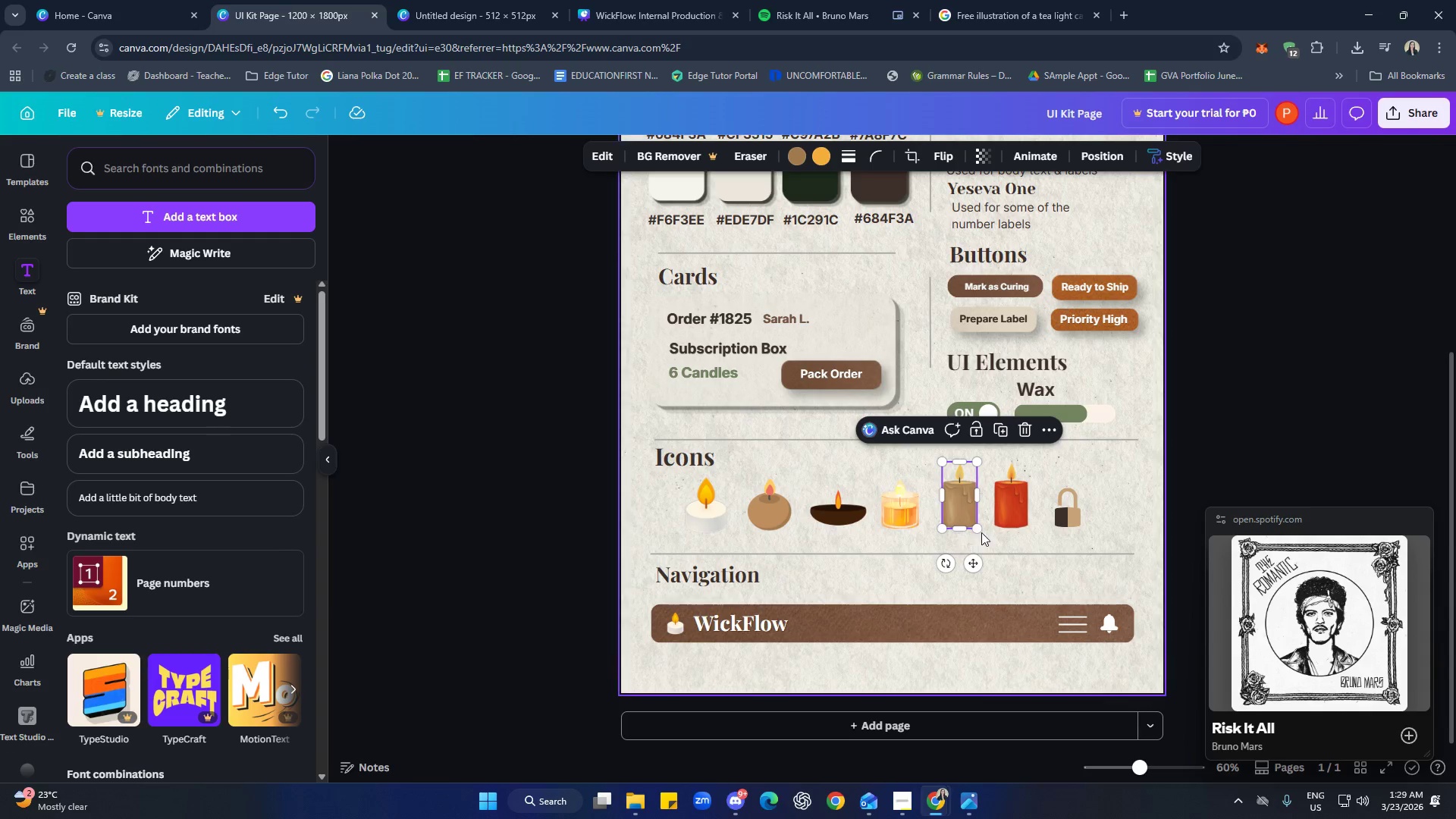 
left_click([1013, 510])
 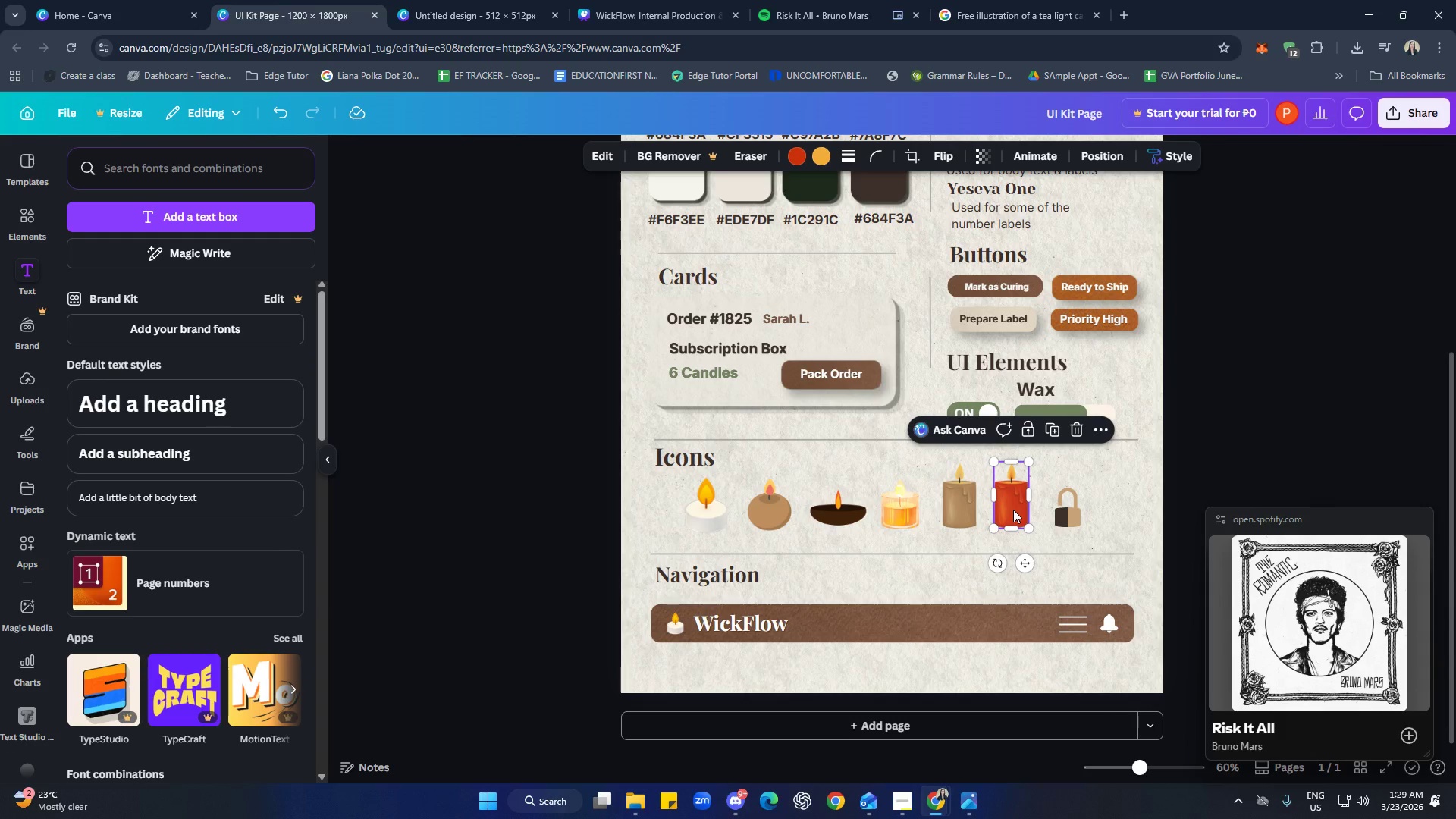 
key(Control+C)
 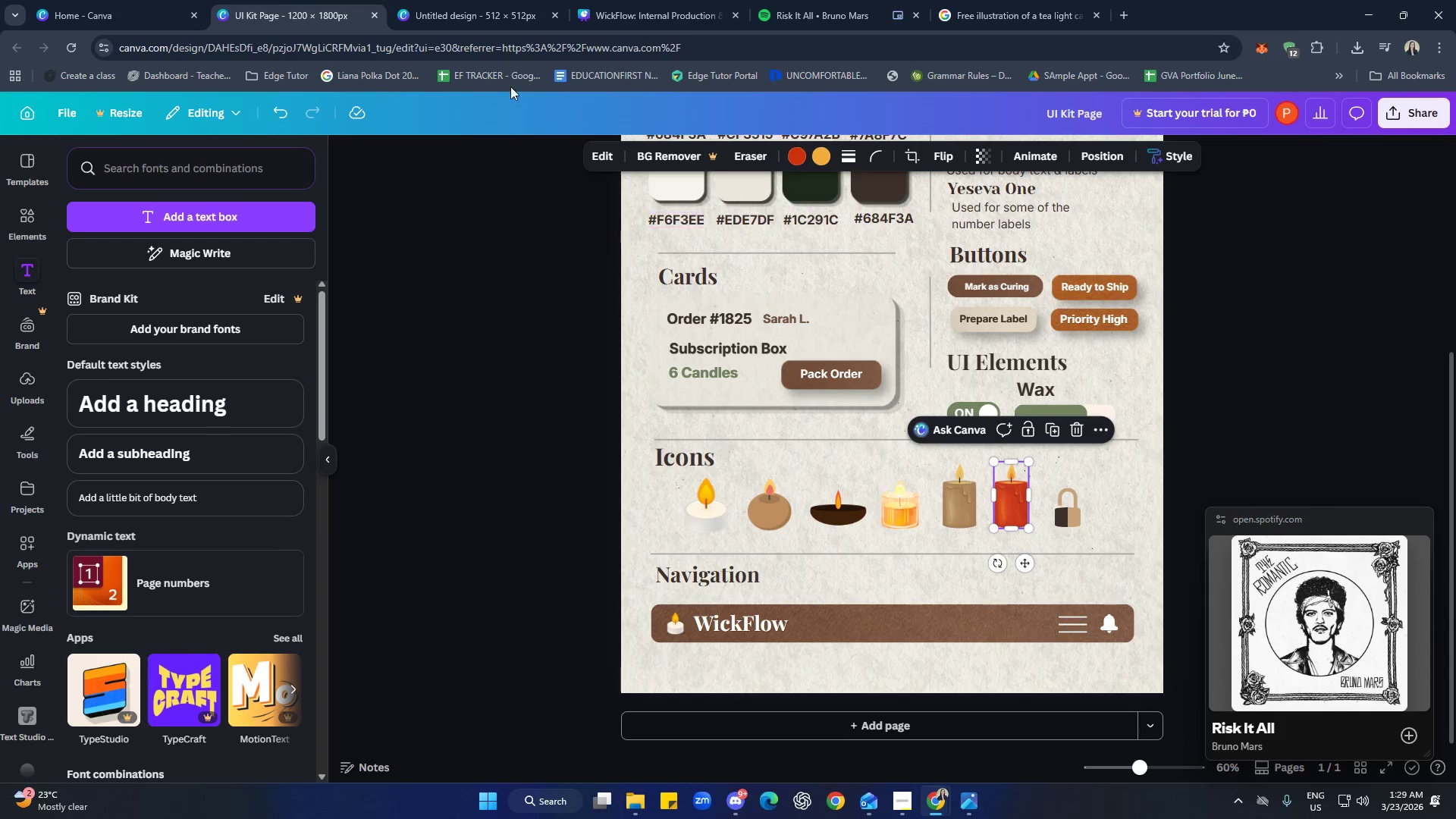 
left_click([463, 16])
 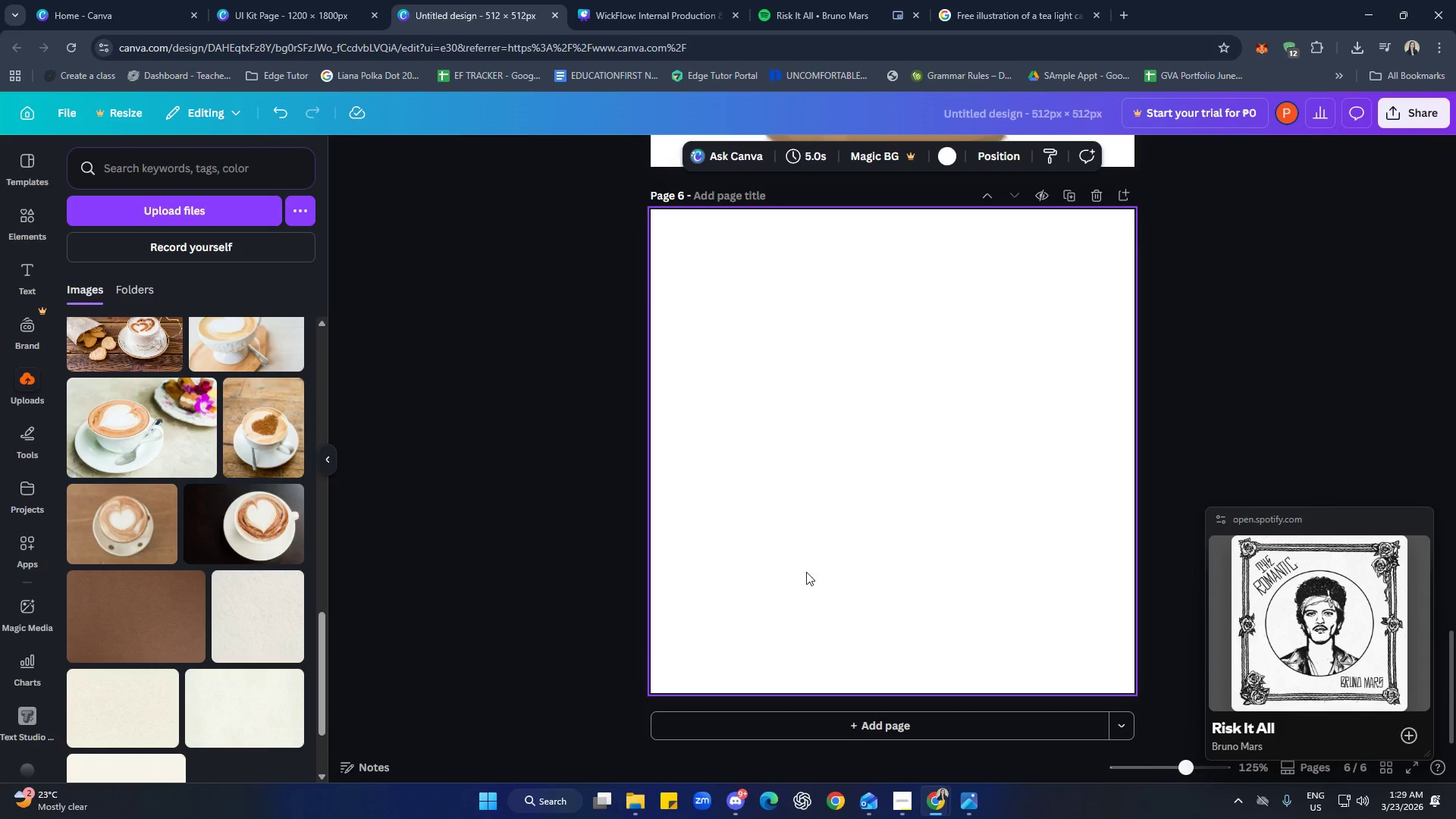 
left_click([881, 531])
 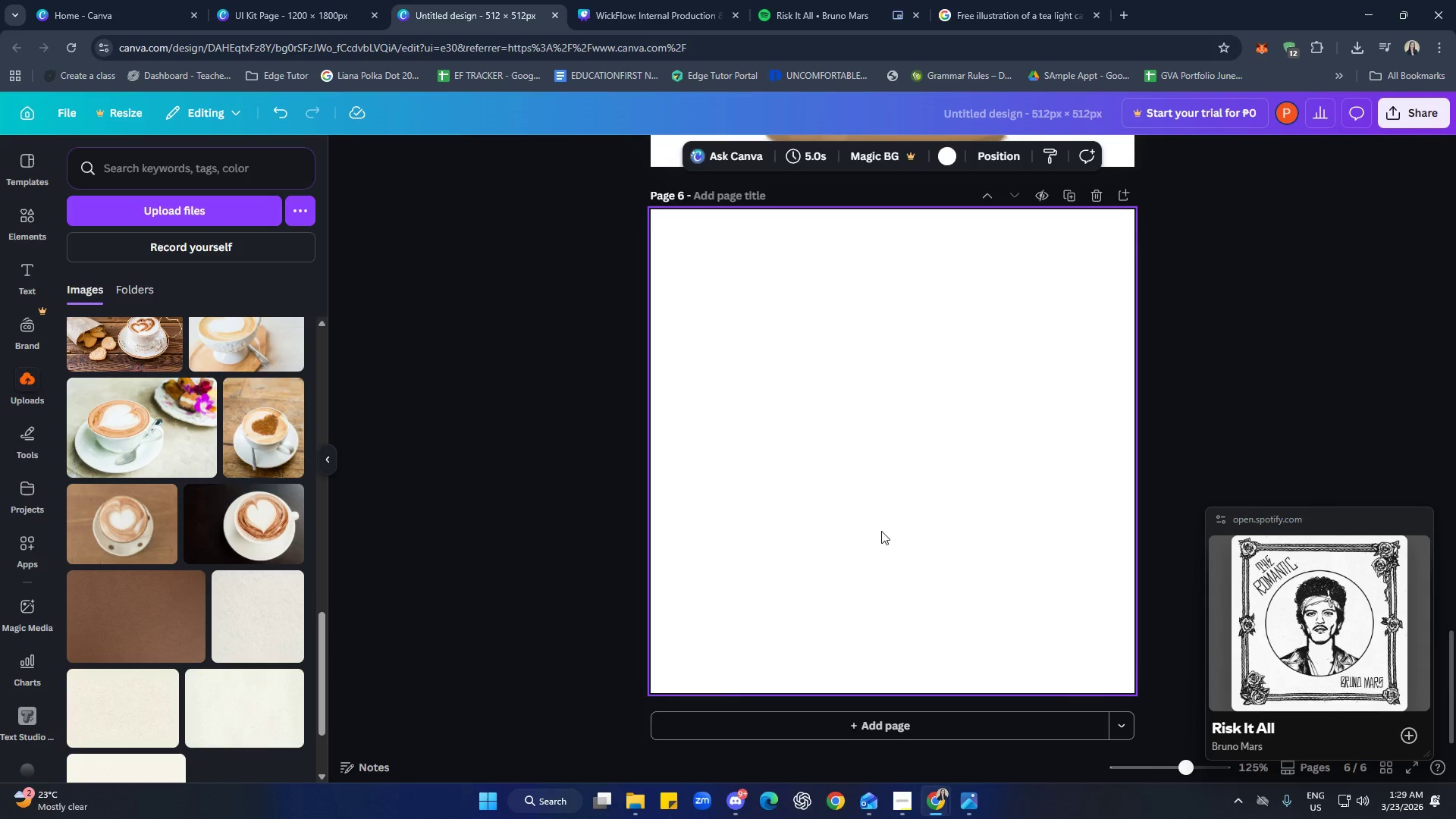 
key(Control+ControlLeft)
 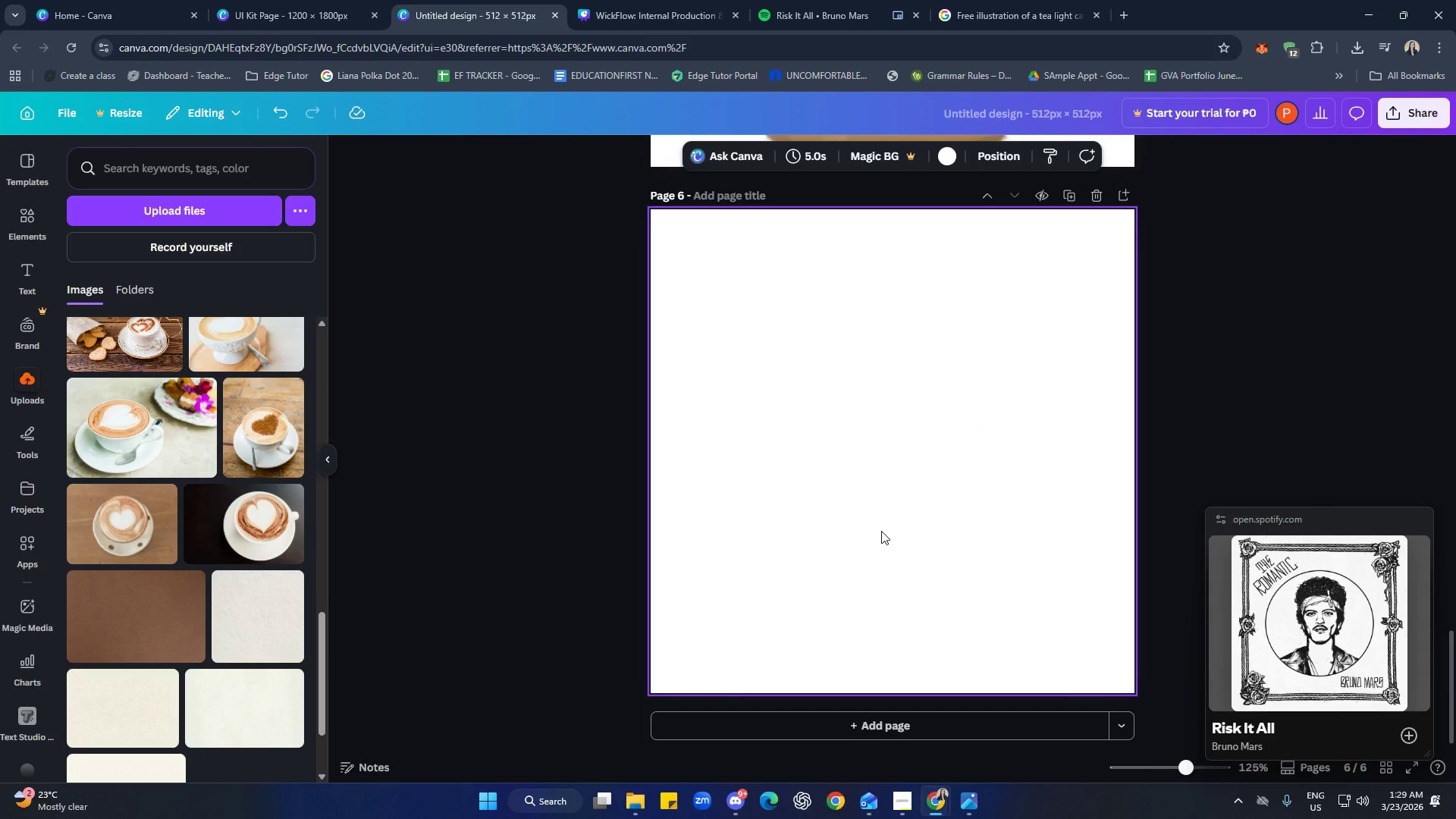 
key(Control+V)
 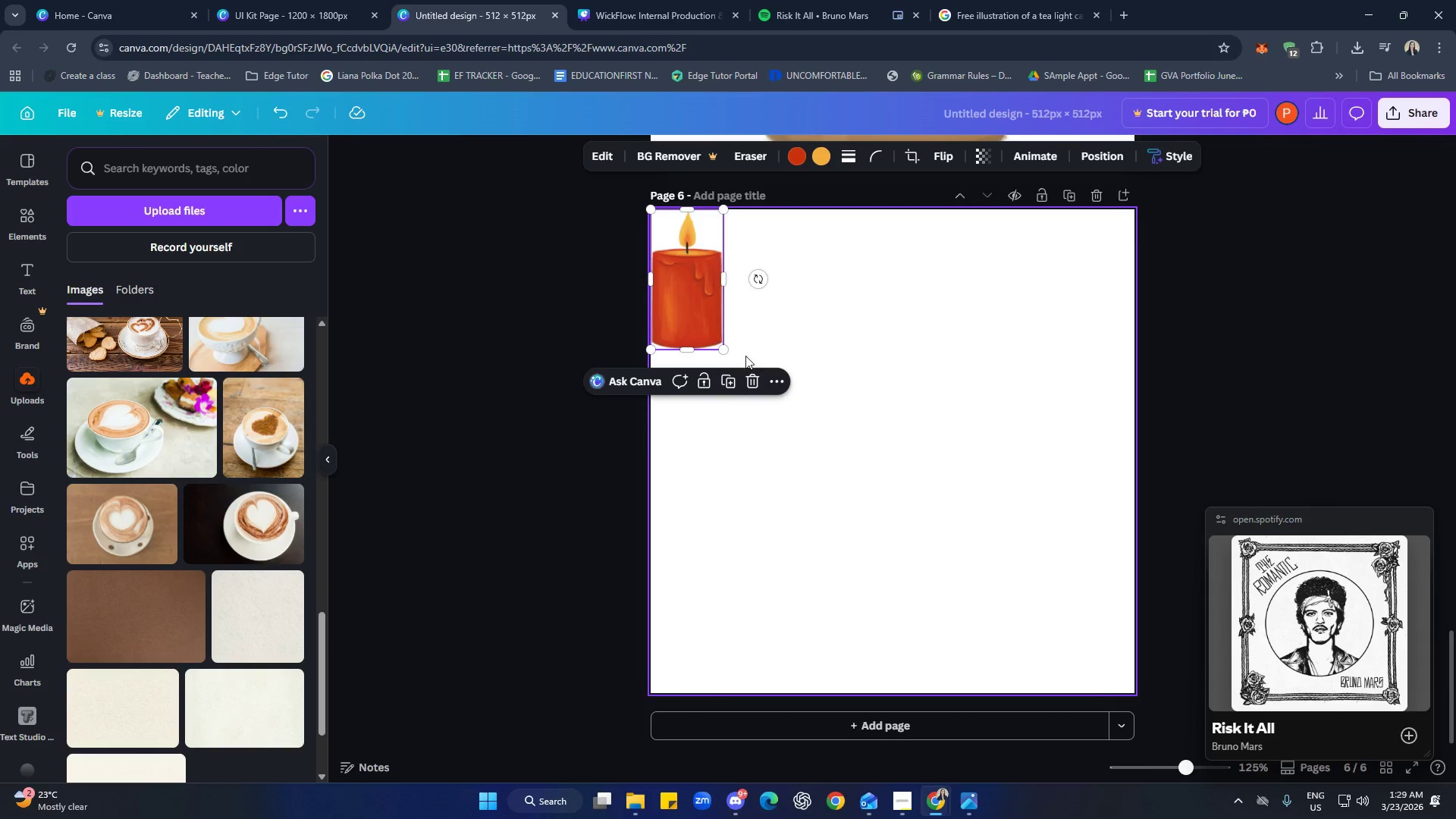 
left_click_drag(start_coordinate=[724, 350], to_coordinate=[1084, 601])
 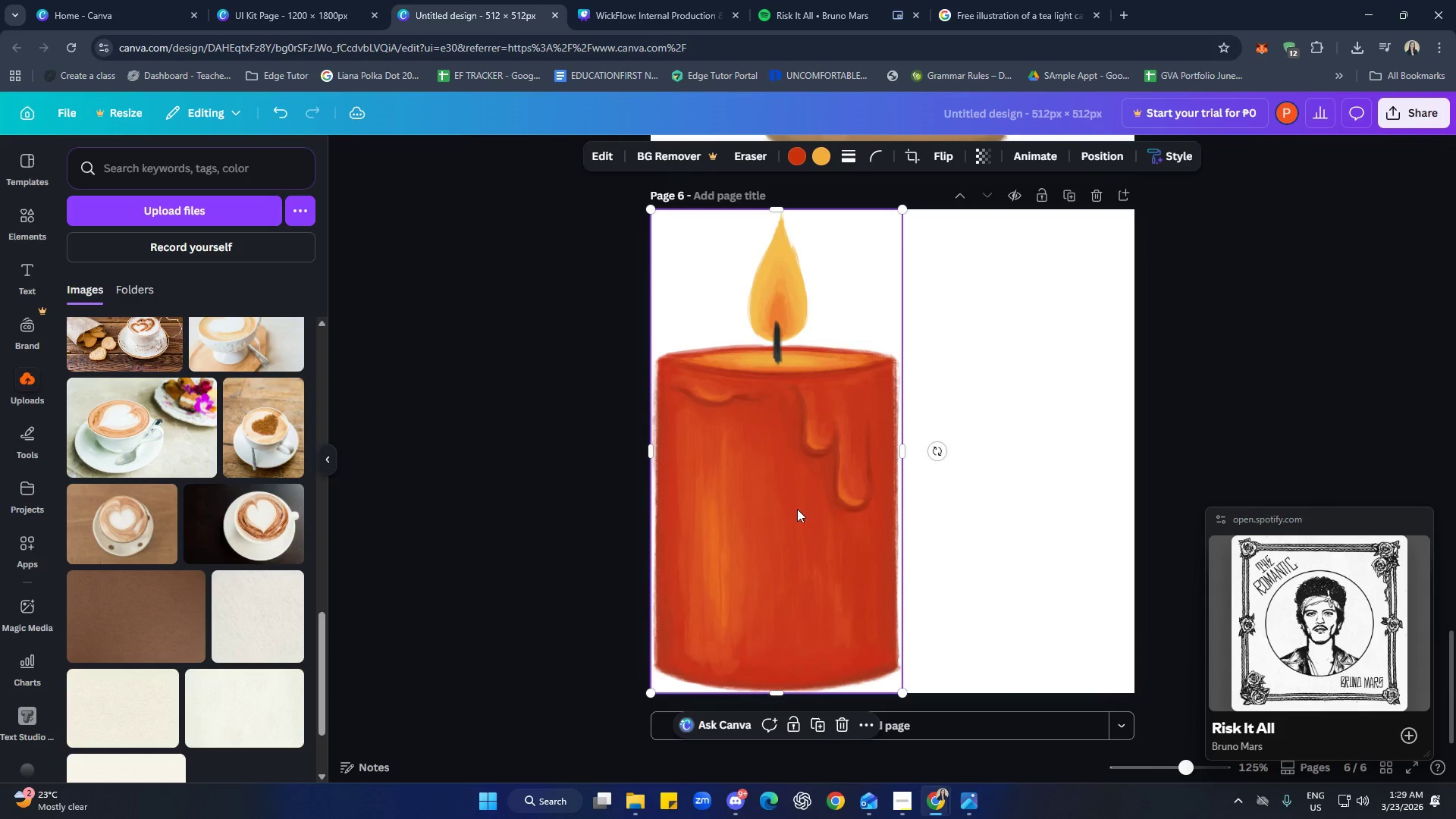 
left_click_drag(start_coordinate=[797, 509], to_coordinate=[903, 513])
 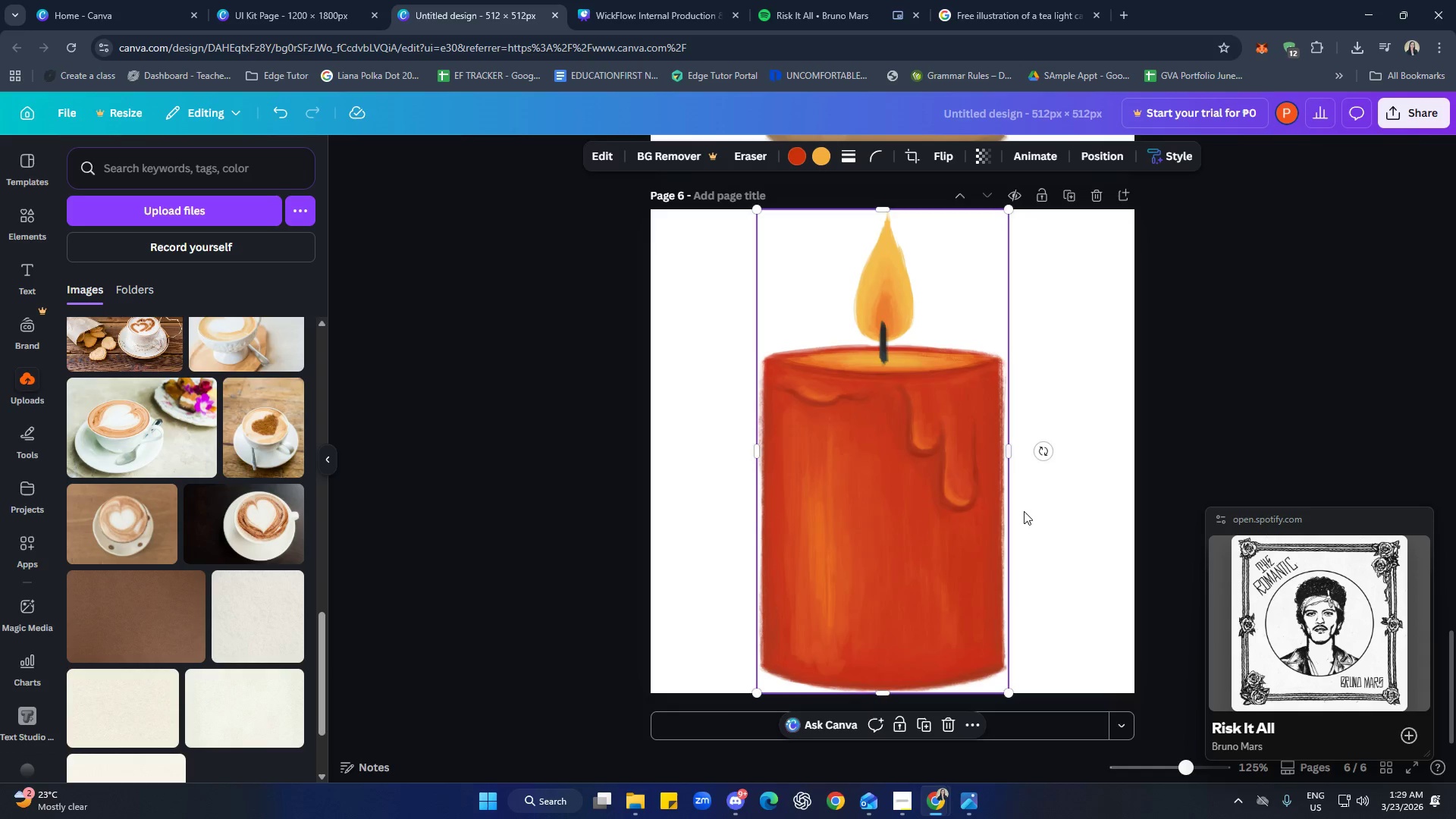 
left_click([1056, 510])
 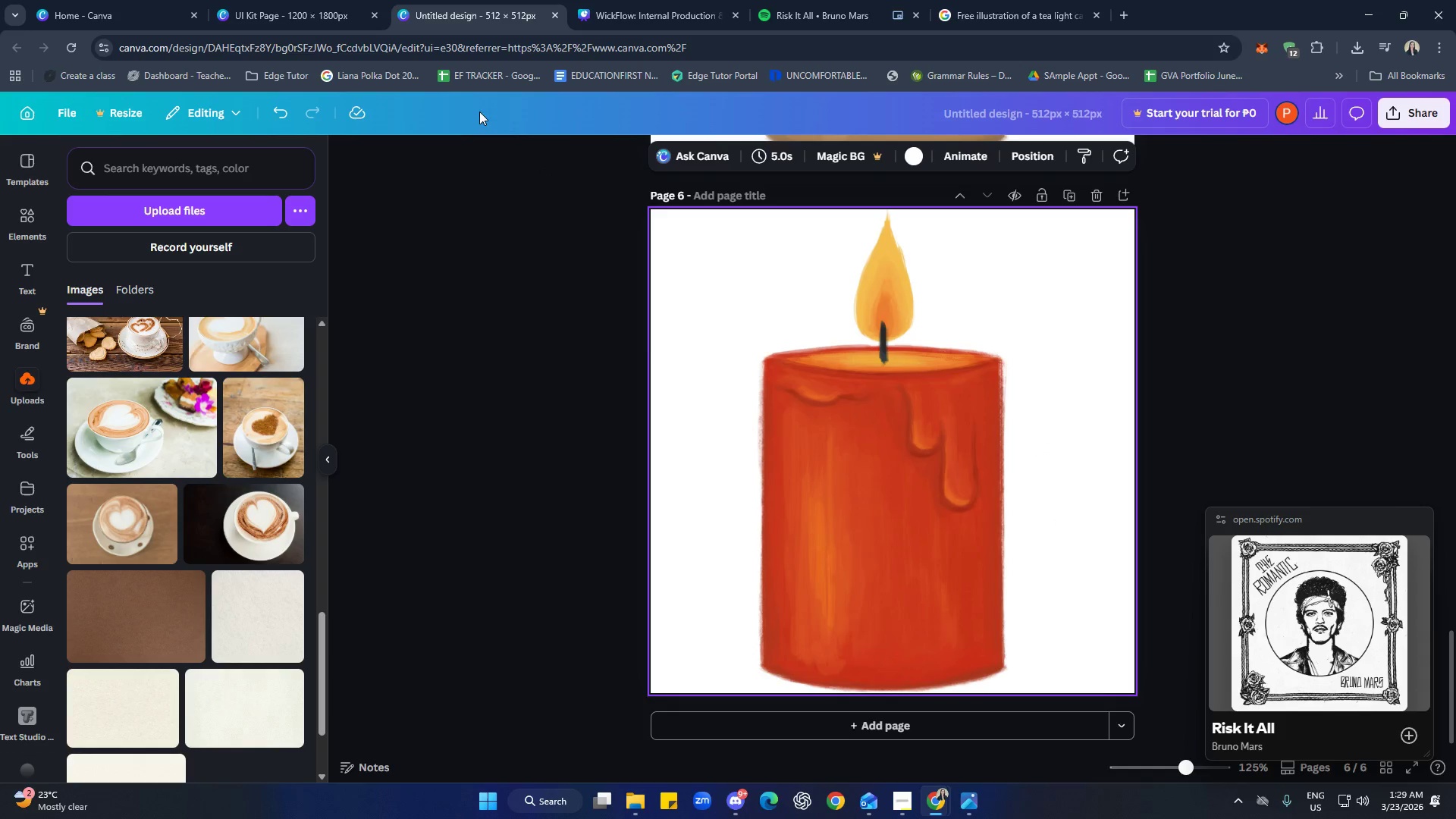 
left_click([302, 0])
 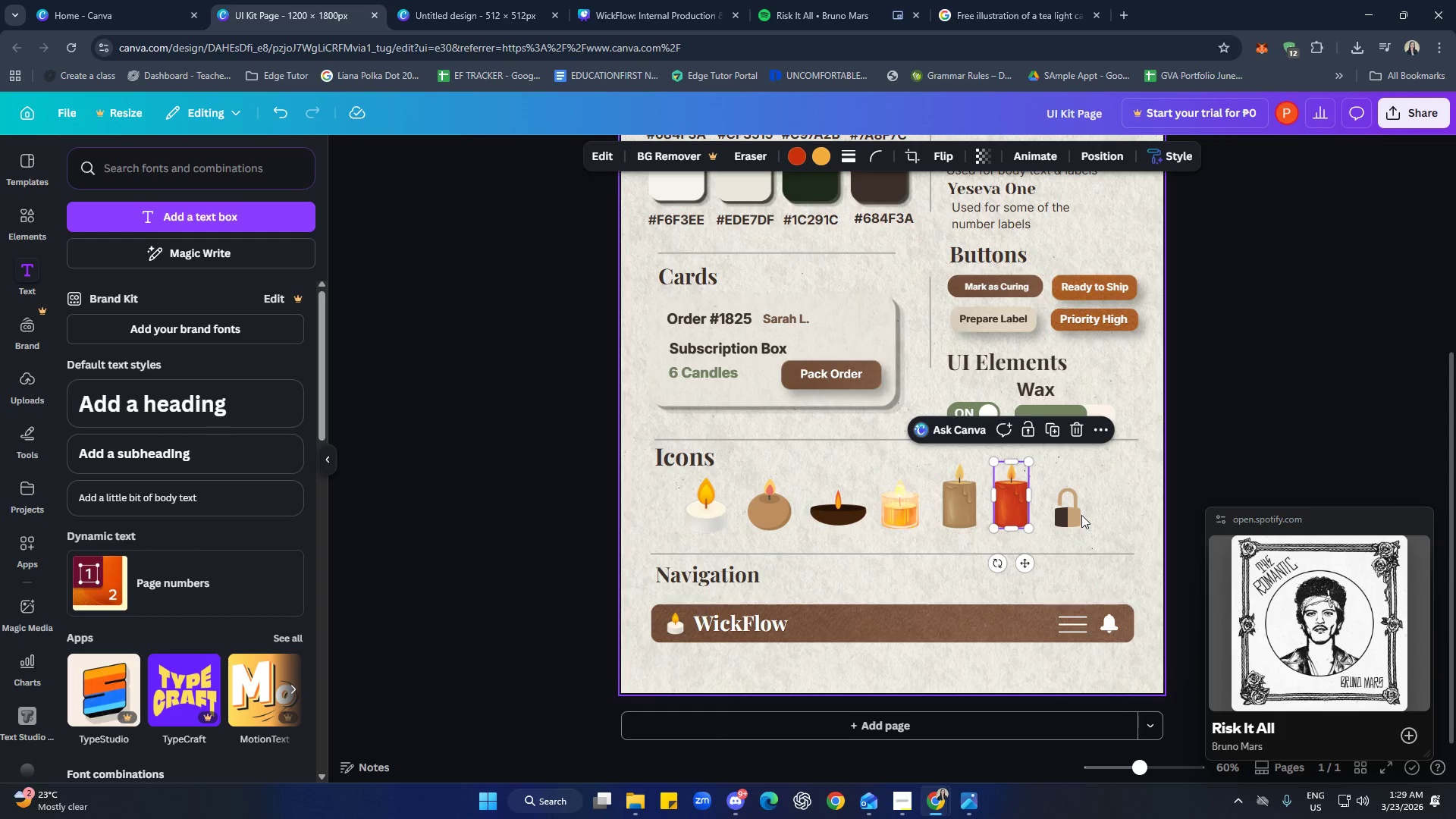 
left_click([1075, 513])
 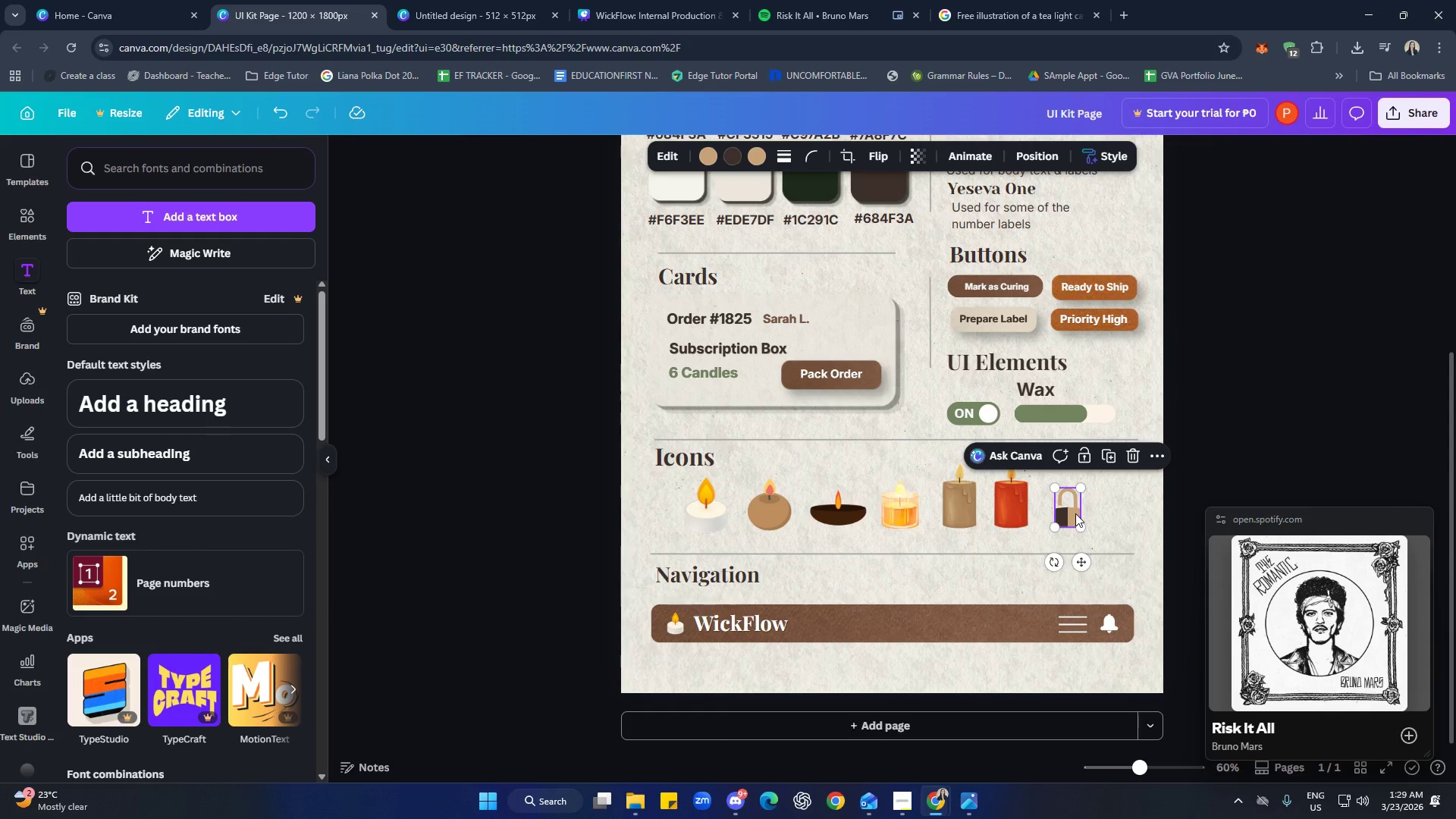 
key(Control+C)
 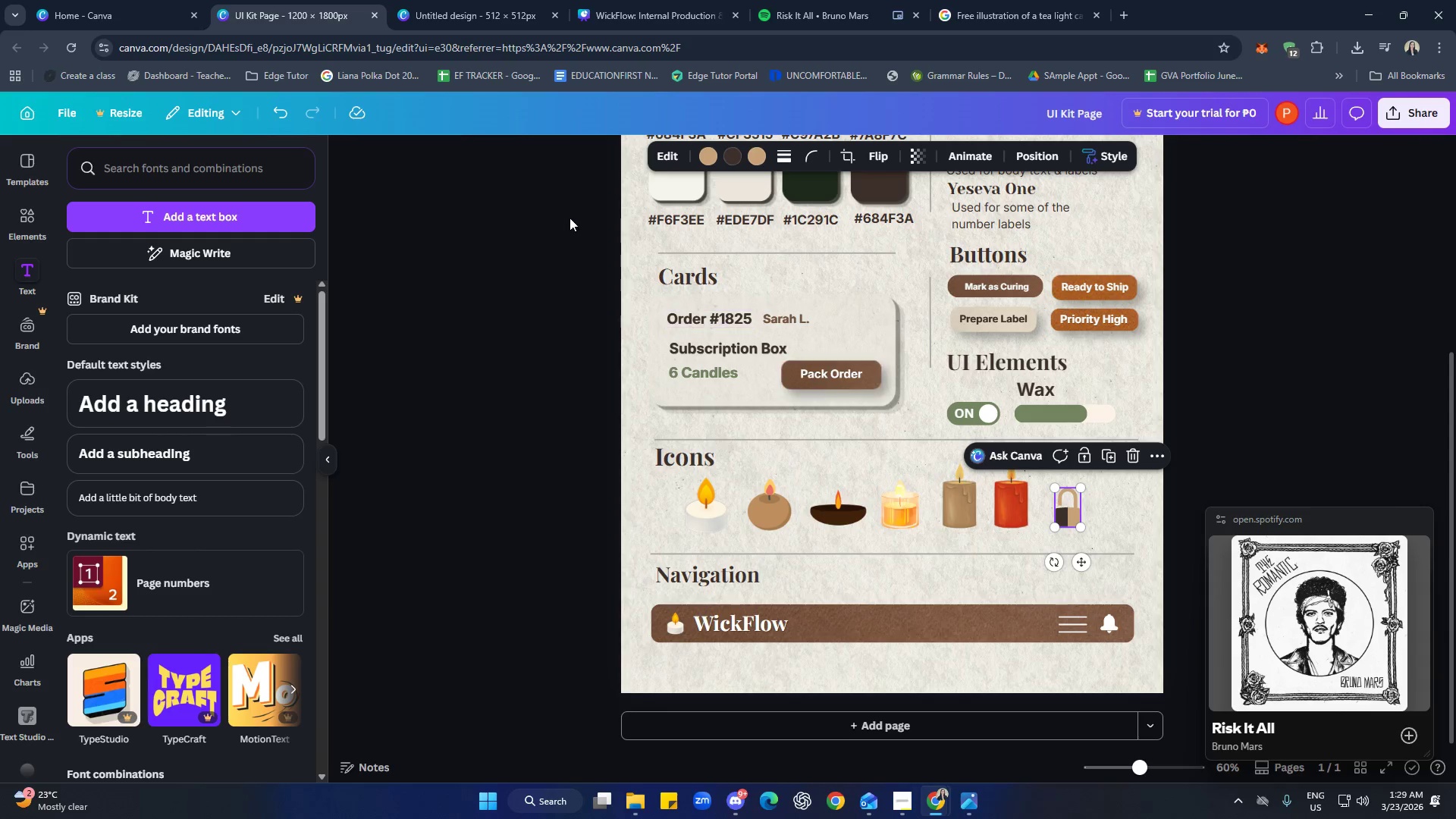 
left_click([446, 0])
 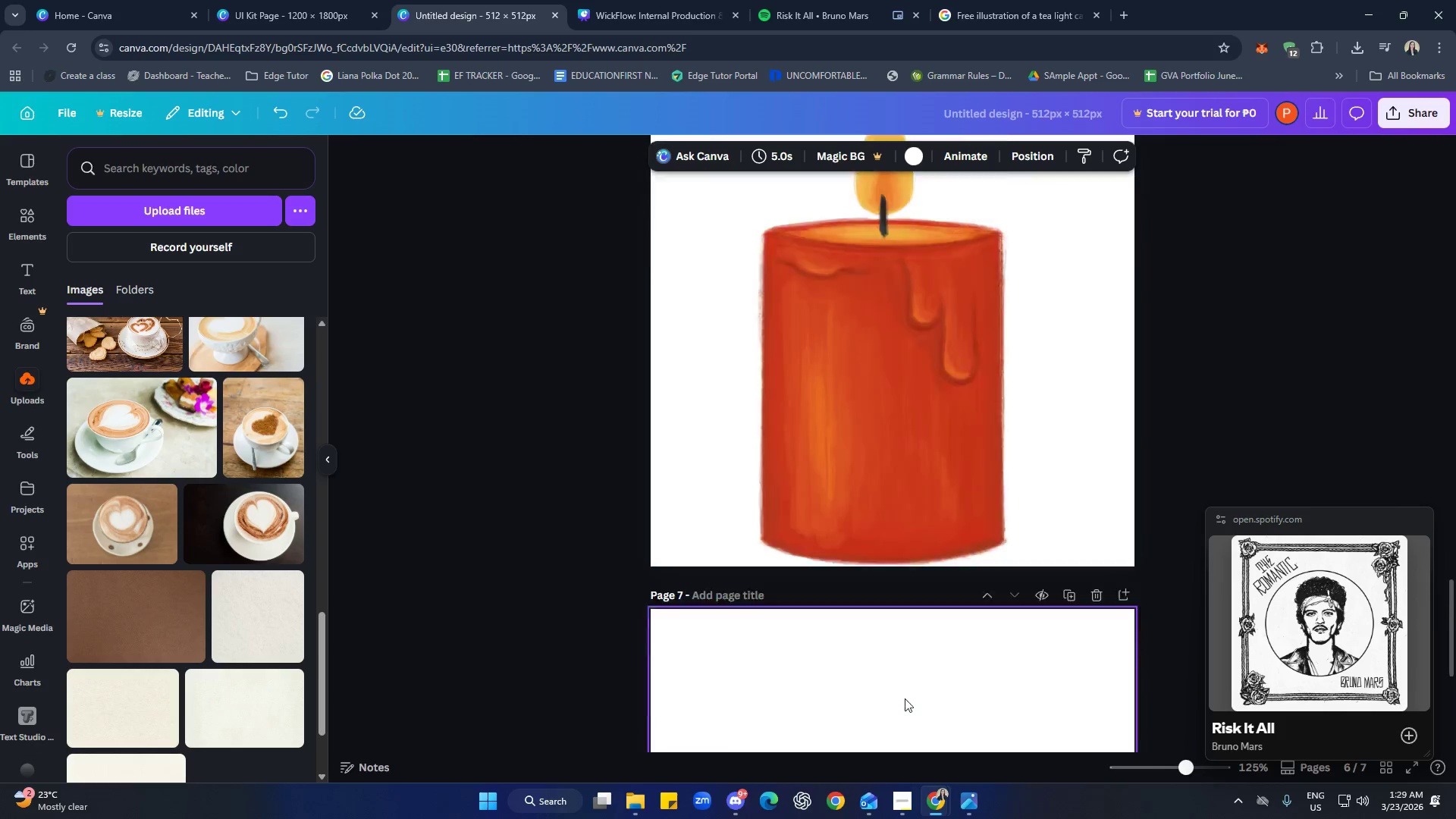 
key(Control+ControlLeft)
 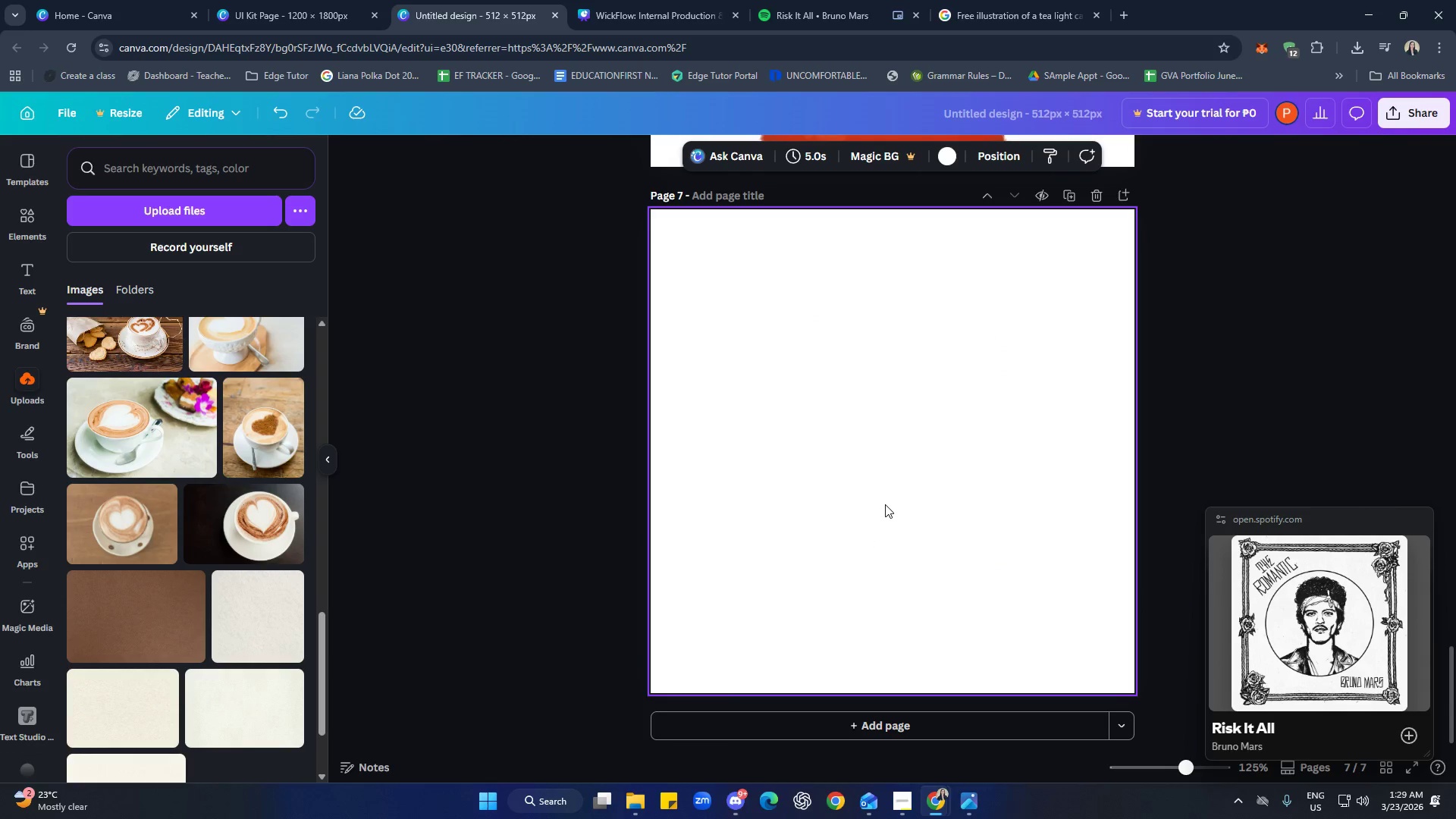 
key(Control+V)
 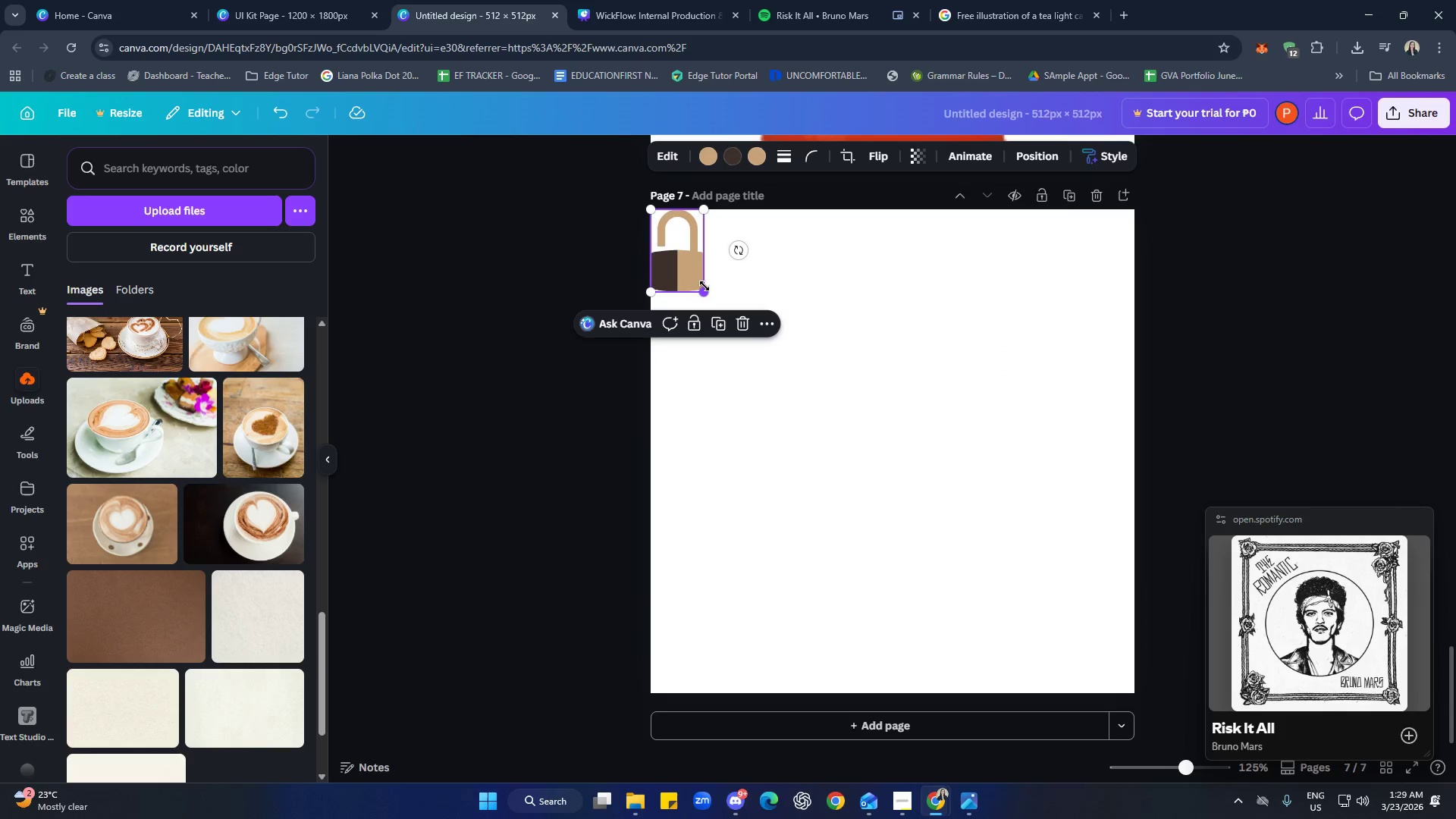 
left_click_drag(start_coordinate=[702, 291], to_coordinate=[1102, 604])
 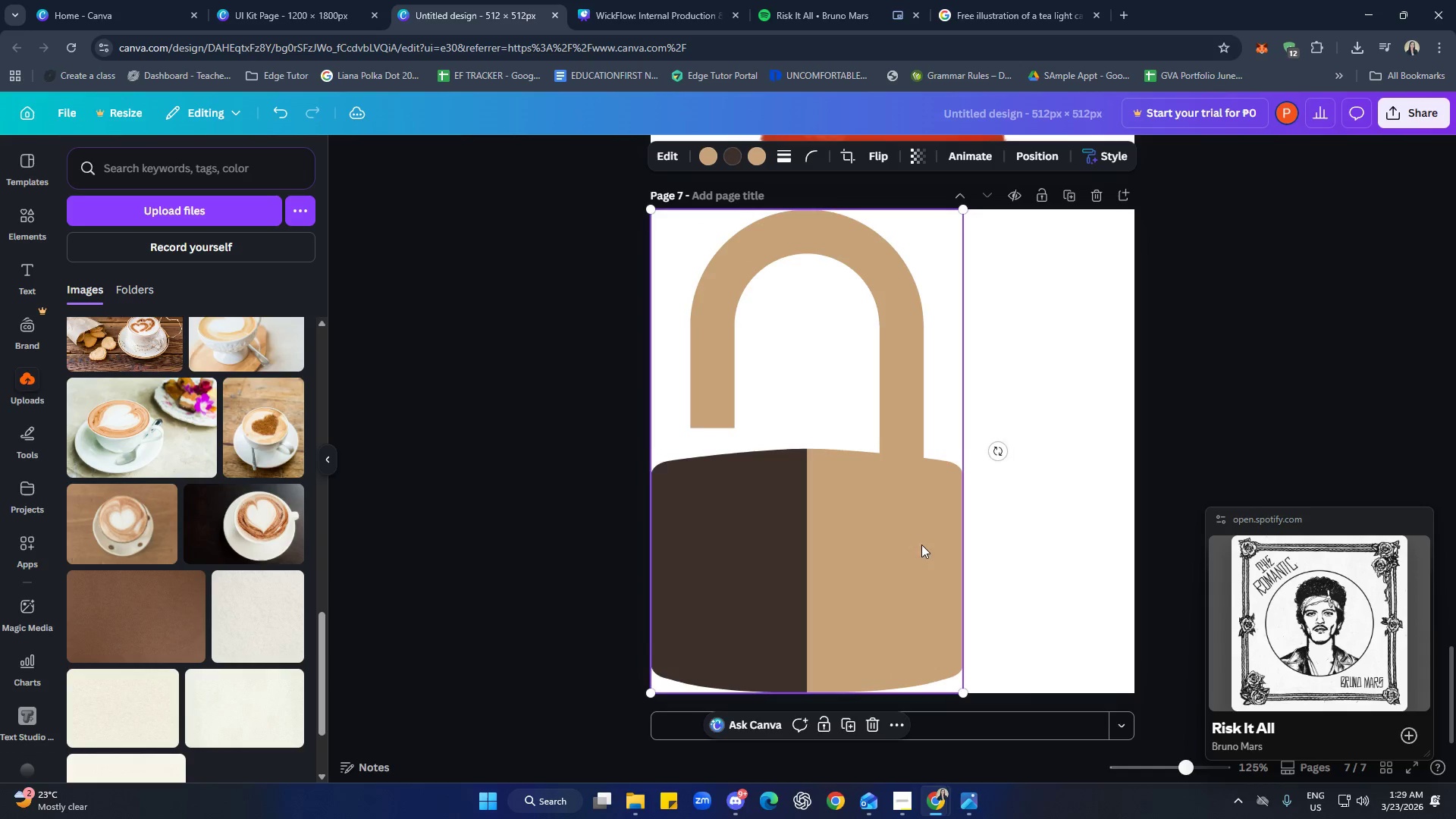 
left_click_drag(start_coordinate=[890, 530], to_coordinate=[955, 527])
 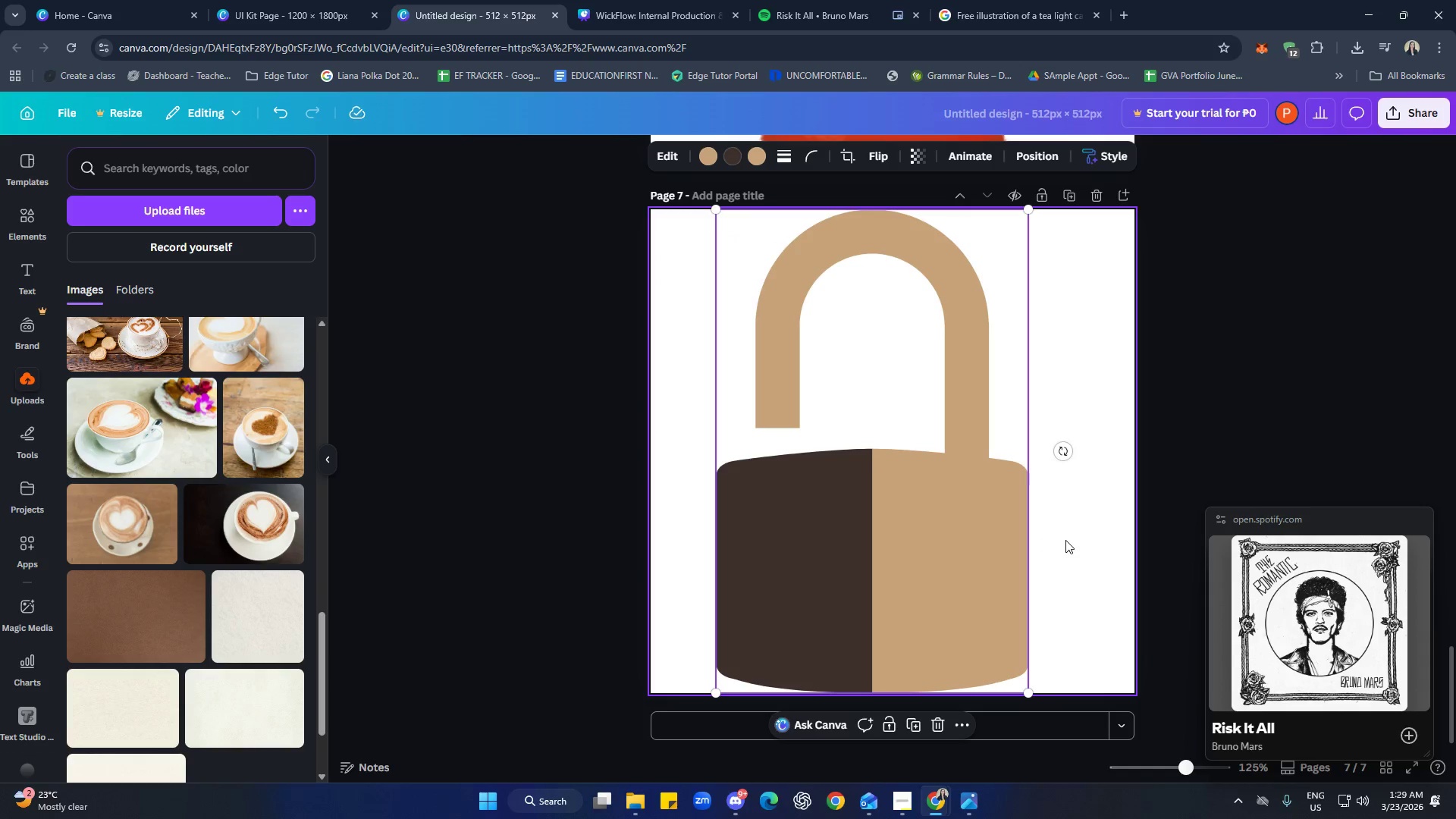 
left_click([1065, 540])
 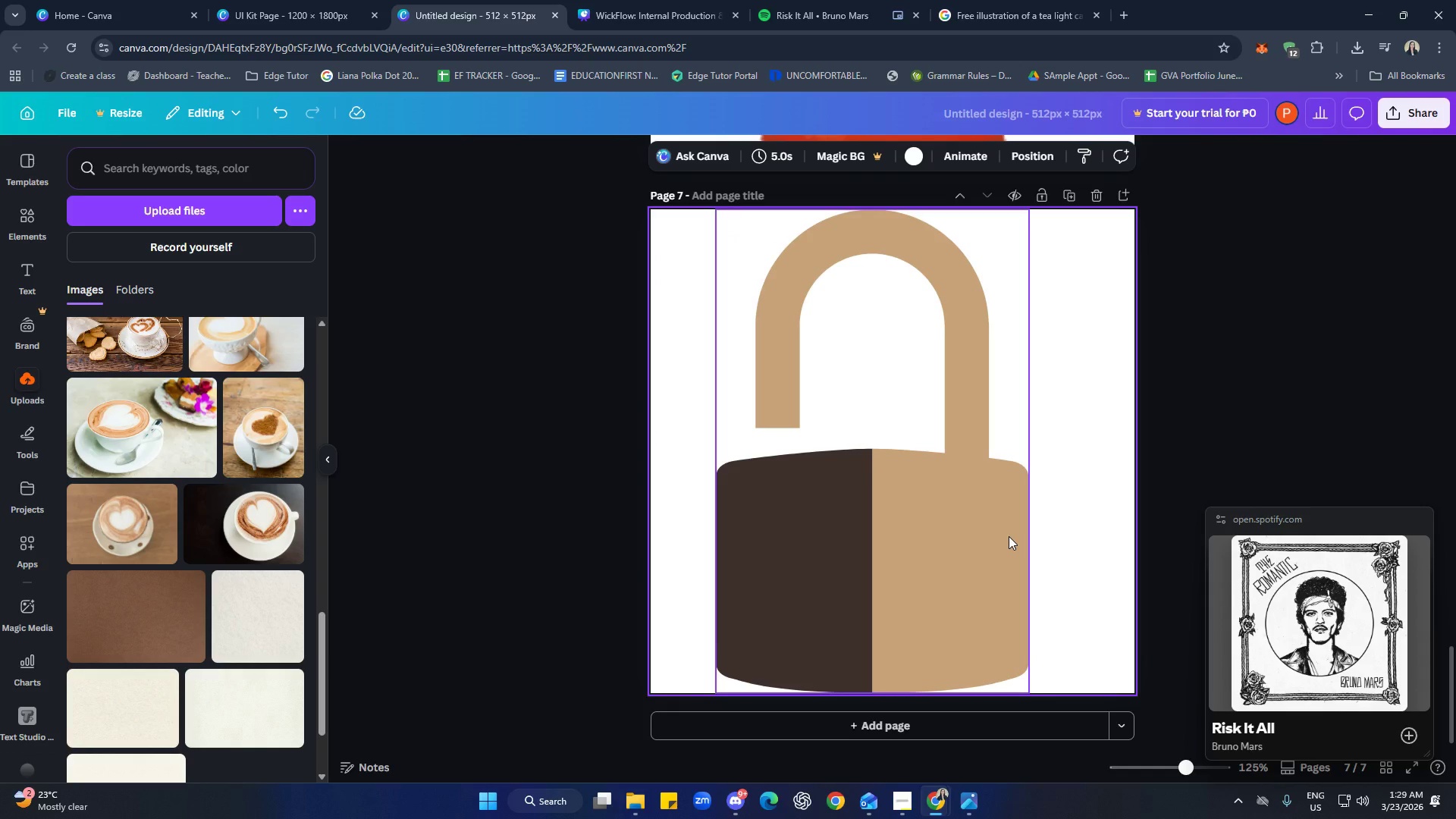 
wait(7.44)
 